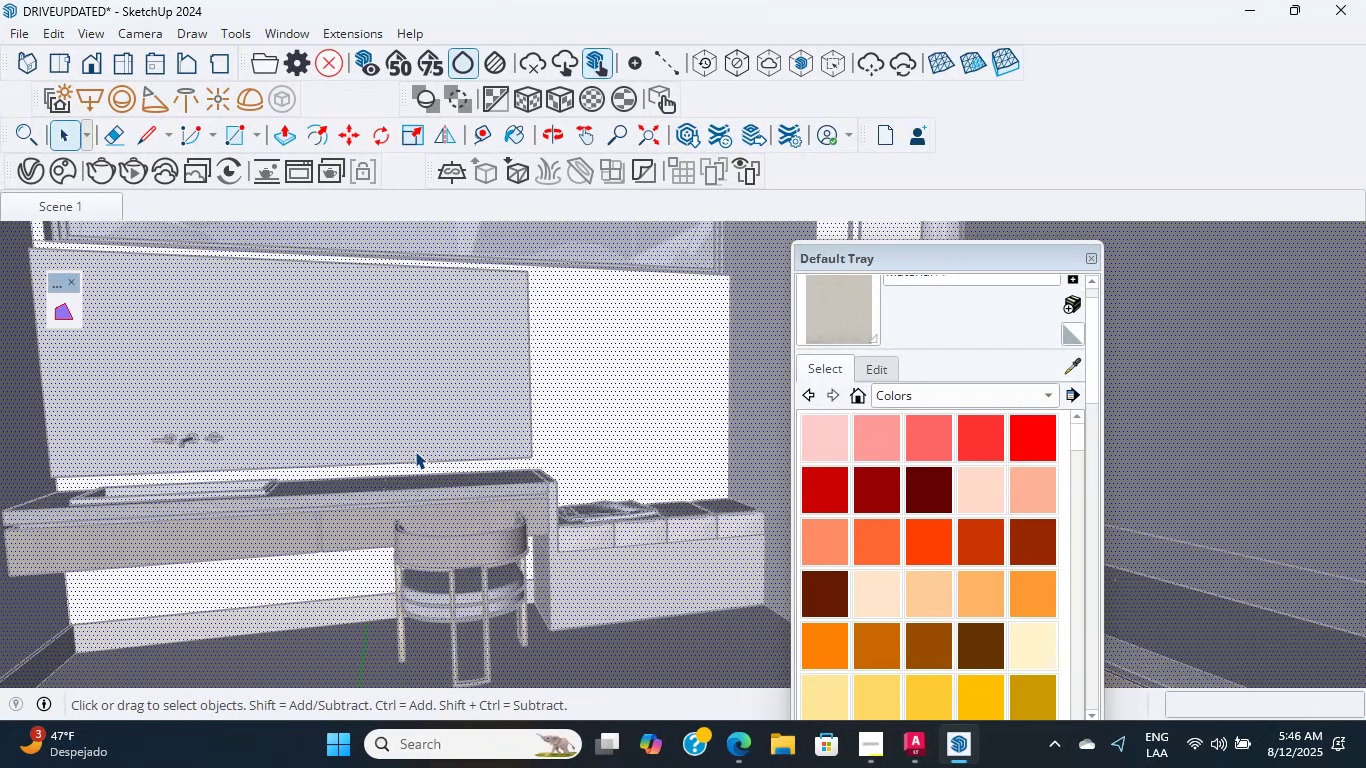 
triple_click([415, 451])
 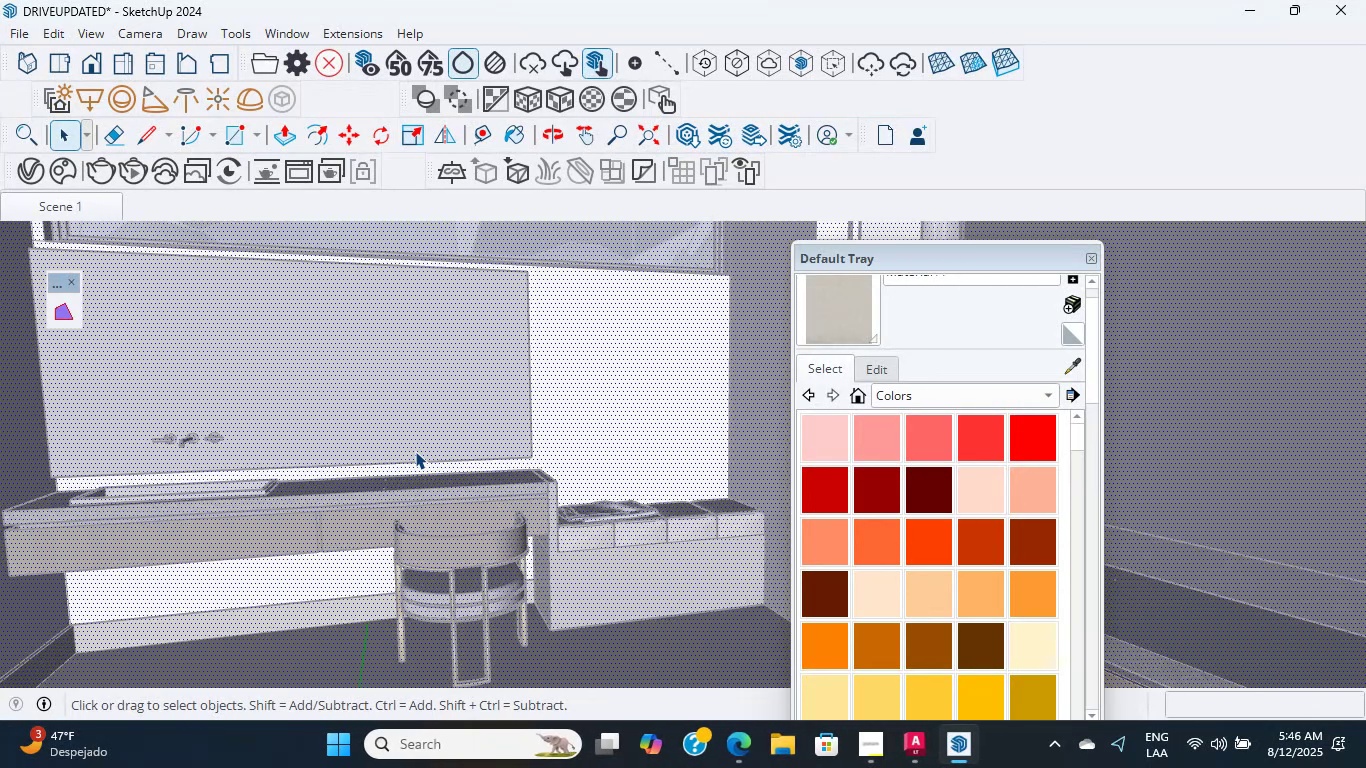 
triple_click([415, 451])
 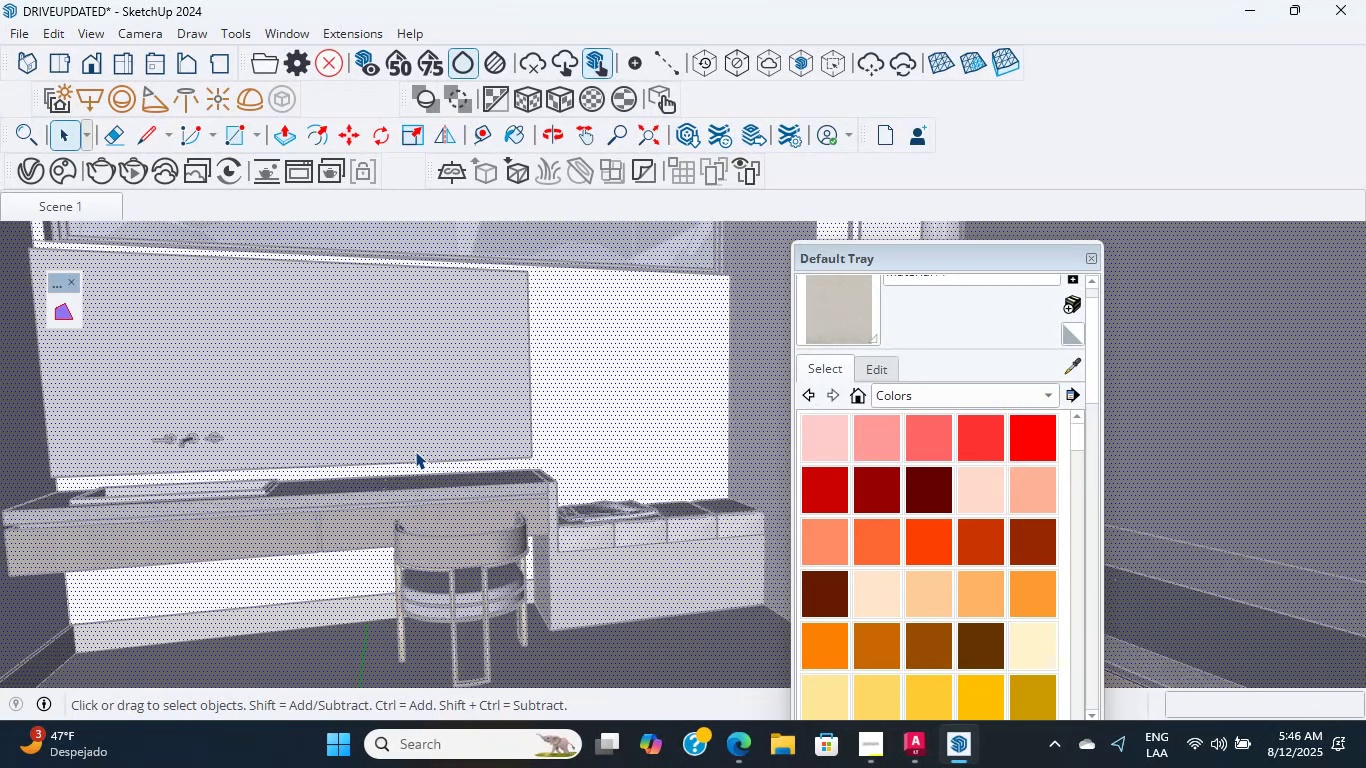 
triple_click([415, 451])
 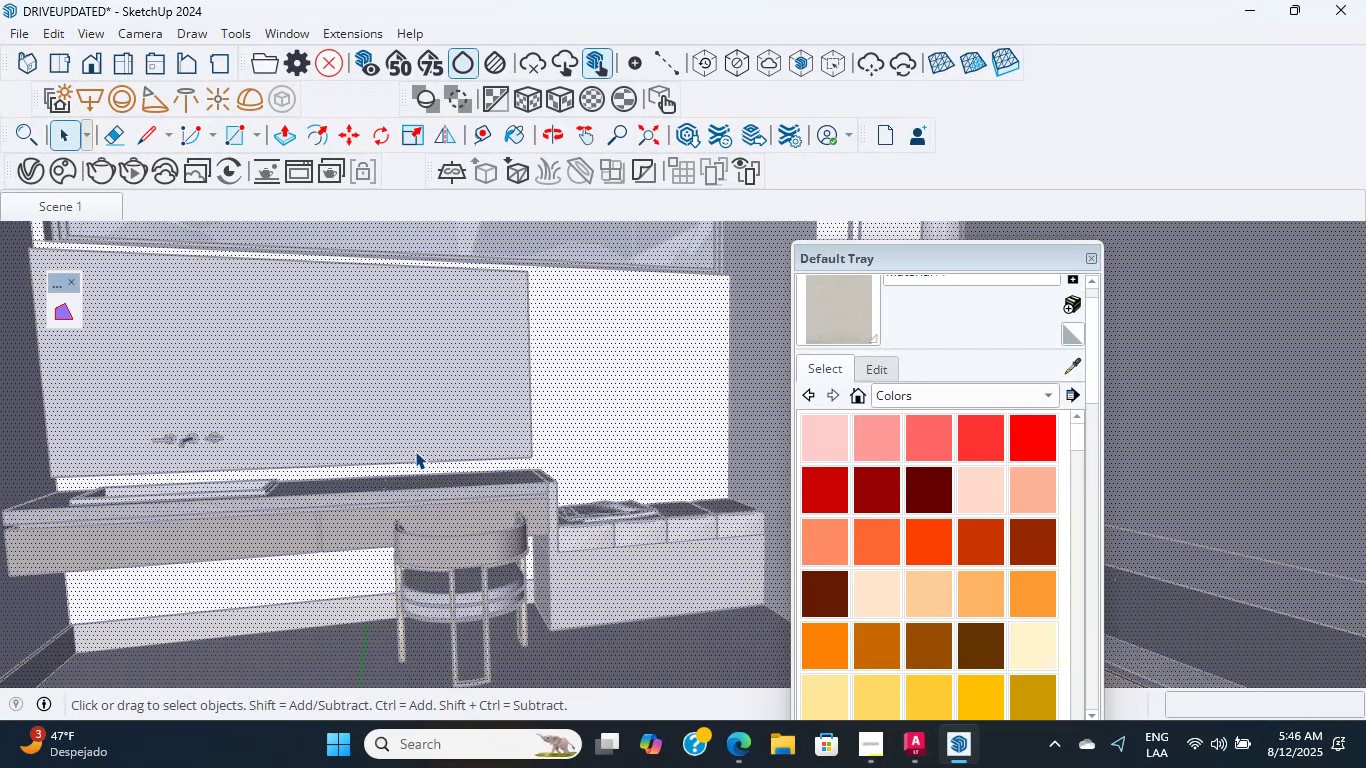 
triple_click([415, 451])
 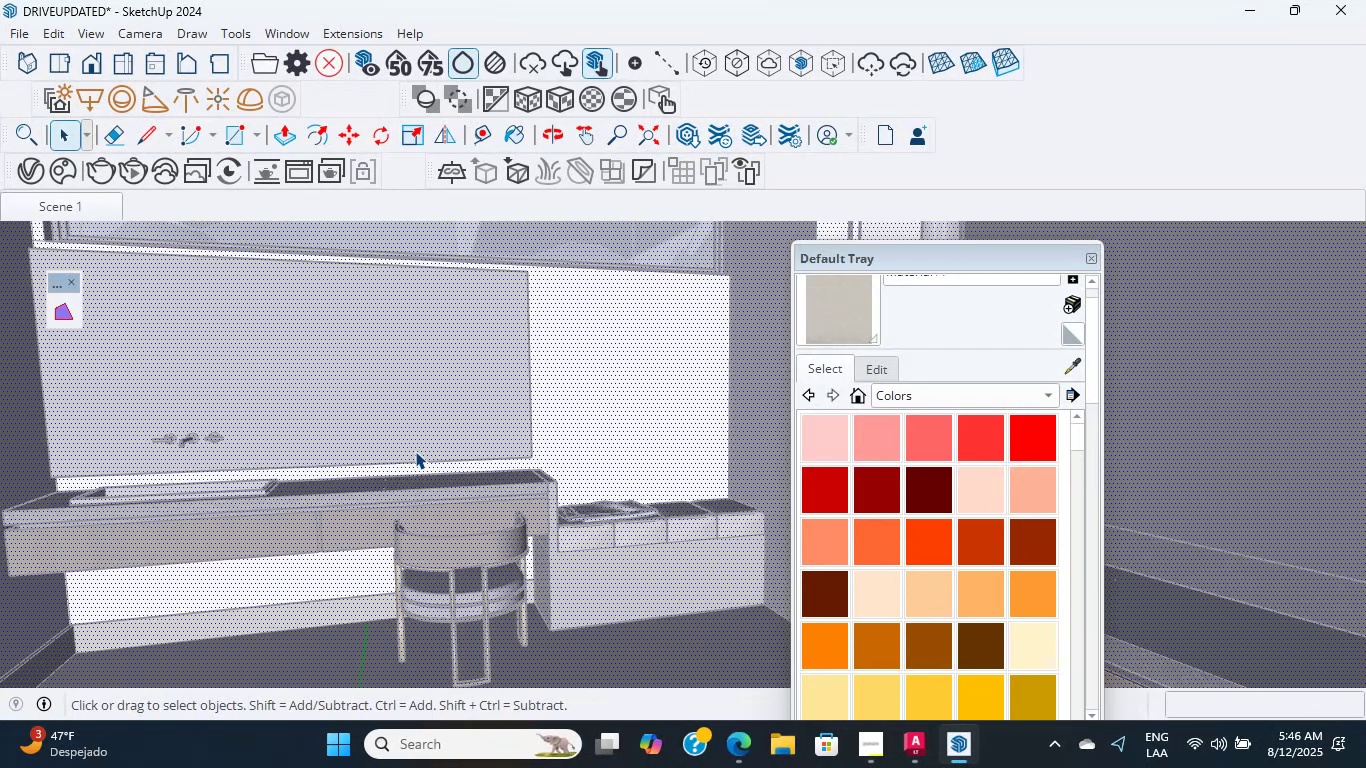 
triple_click([415, 451])
 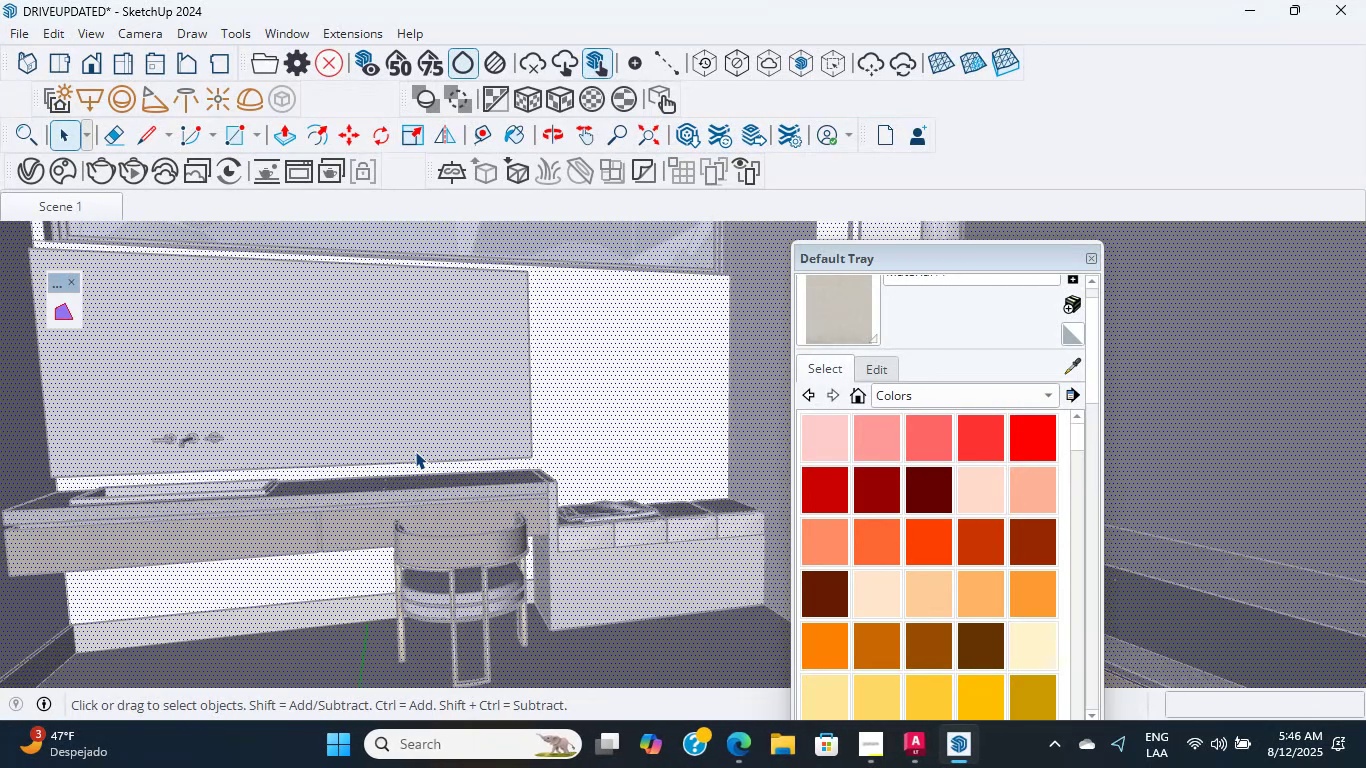 
triple_click([415, 451])
 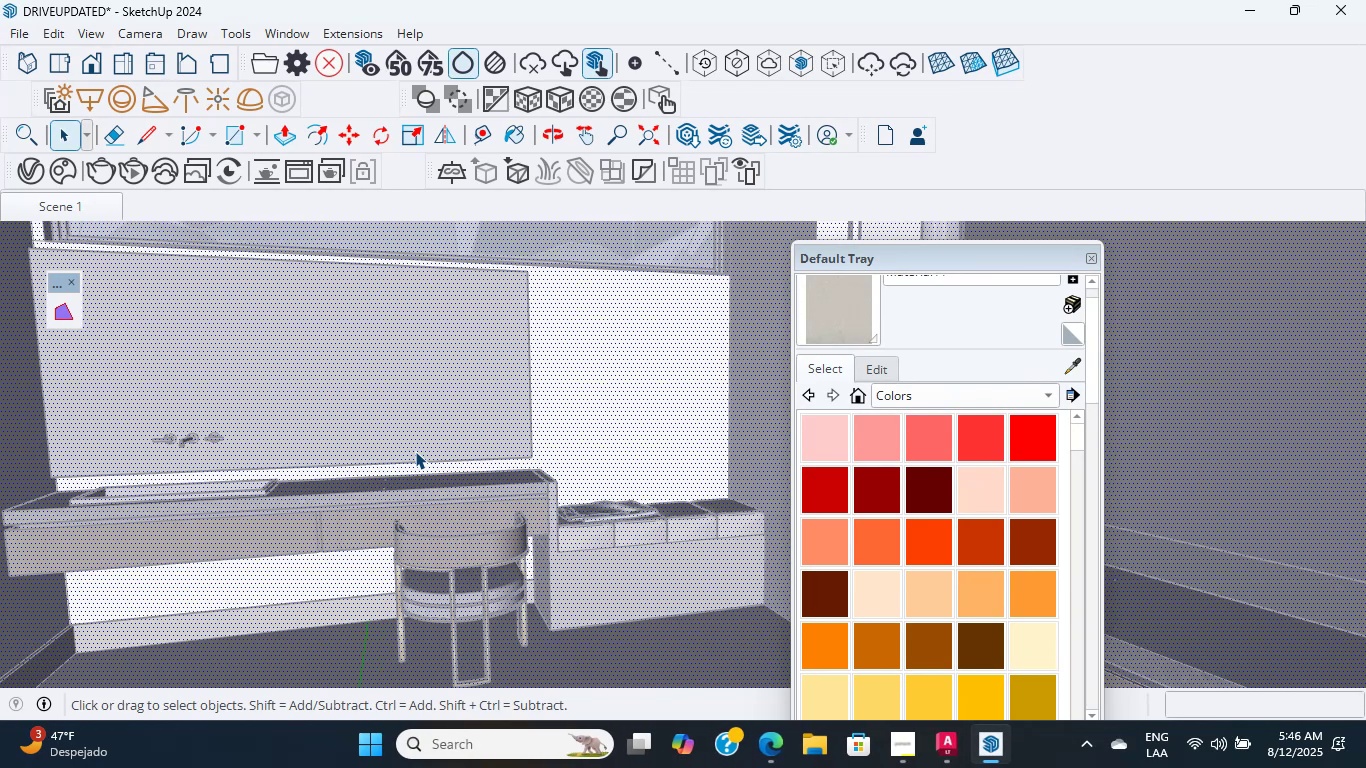 
wait(13.65)
 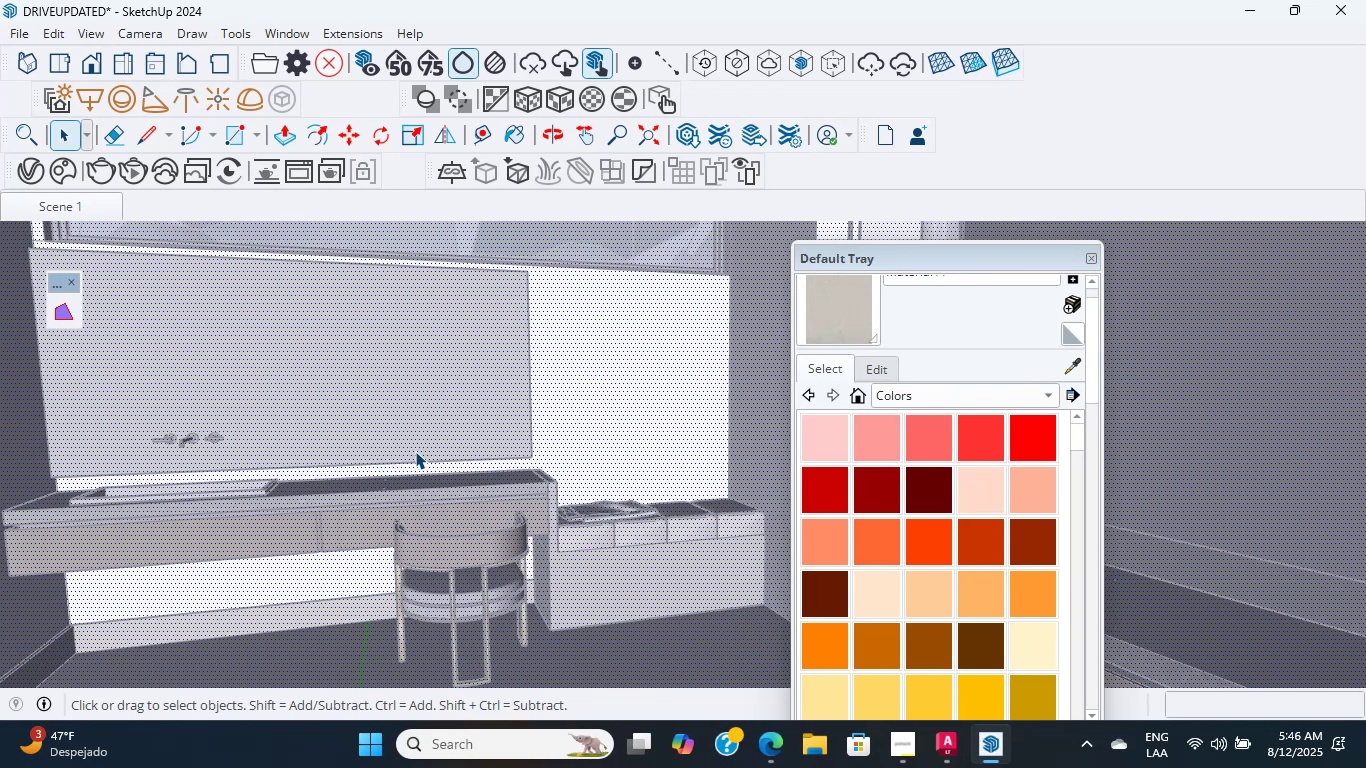 
scroll: coordinate [415, 451], scroll_direction: up, amount: 12.0
 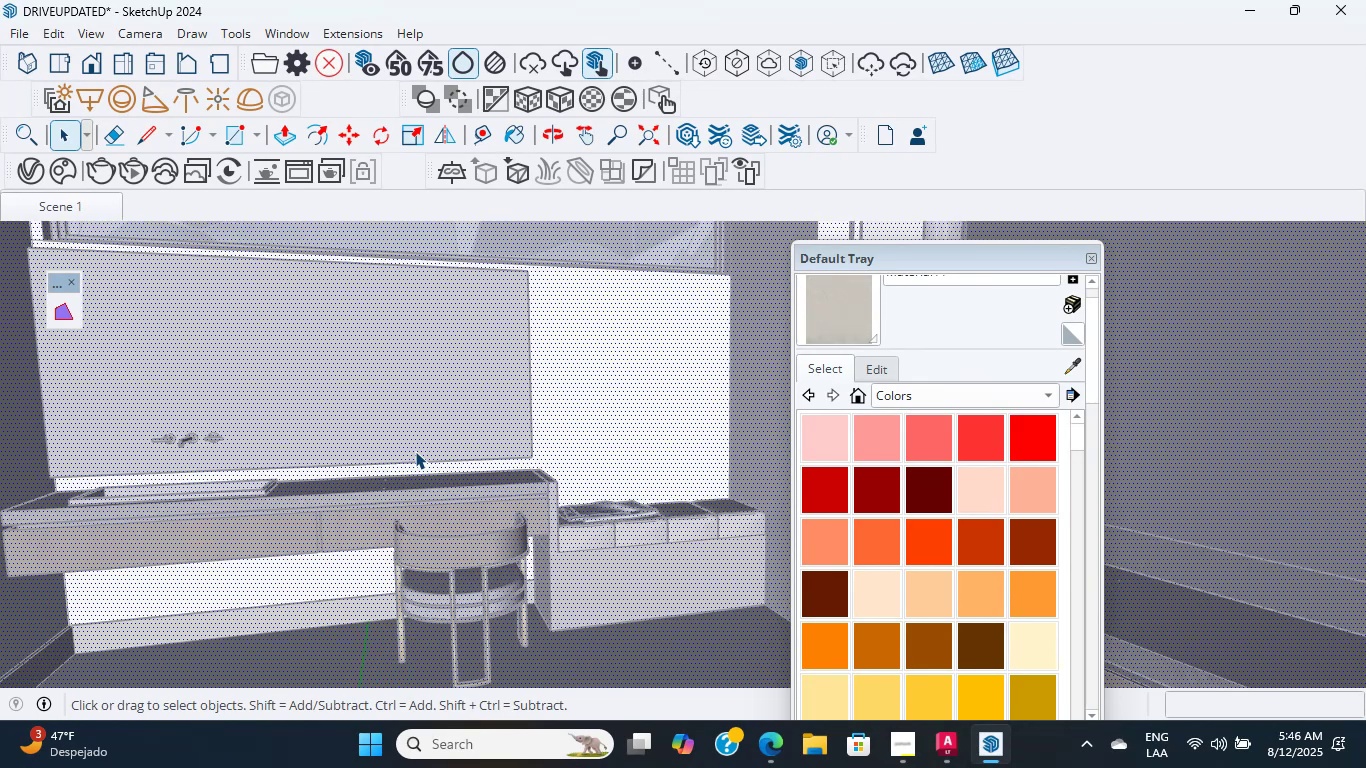 
double_click([415, 451])
 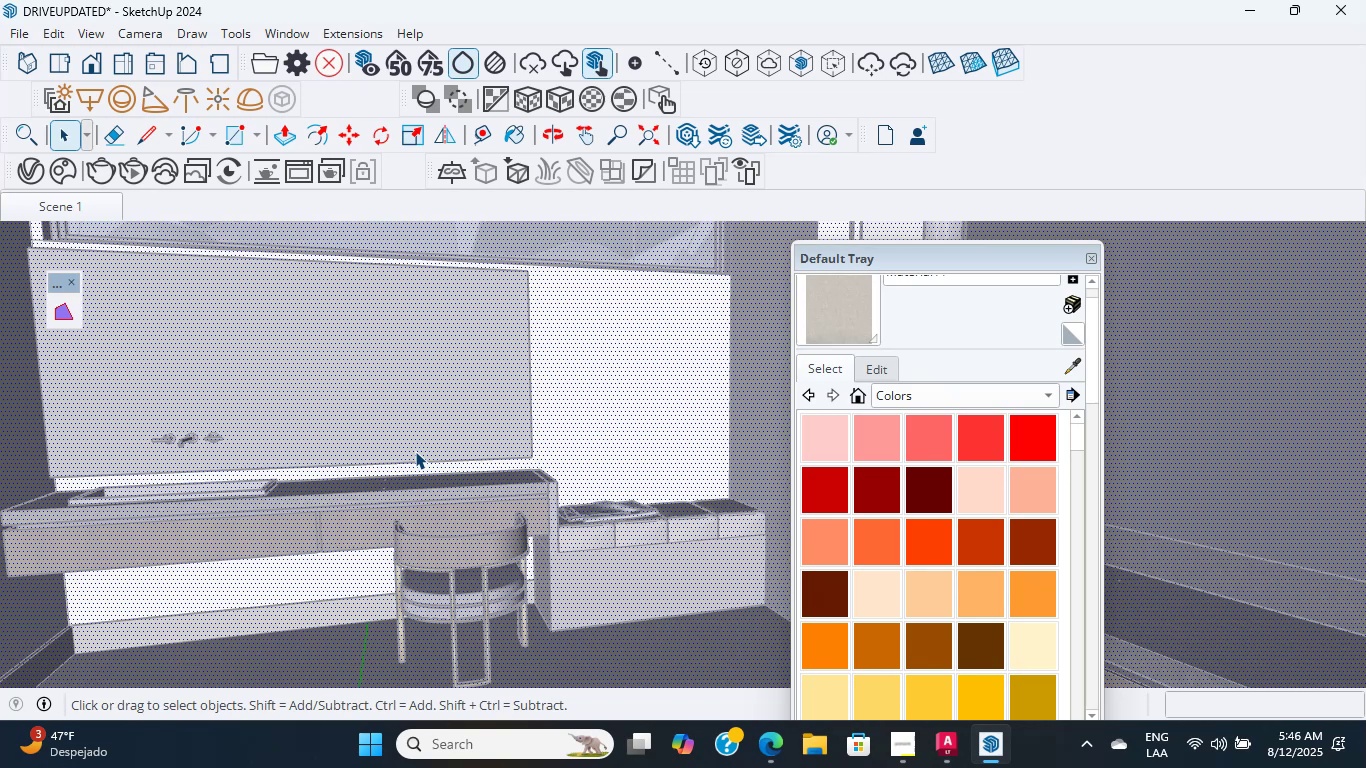 
wait(7.57)
 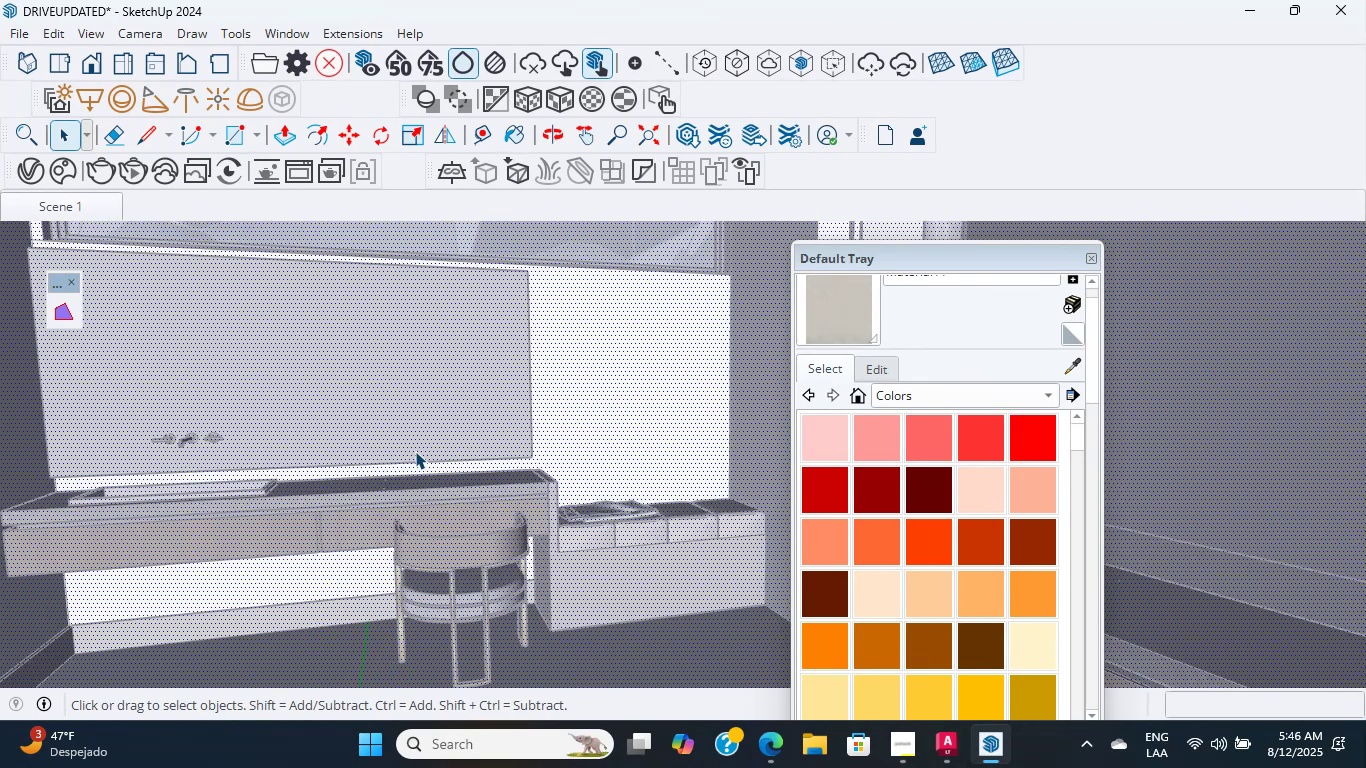 
scroll: coordinate [415, 451], scroll_direction: up, amount: 23.0
 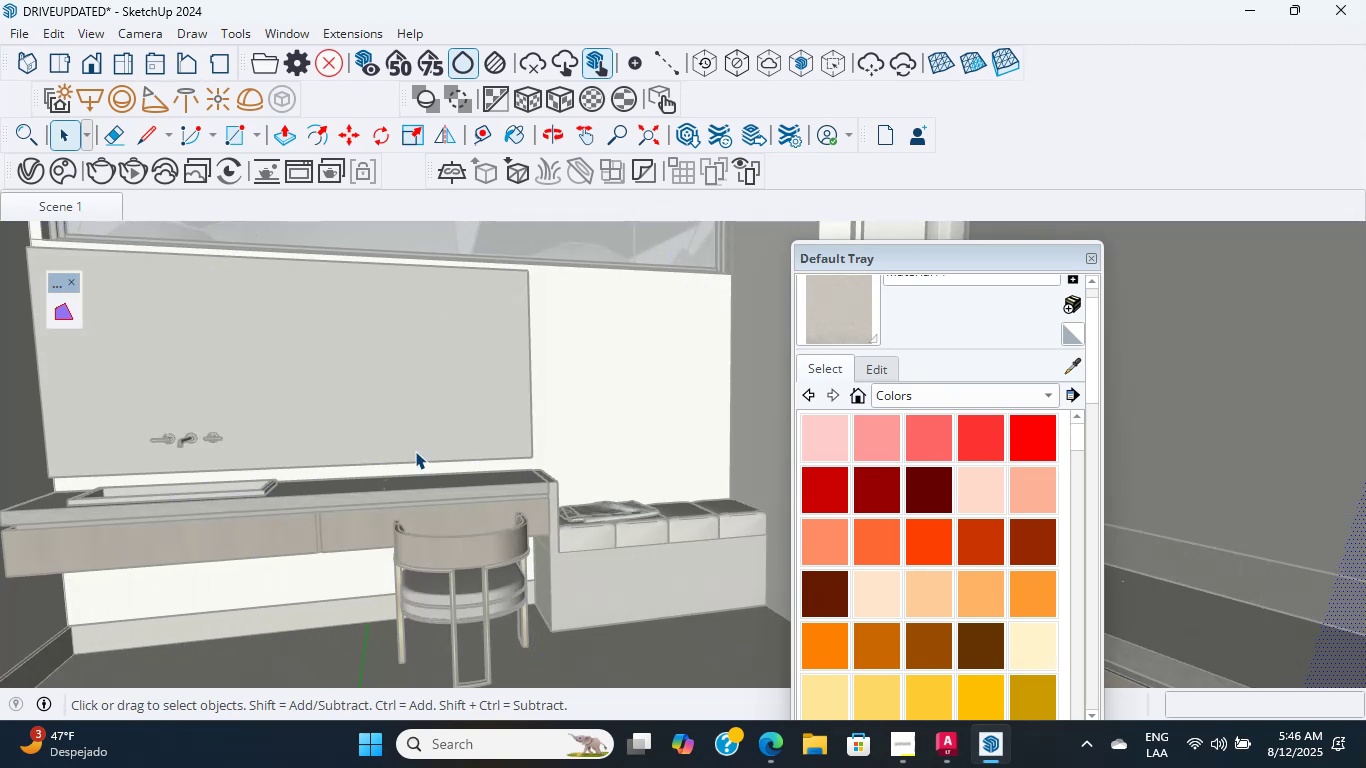 
wait(8.31)
 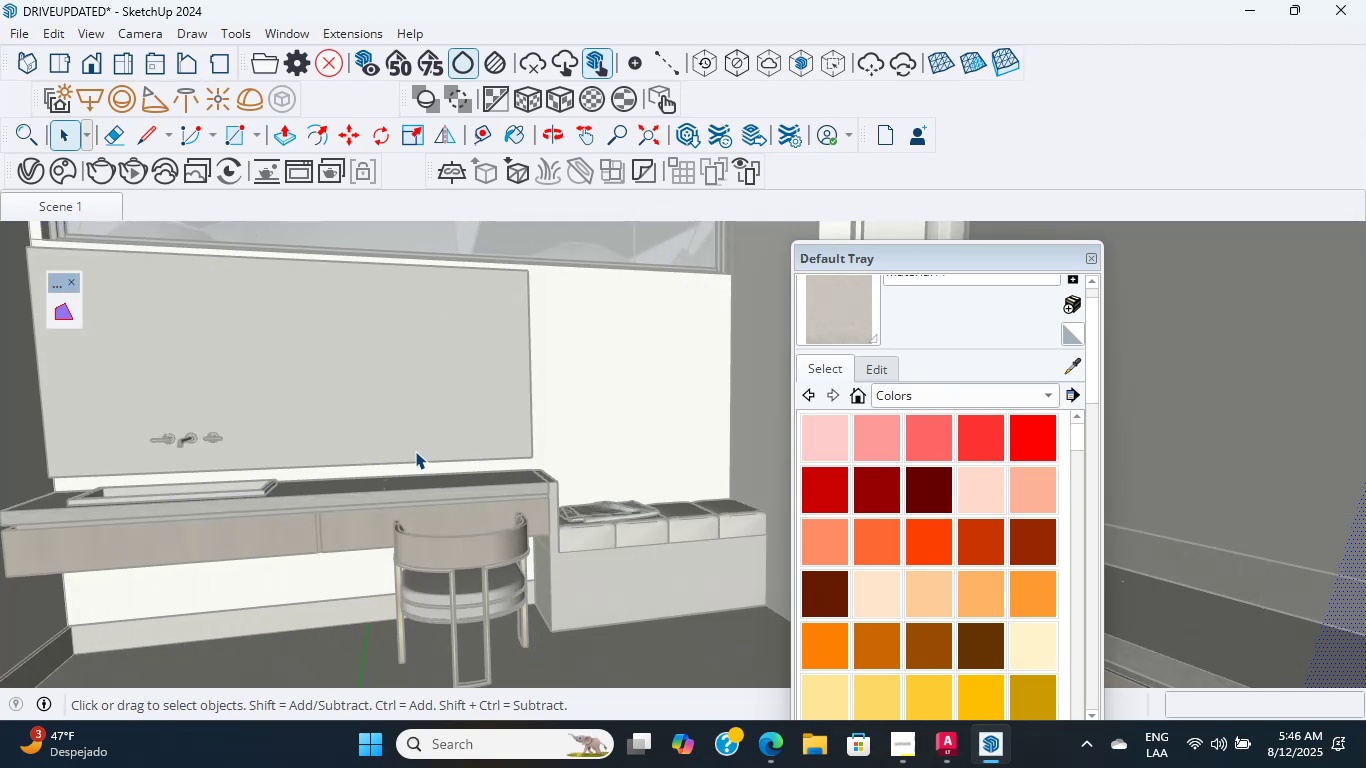 
key(Escape)
 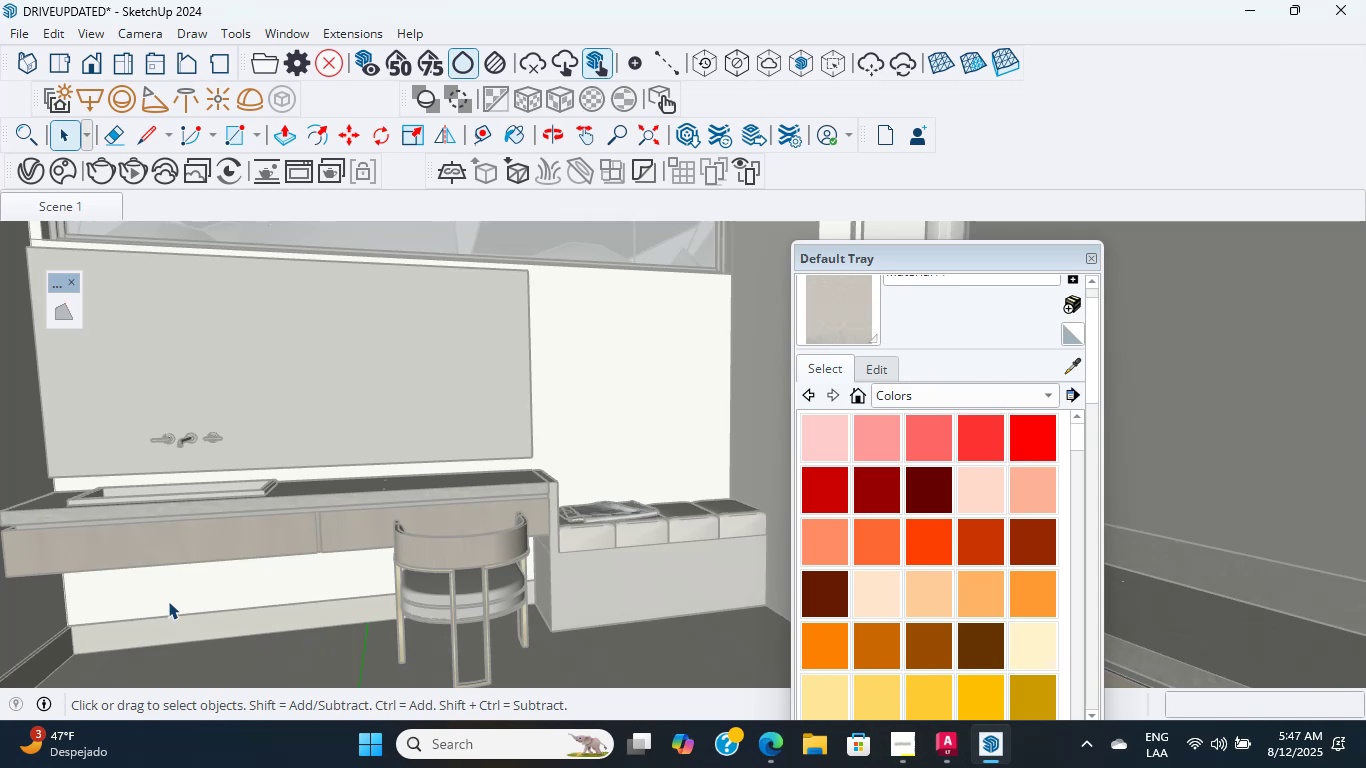 
scroll: coordinate [282, 439], scroll_direction: down, amount: 1.0
 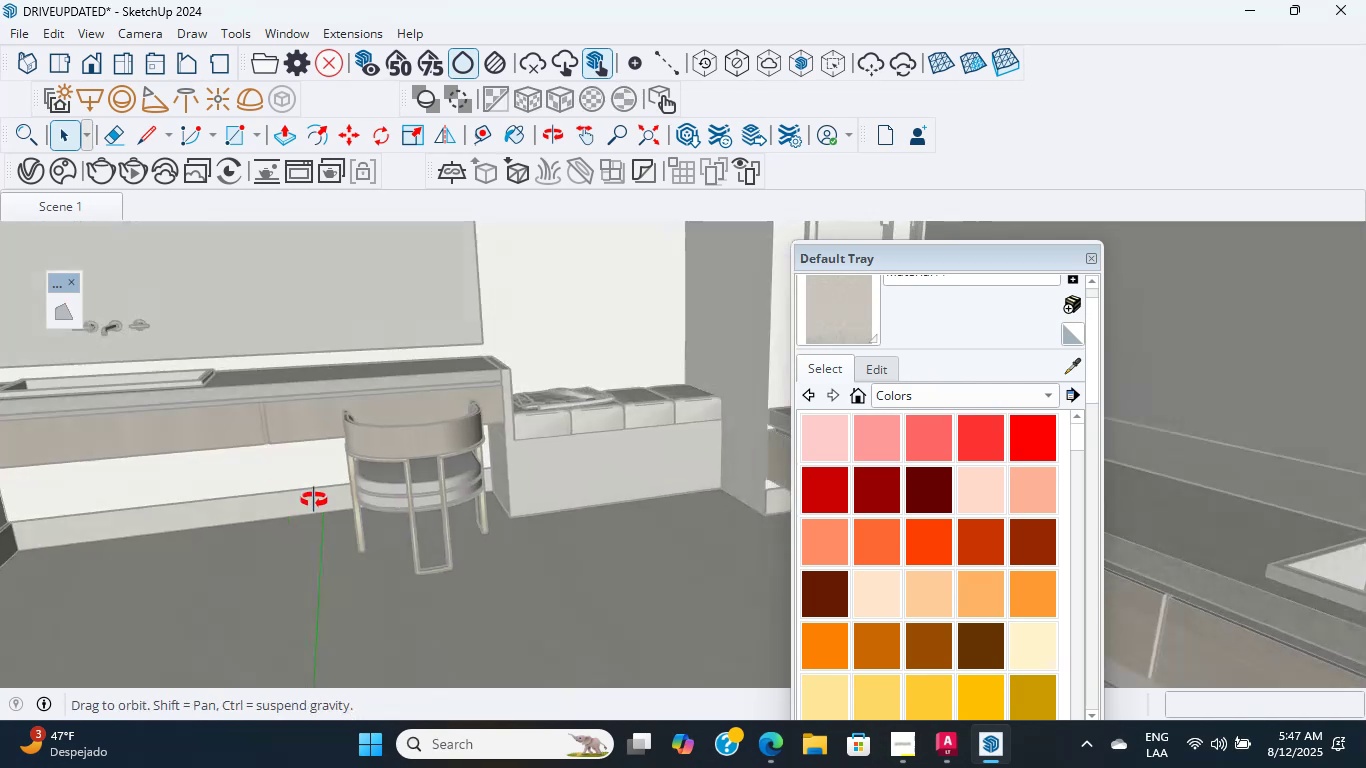 
hold_key(key=ShiftLeft, duration=1.45)
scroll: coordinate [342, 442], scroll_direction: up, amount: 2.0
 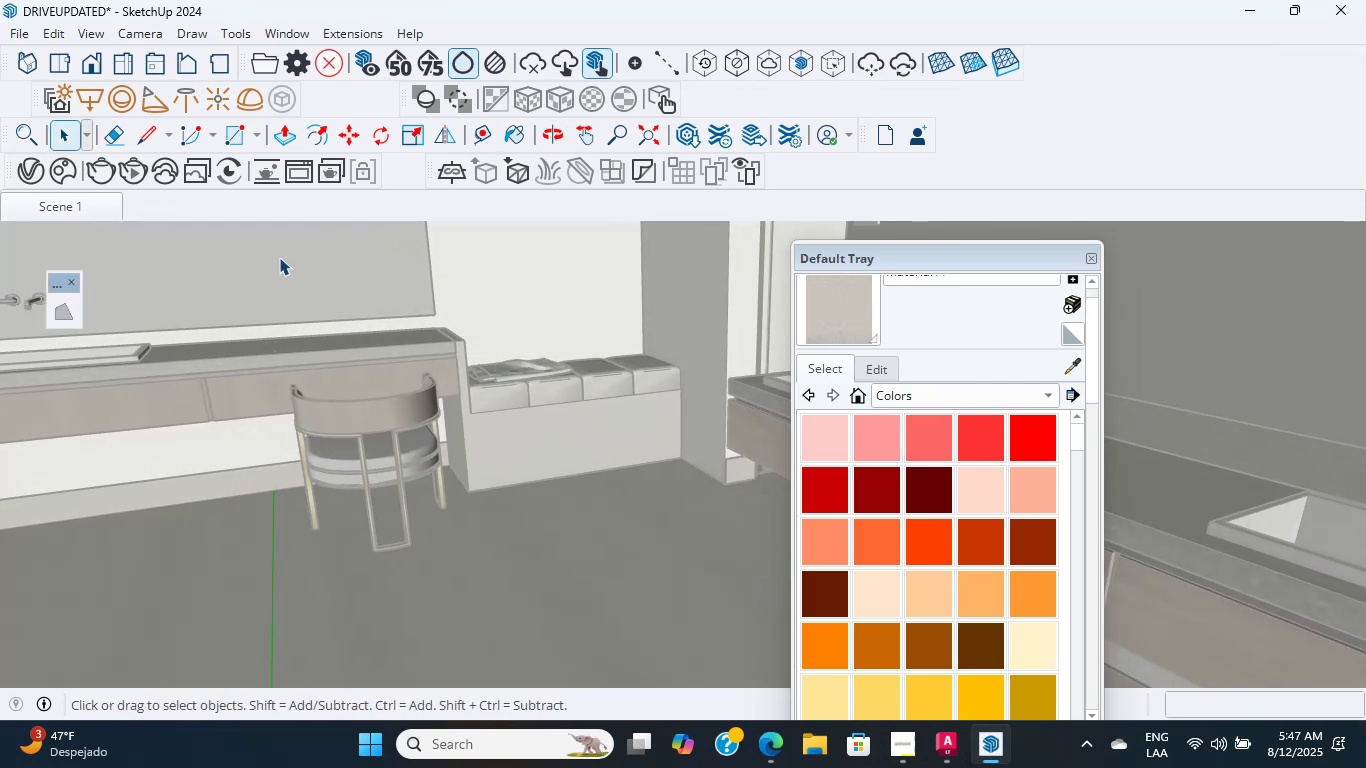 
hold_key(key=ShiftLeft, duration=0.87)
scroll: coordinate [377, 516], scroll_direction: up, amount: 13.0
 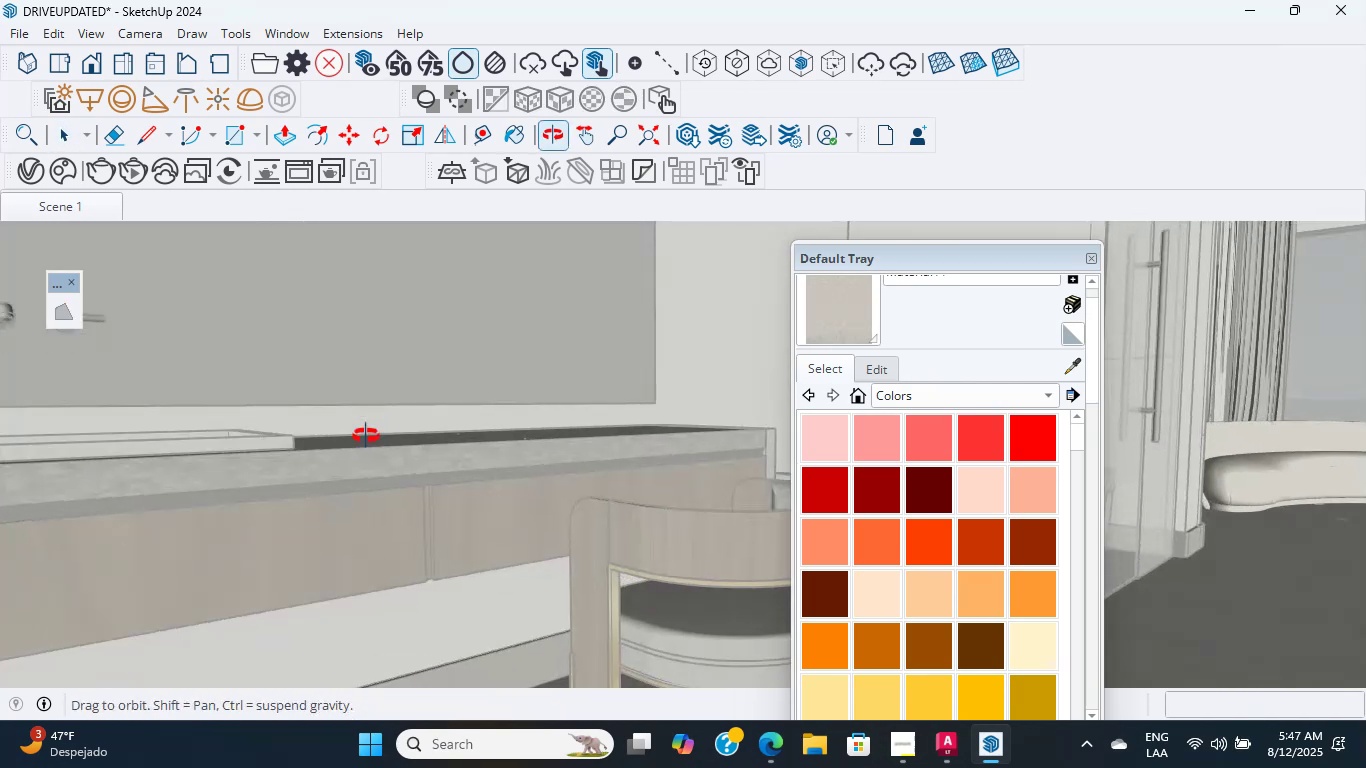 
scroll: coordinate [383, 445], scroll_direction: down, amount: 7.0
 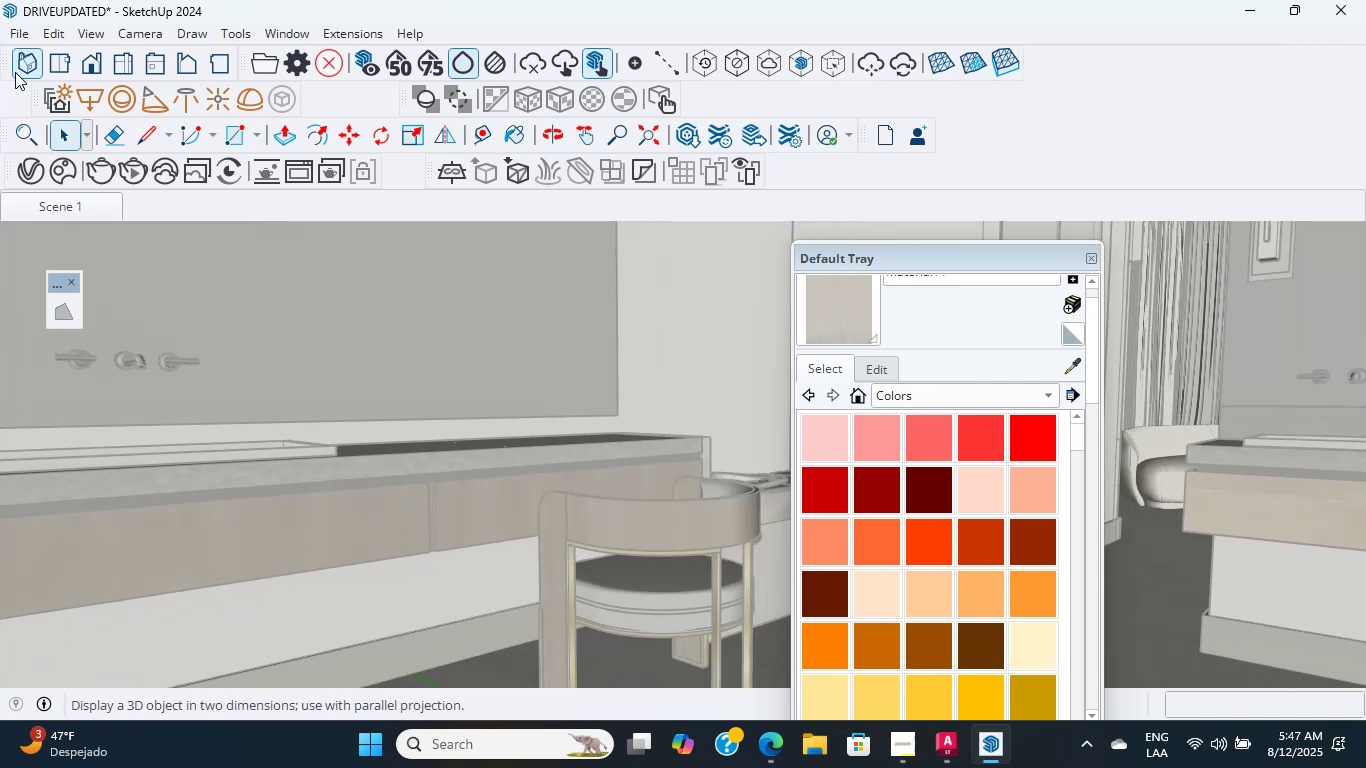 
key(Shift+ShiftLeft)
 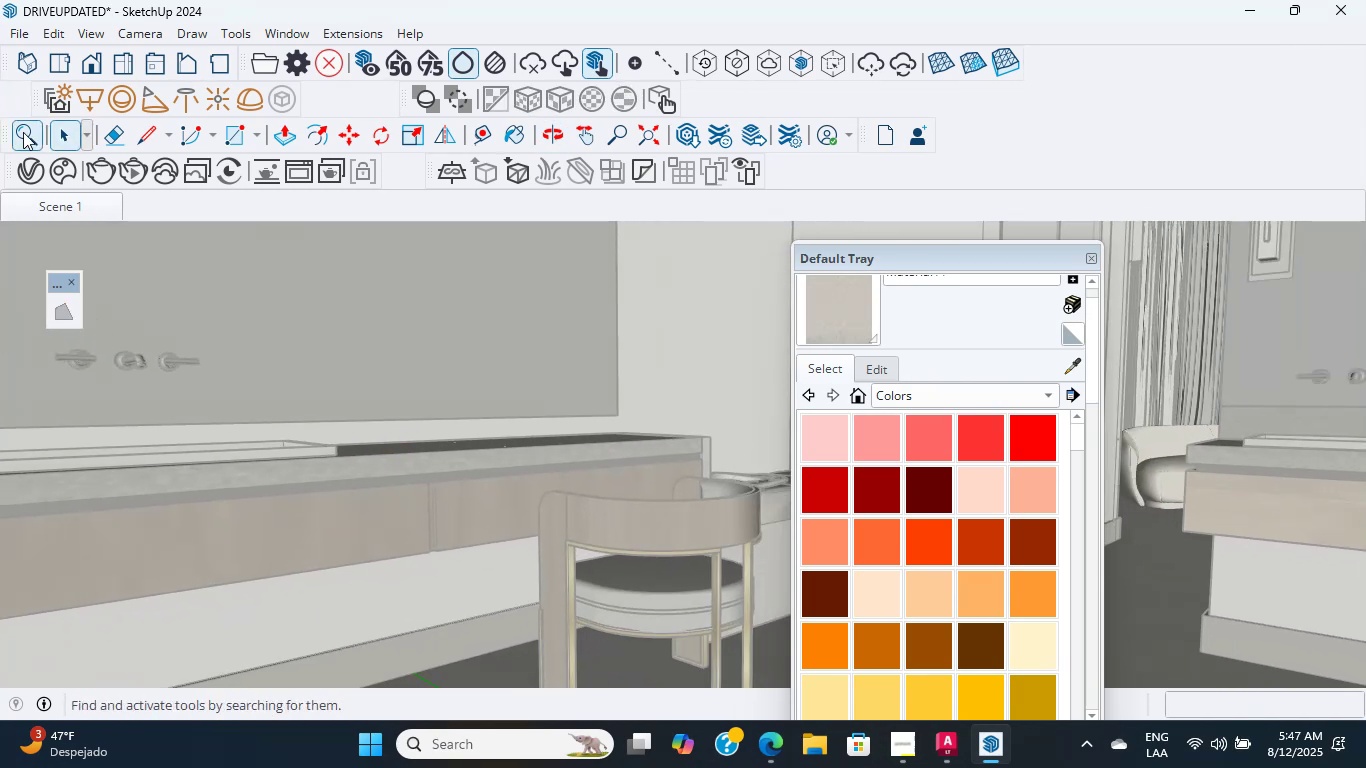 
left_click([53, 137])
 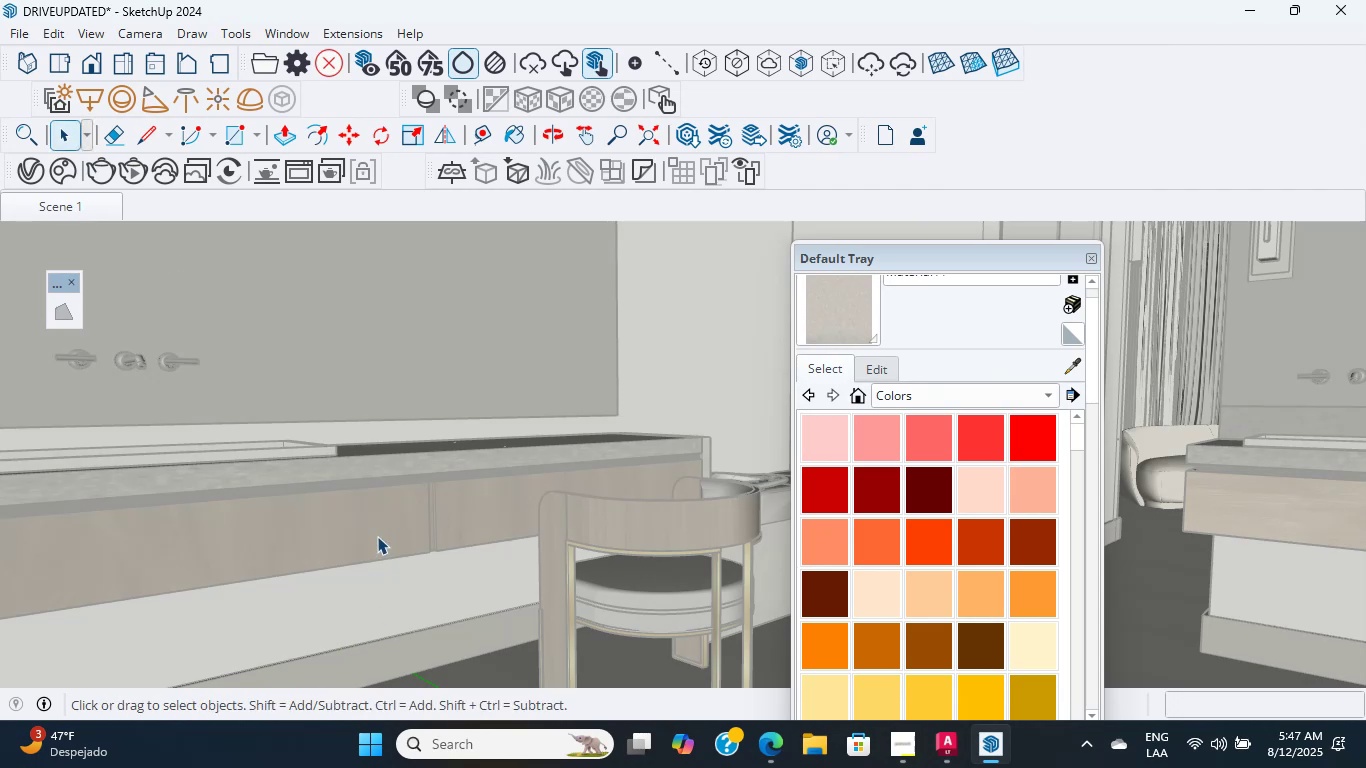 
triple_click([373, 541])
 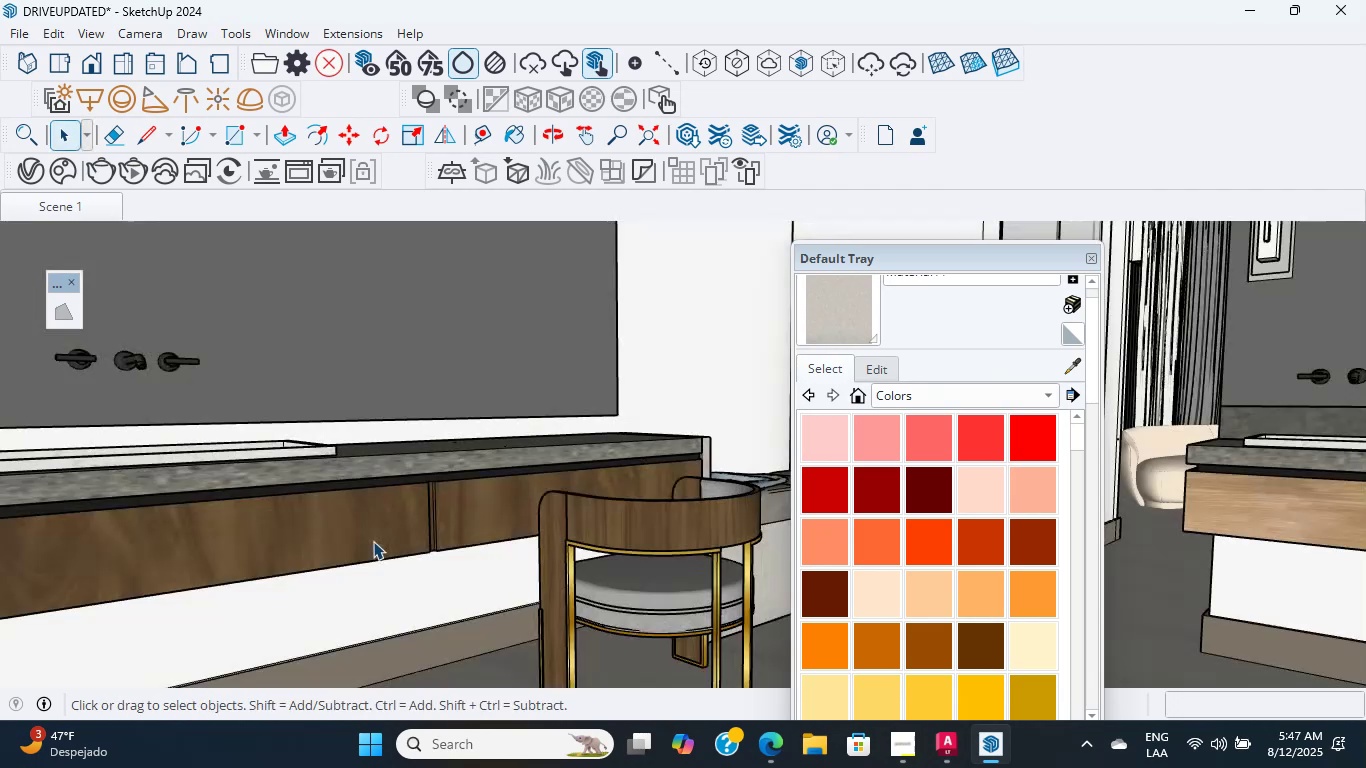 
scroll: coordinate [376, 544], scroll_direction: up, amount: 5.0
 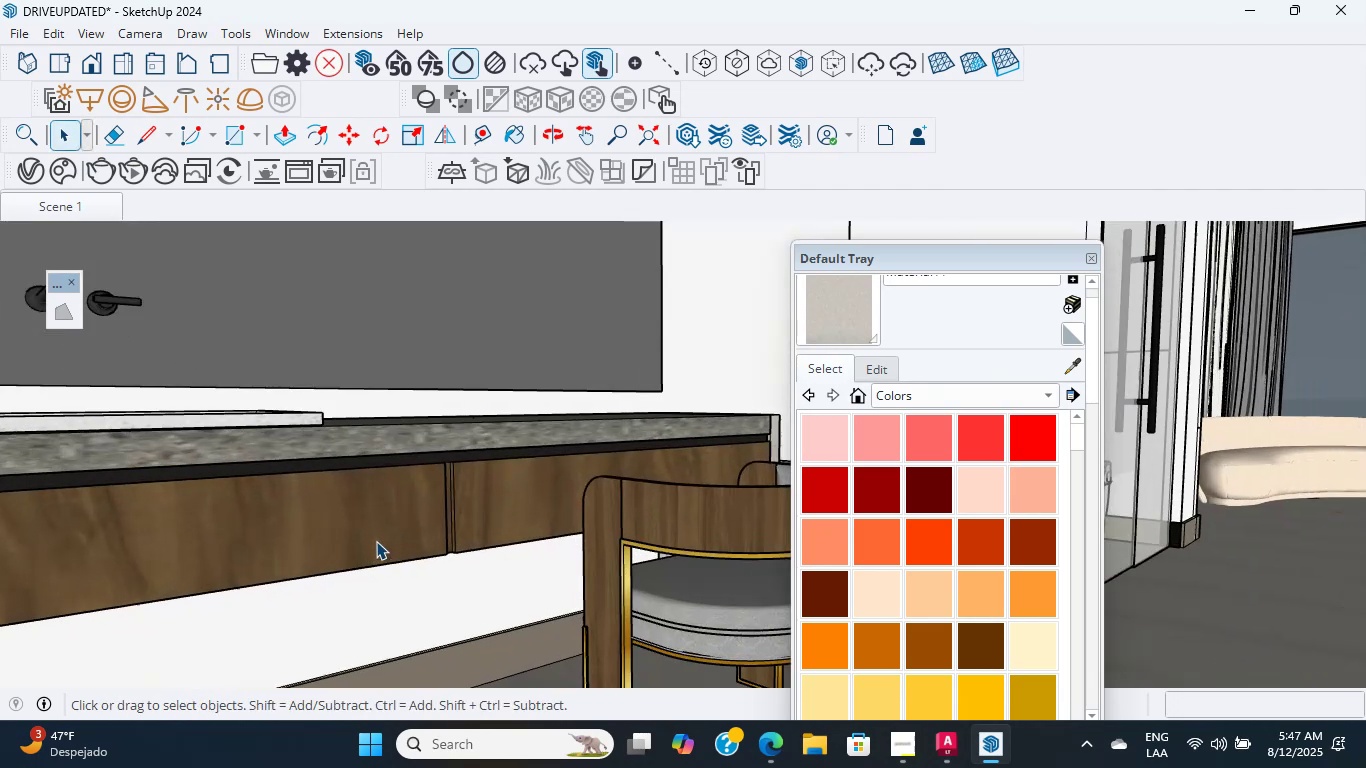 
left_click([376, 540])
 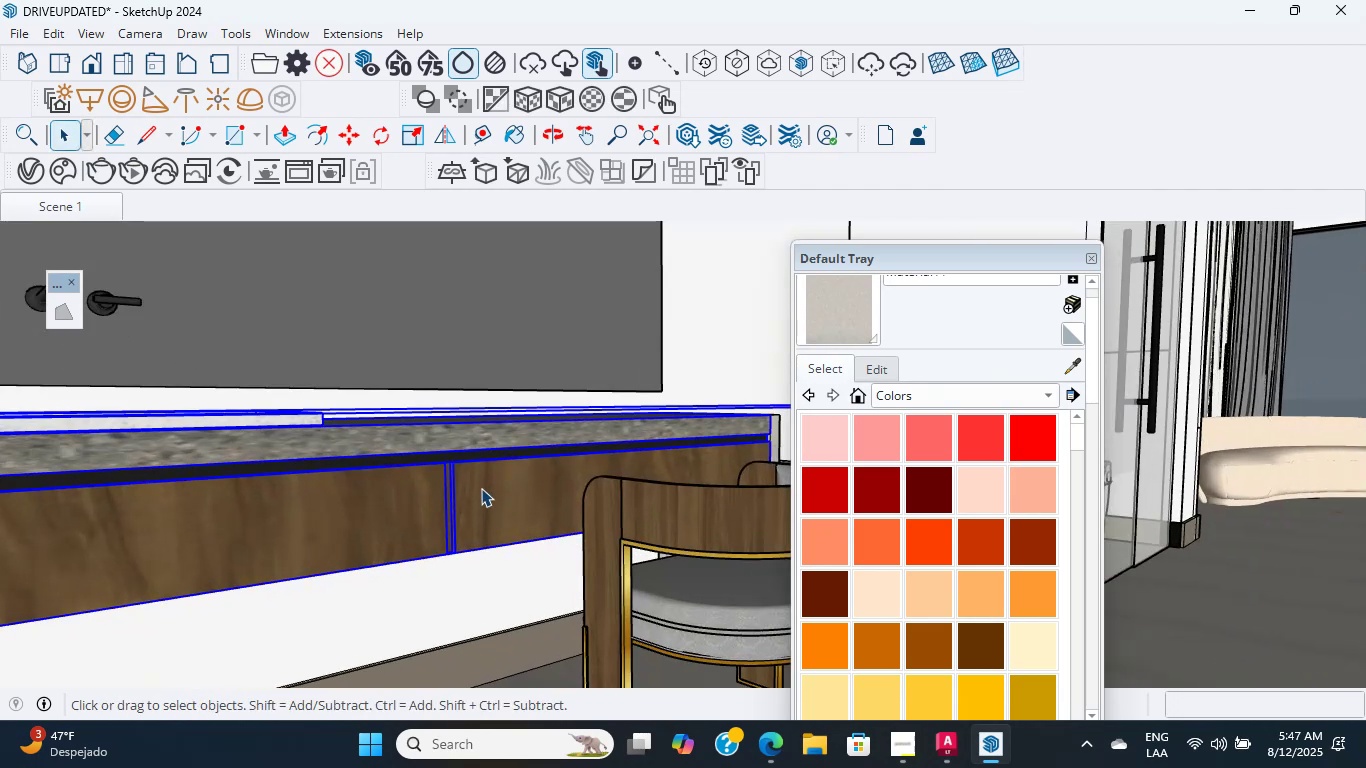 
double_click([484, 488])
 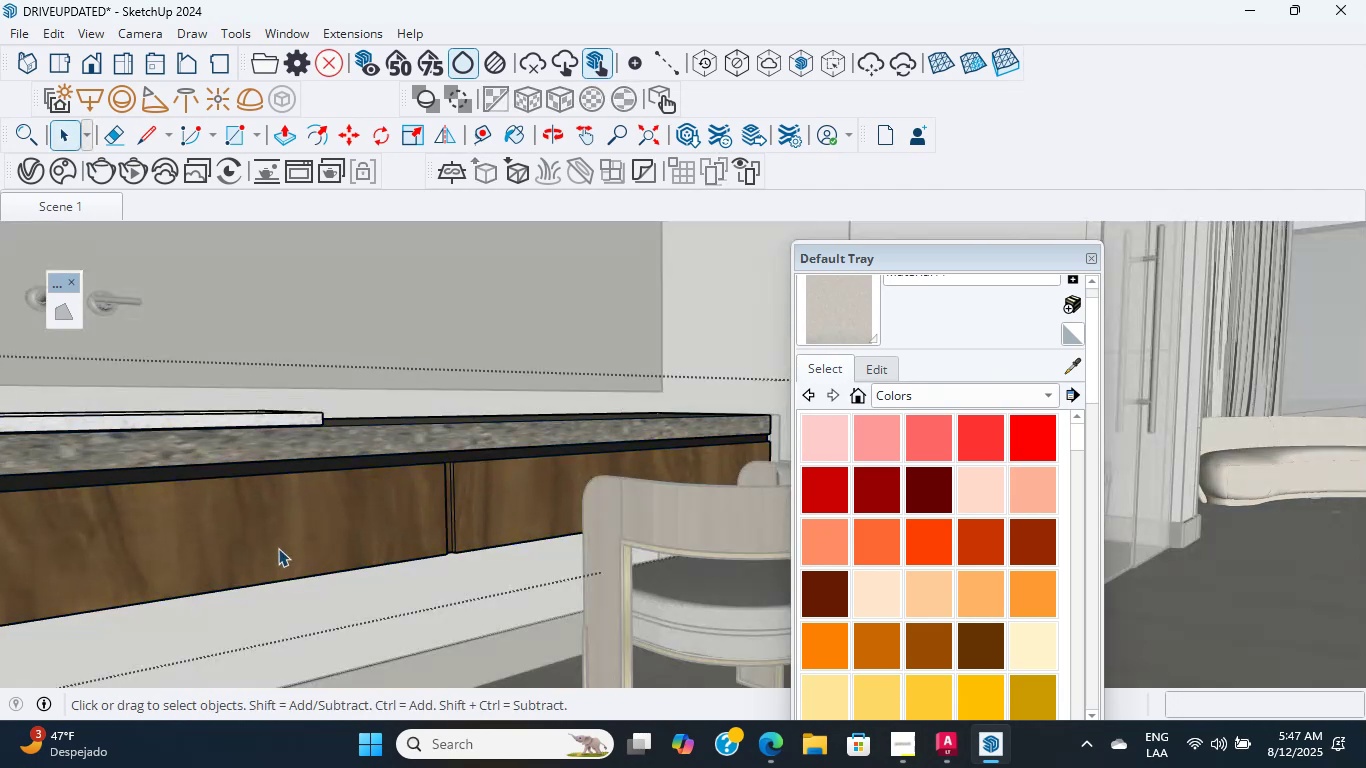 
triple_click([289, 524])
 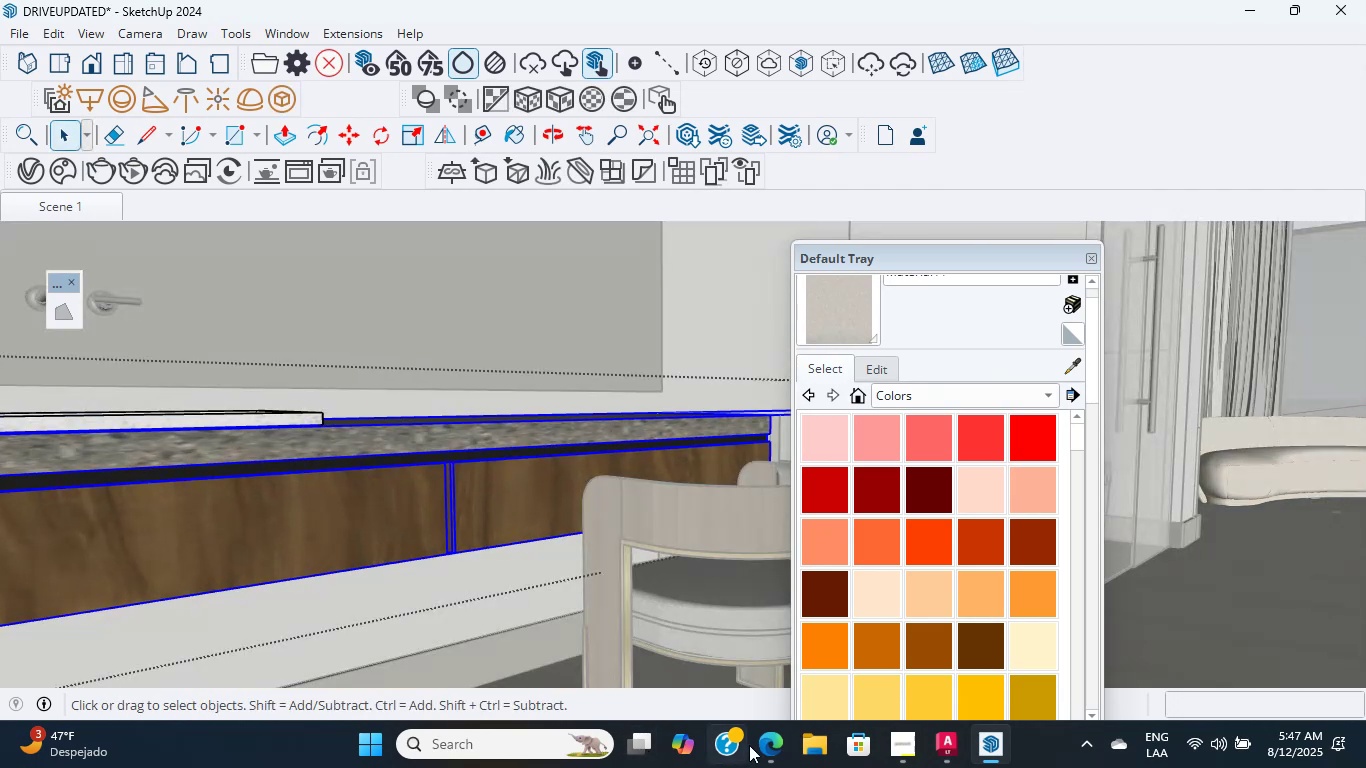 
left_click([762, 748])
 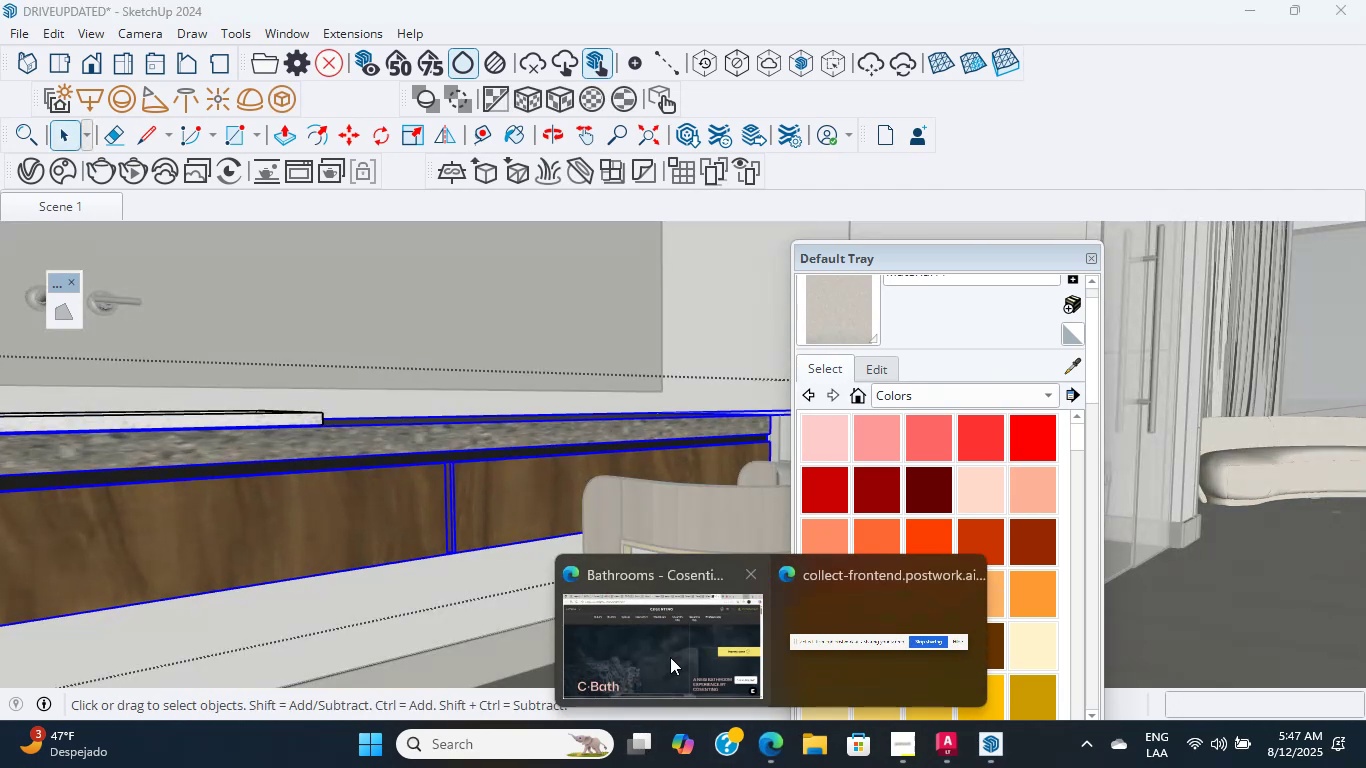 
left_click([670, 657])
 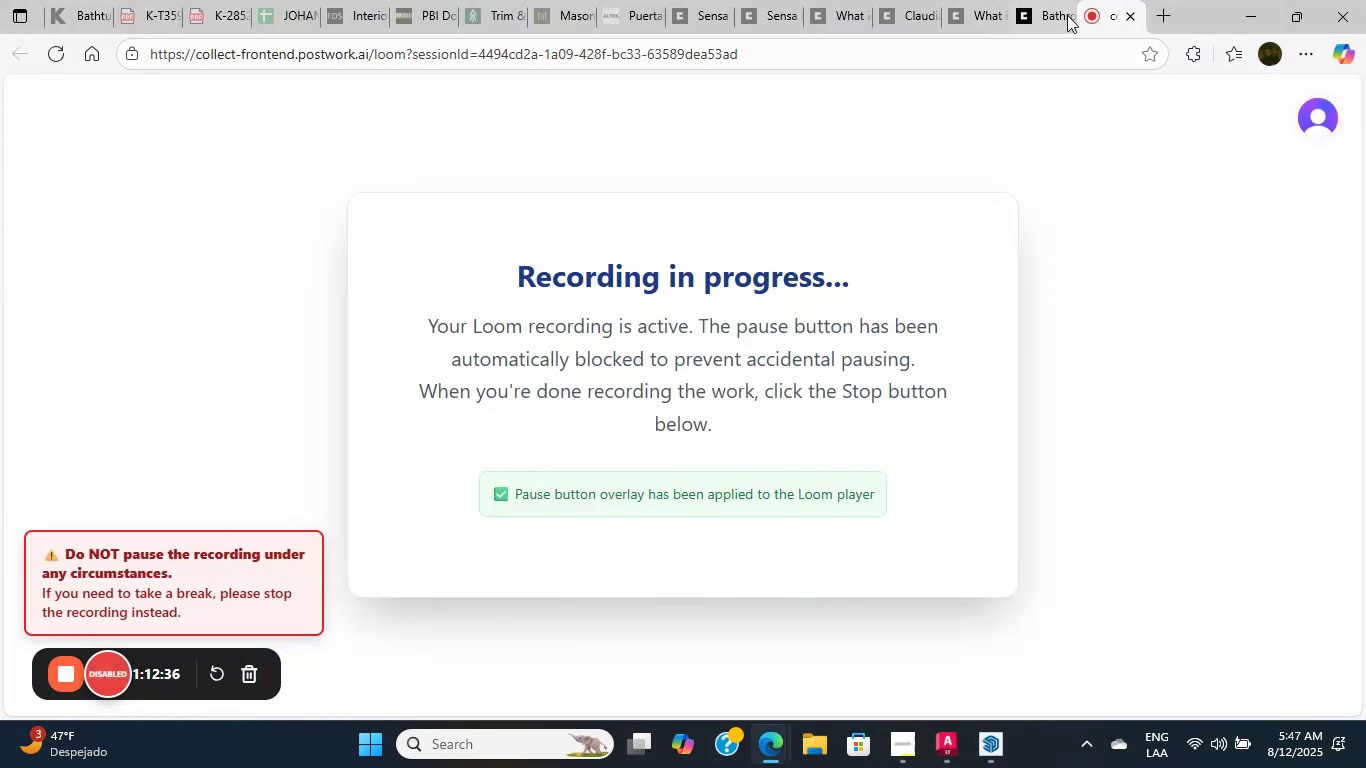 
left_click([977, 0])
 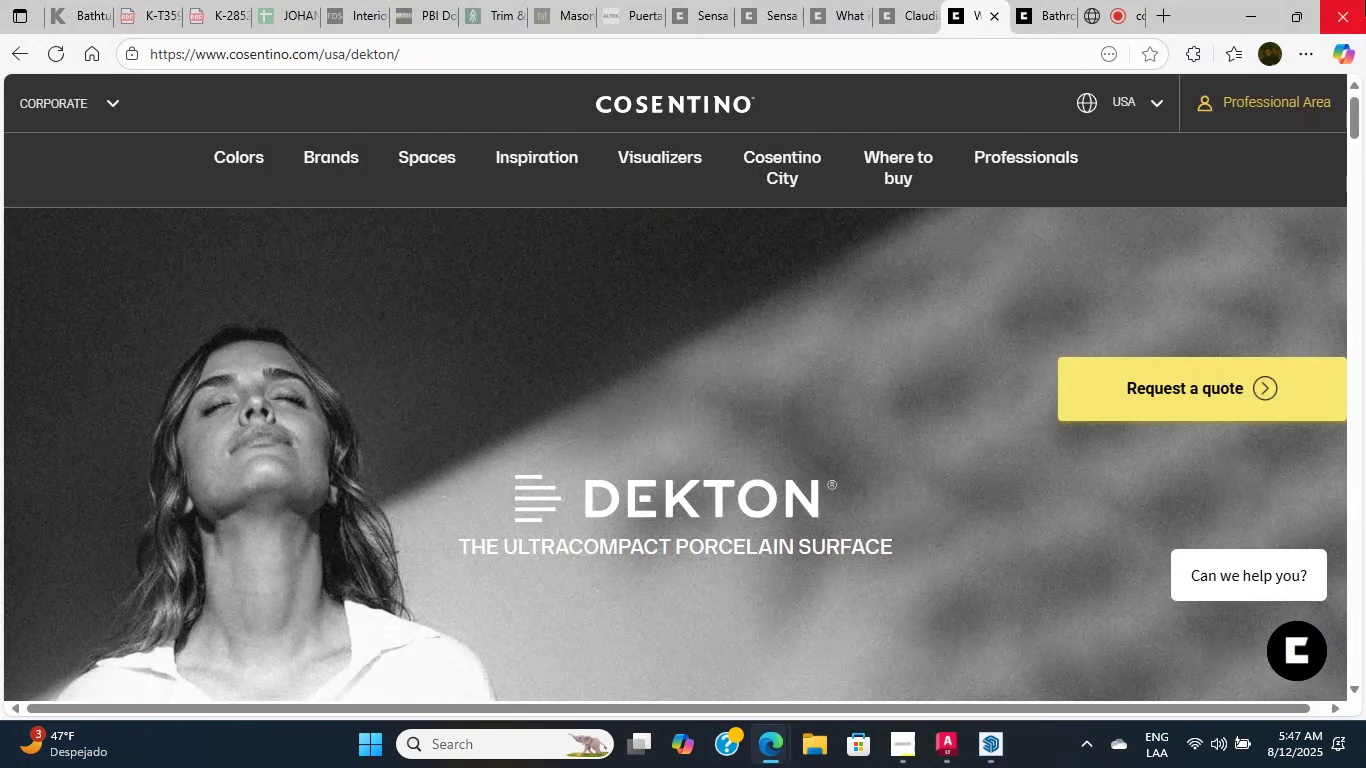 
left_click([1251, 0])
 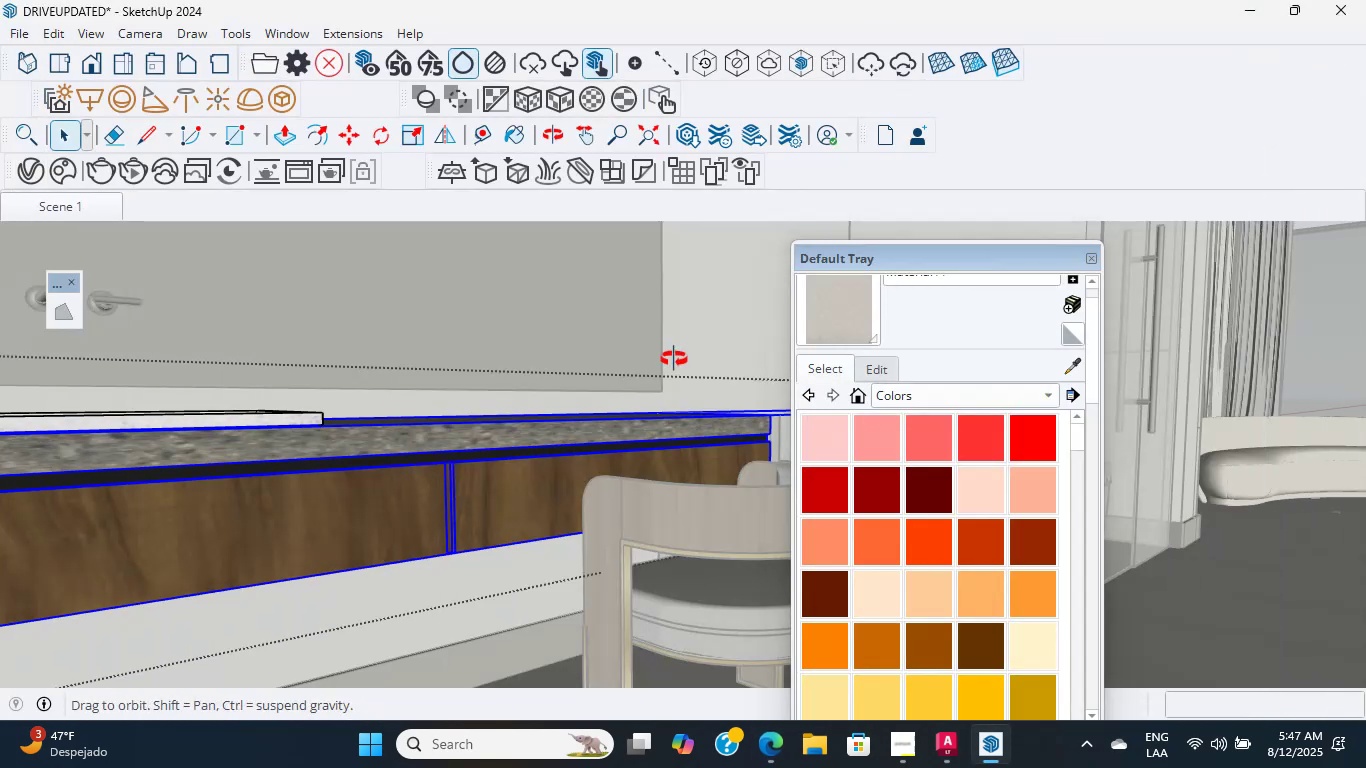 
scroll: coordinate [510, 510], scroll_direction: up, amount: 5.0
 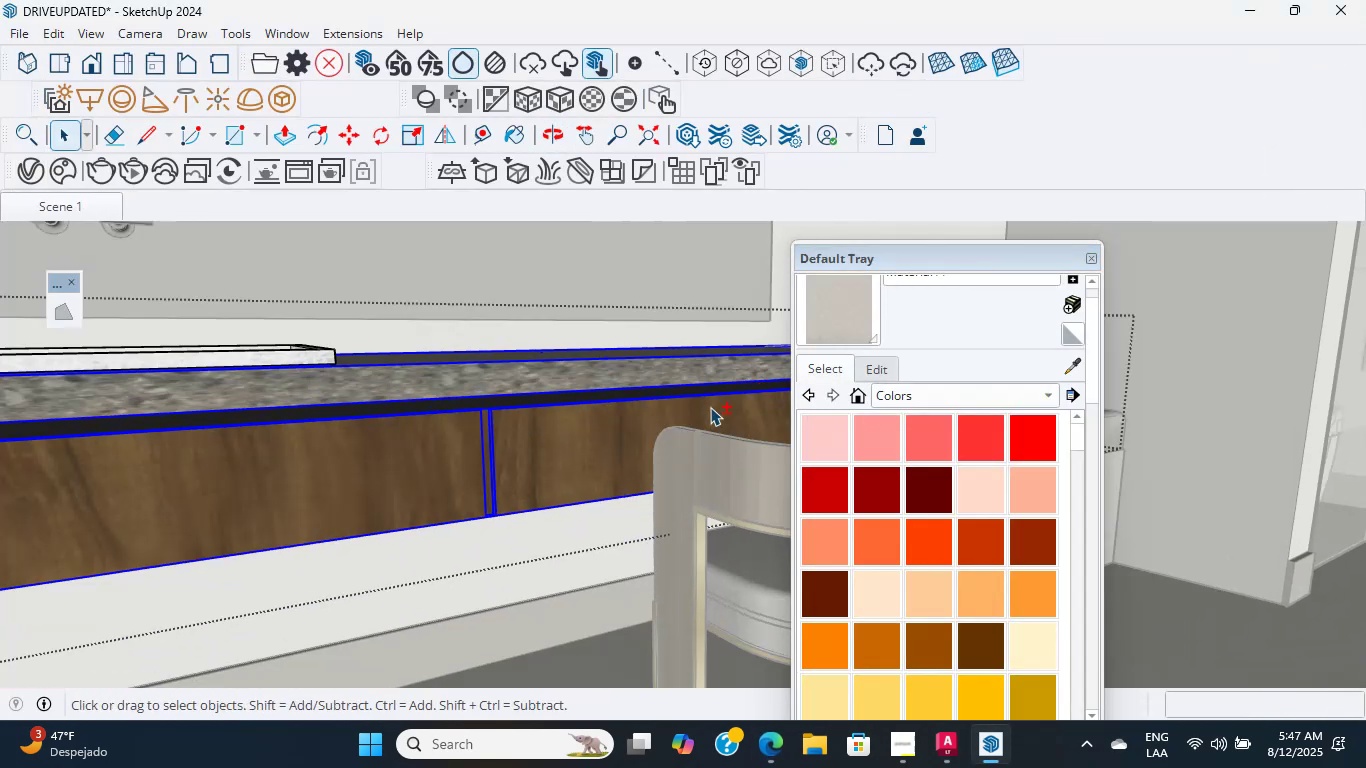 
hold_key(key=ShiftLeft, duration=0.57)
scroll: coordinate [528, 475], scroll_direction: up, amount: 5.0
 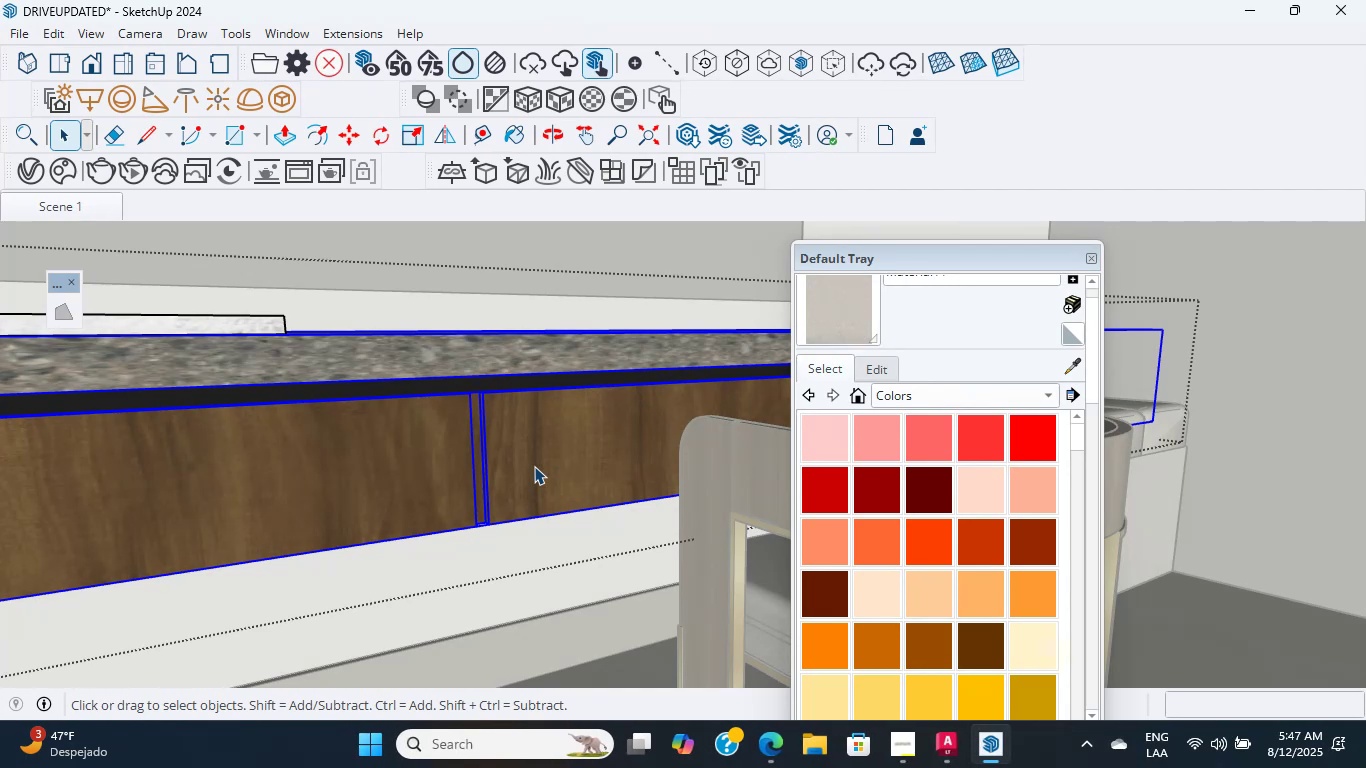 
wait(20.03)
 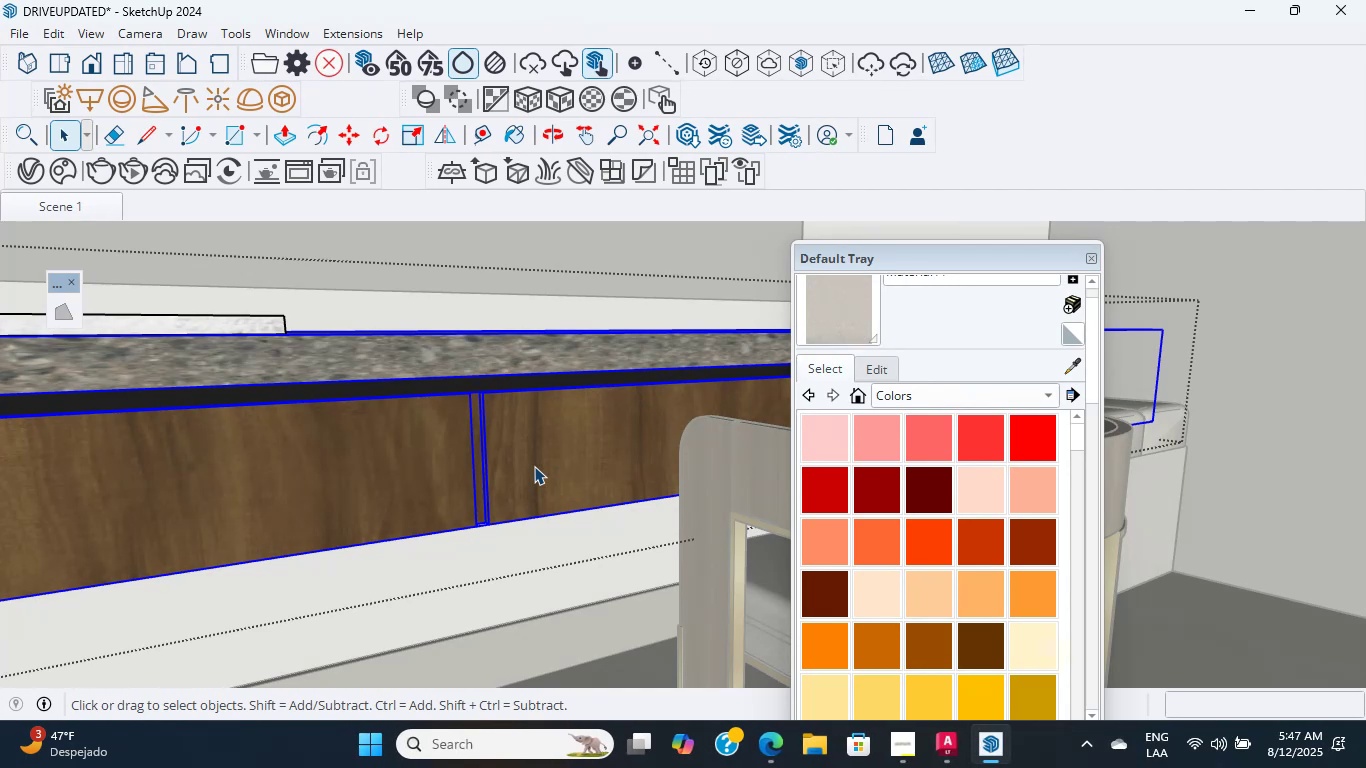 
left_click([527, 459])
 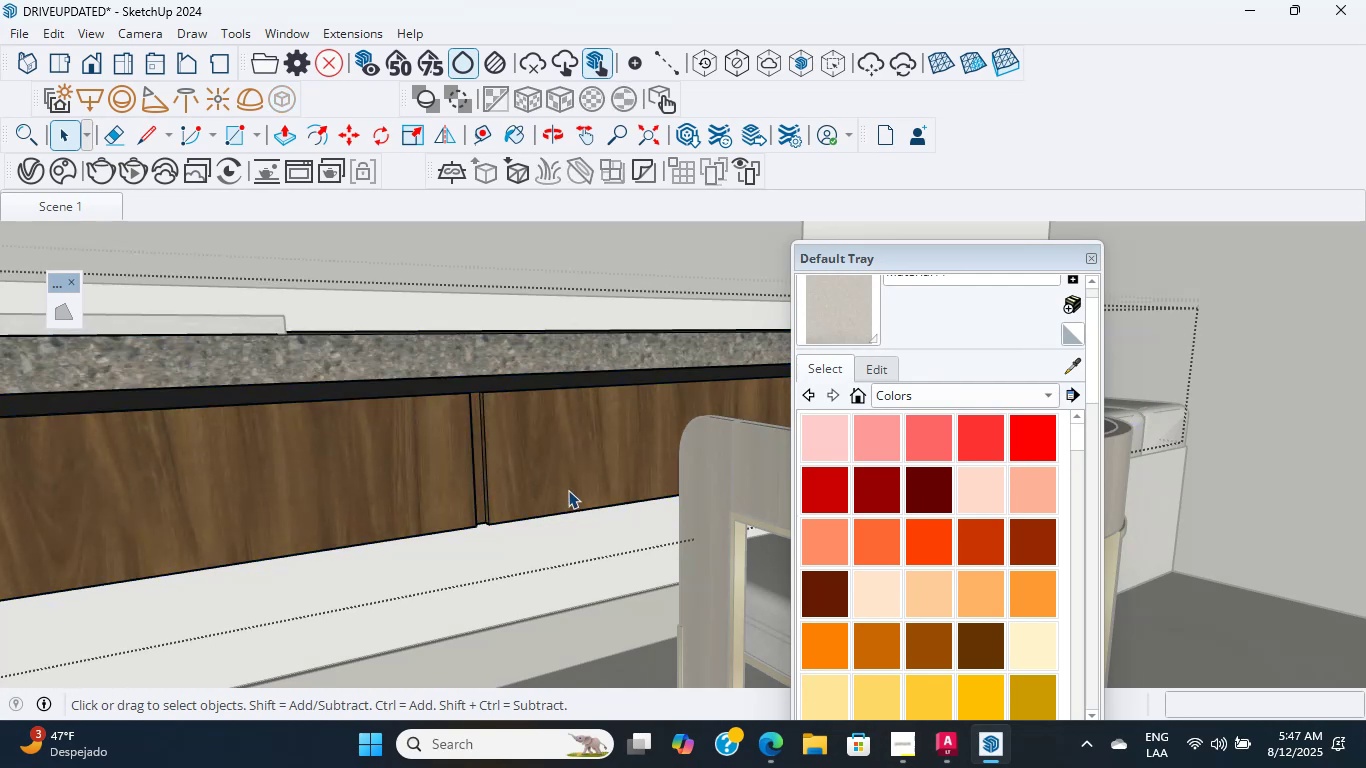 
left_click([568, 490])
 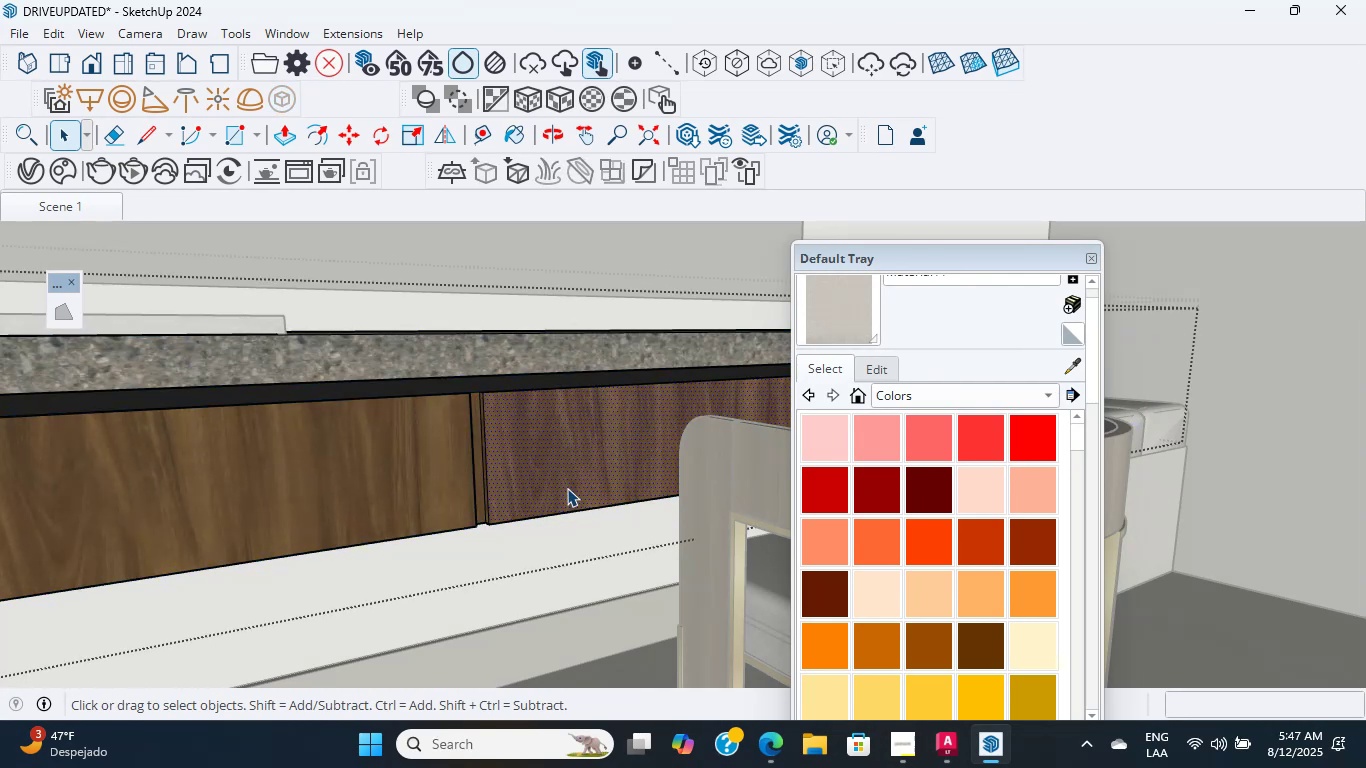 
double_click([567, 488])
 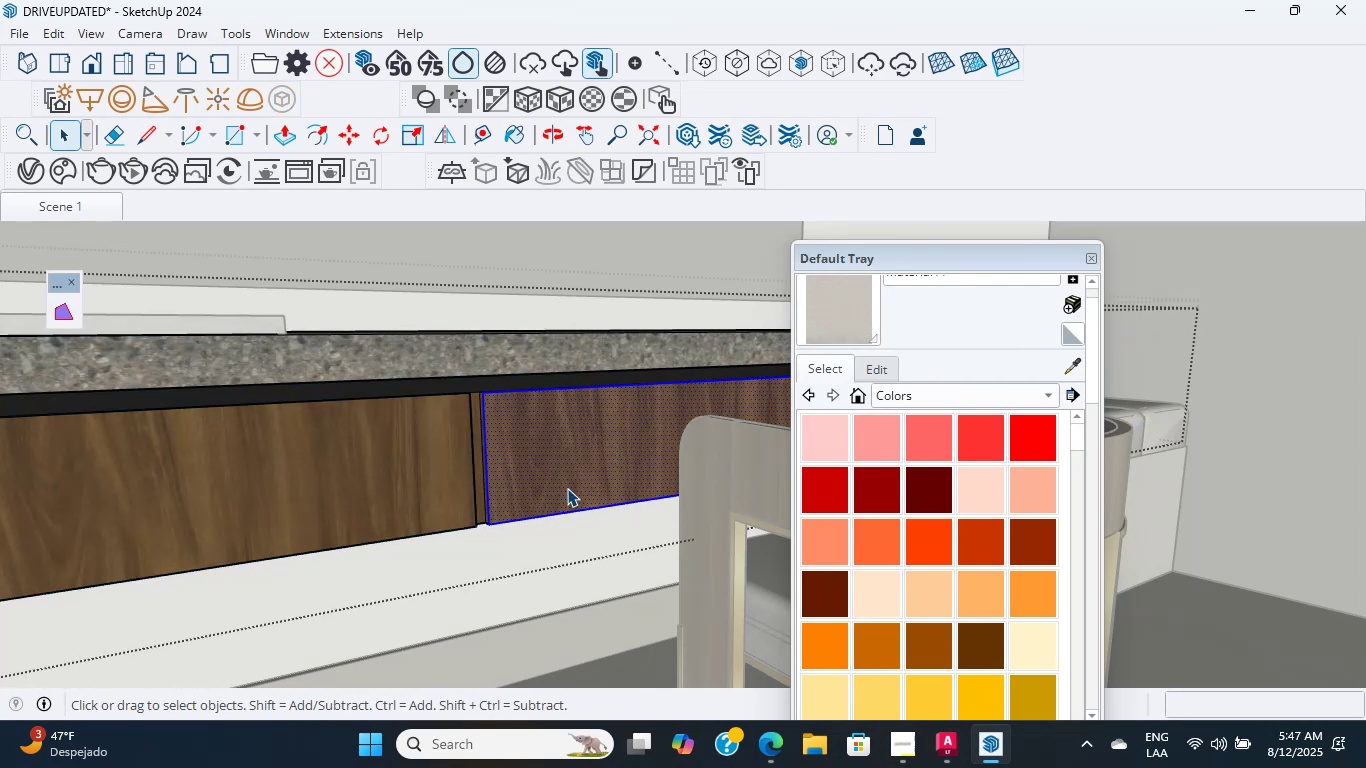 
triple_click([567, 488])
 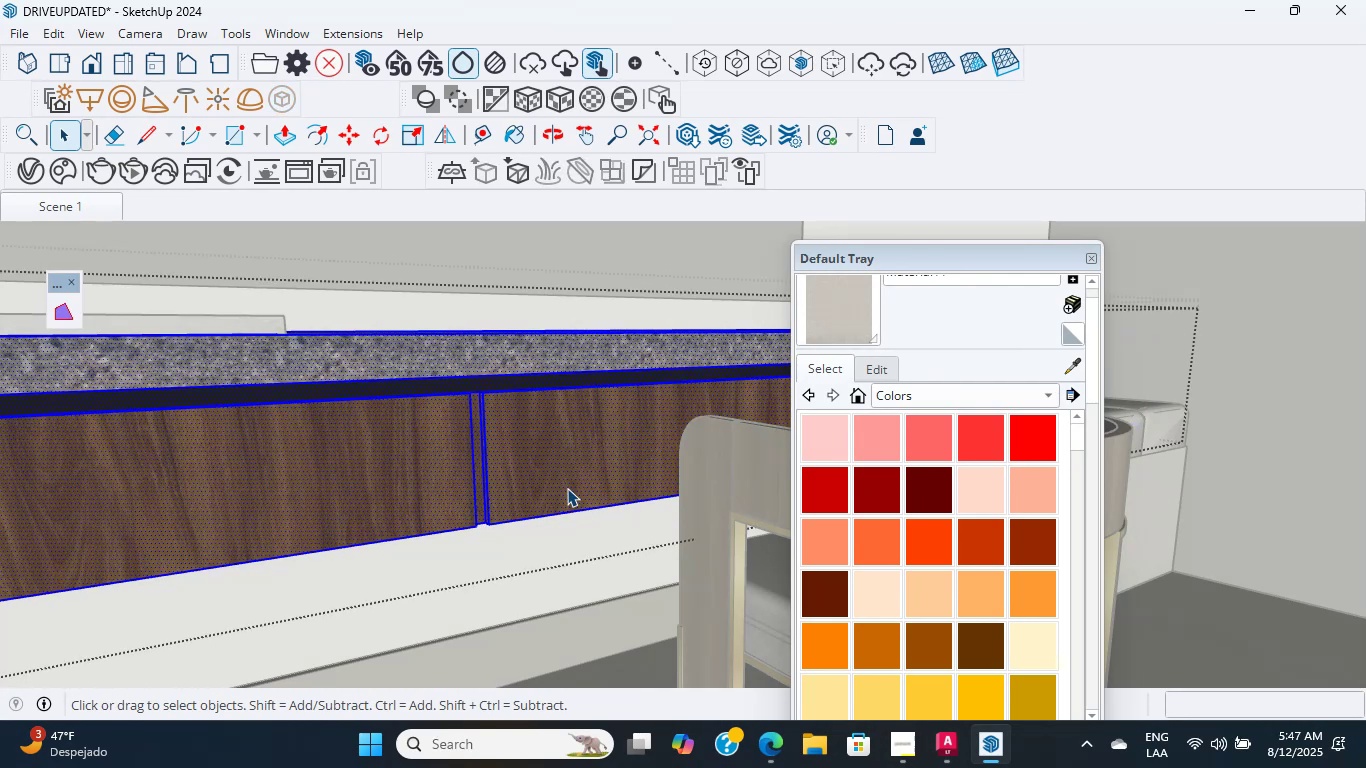 
double_click([567, 488])
 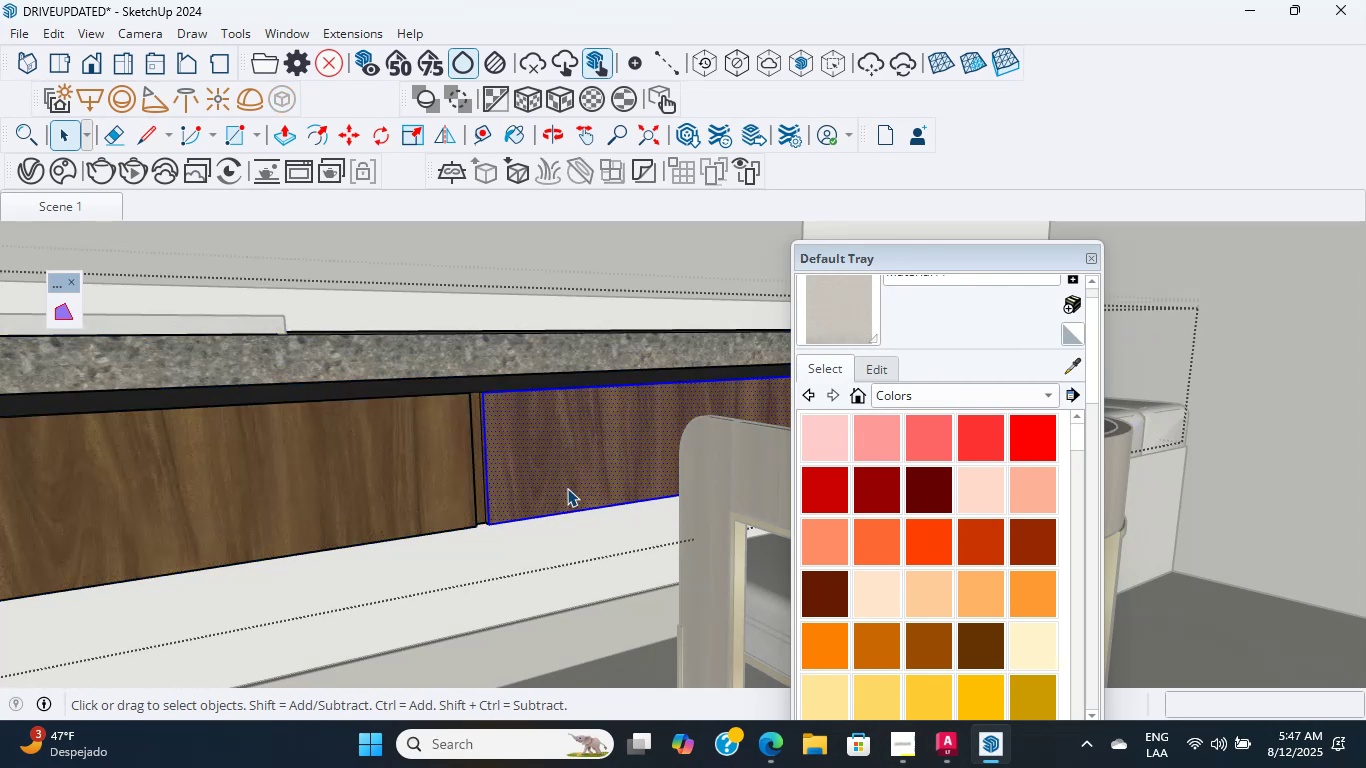 
triple_click([567, 488])
 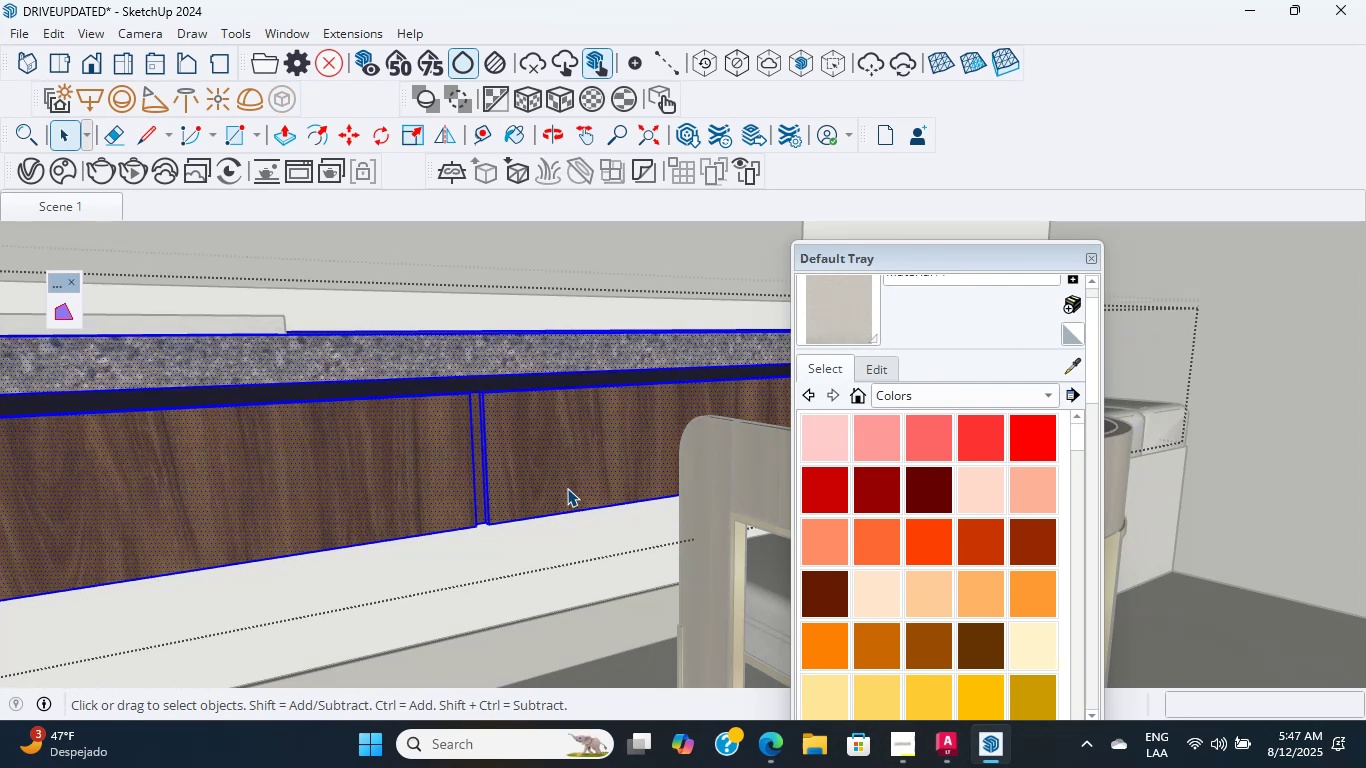 
triple_click([567, 488])
 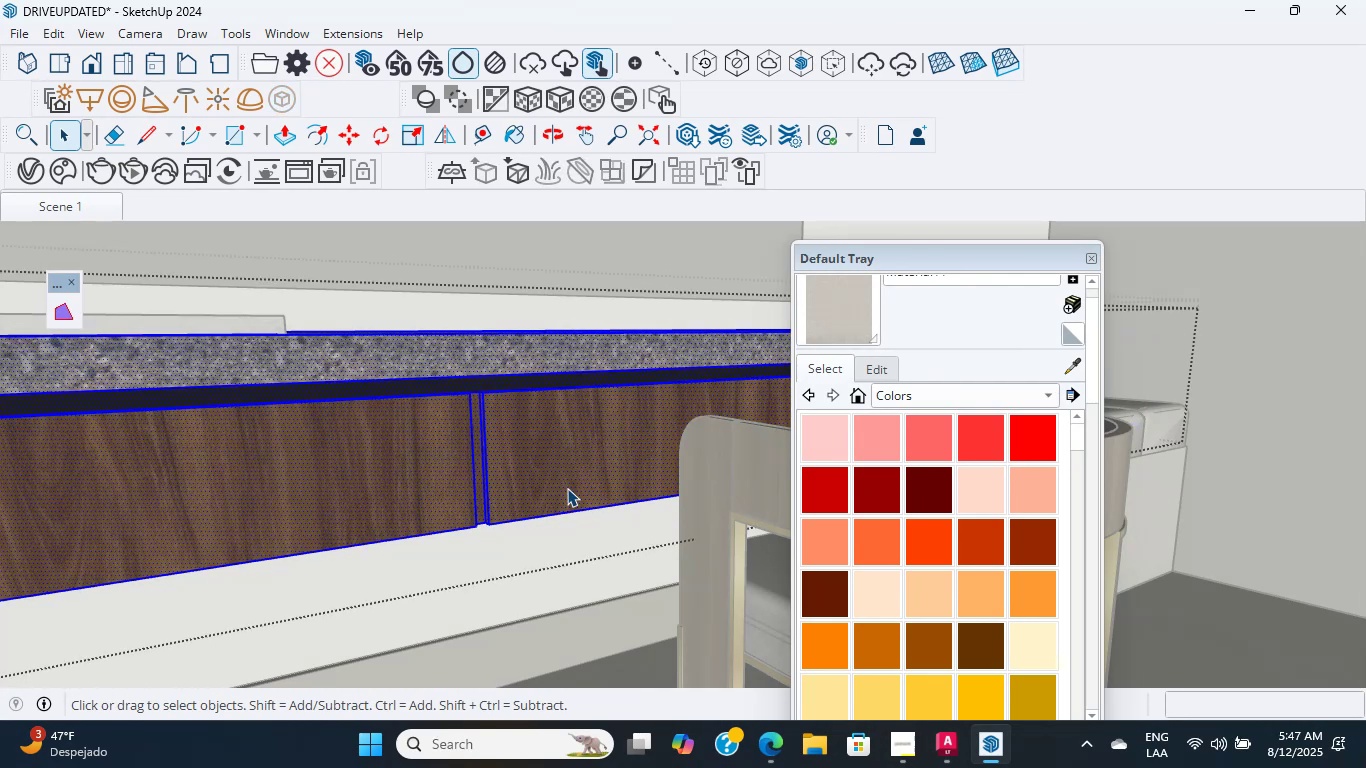 
triple_click([567, 488])
 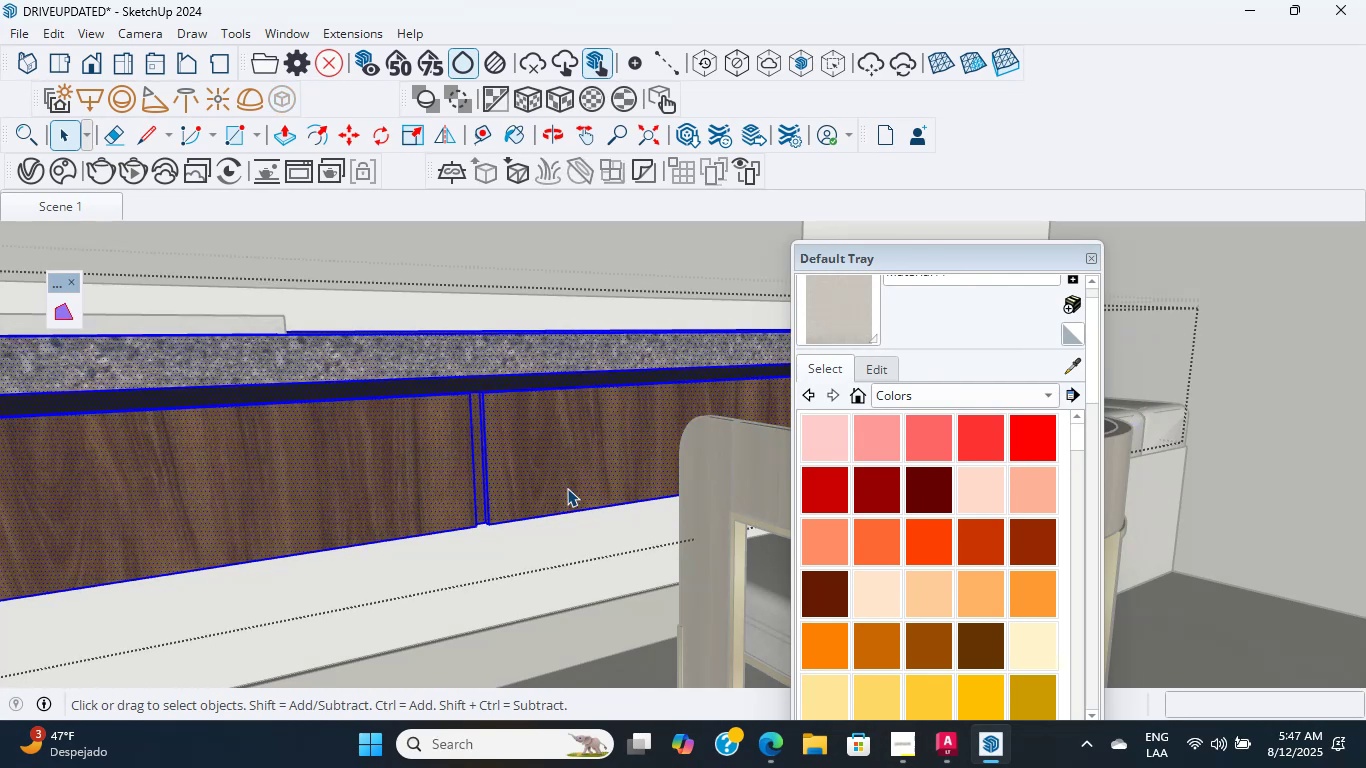 
triple_click([567, 488])
 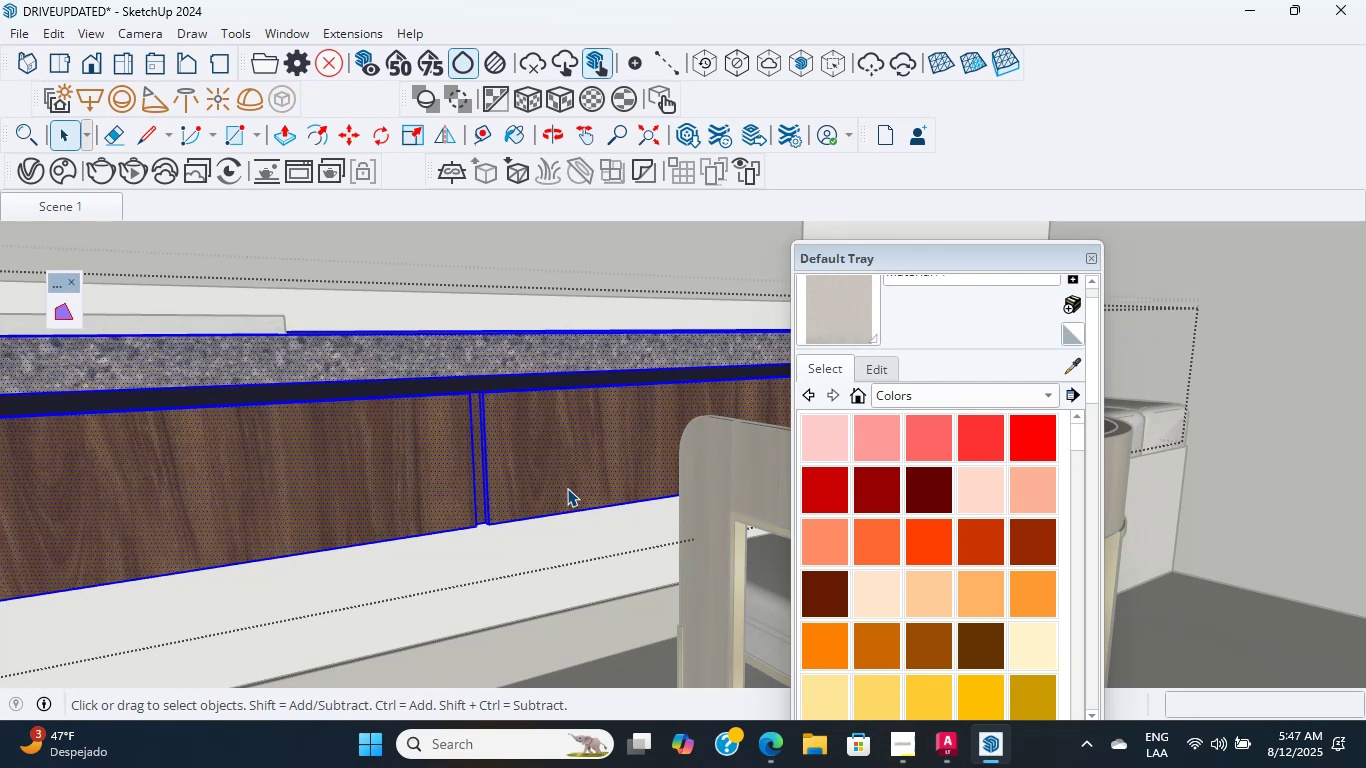 
scroll: coordinate [567, 488], scroll_direction: up, amount: 20.0
 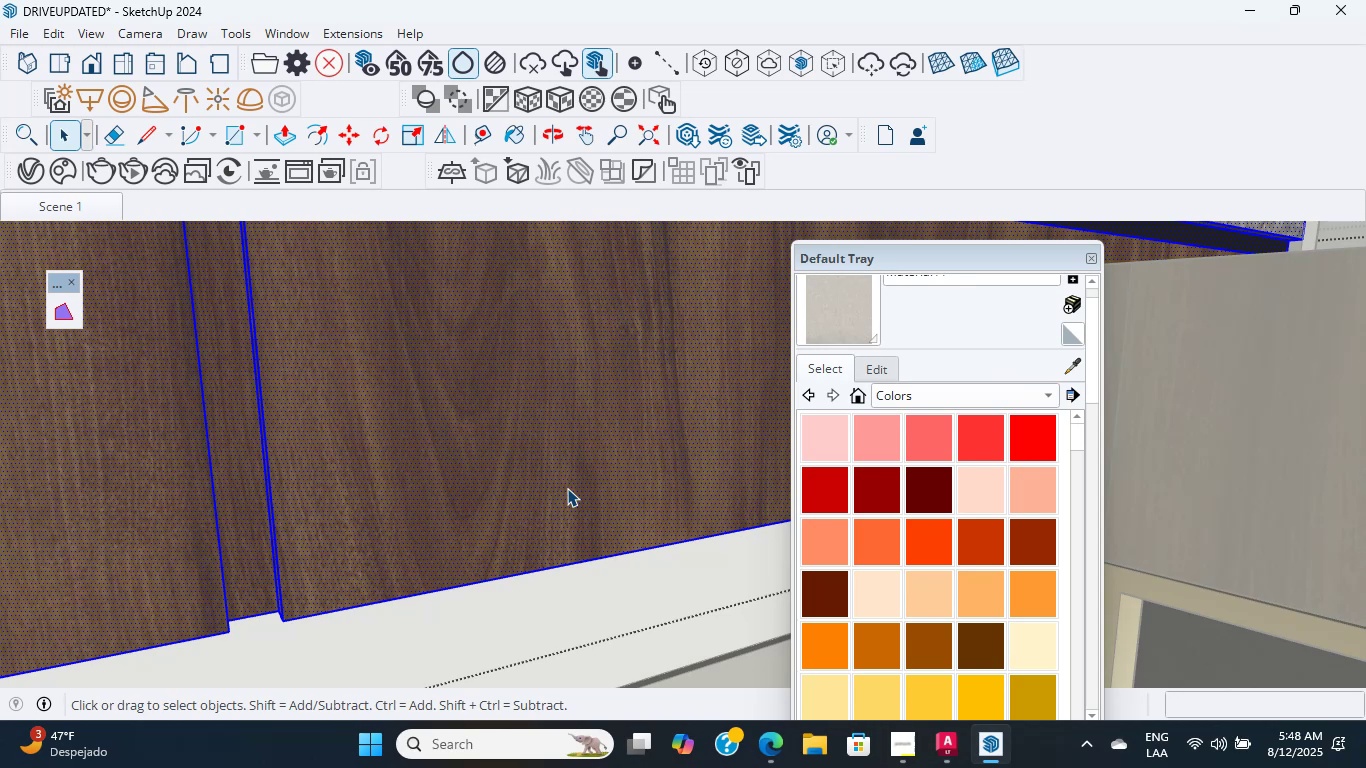 
wait(15.35)
 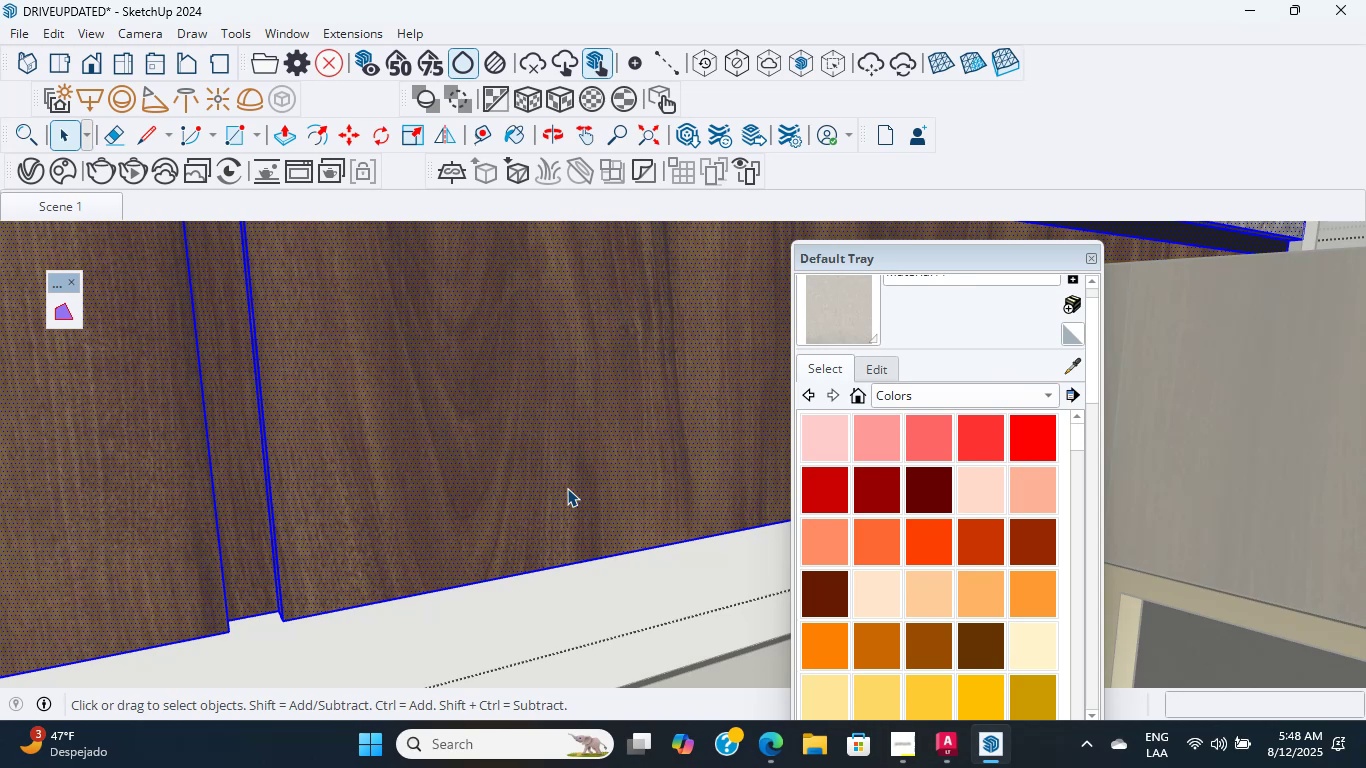 
scroll: coordinate [567, 488], scroll_direction: up, amount: 7.0
 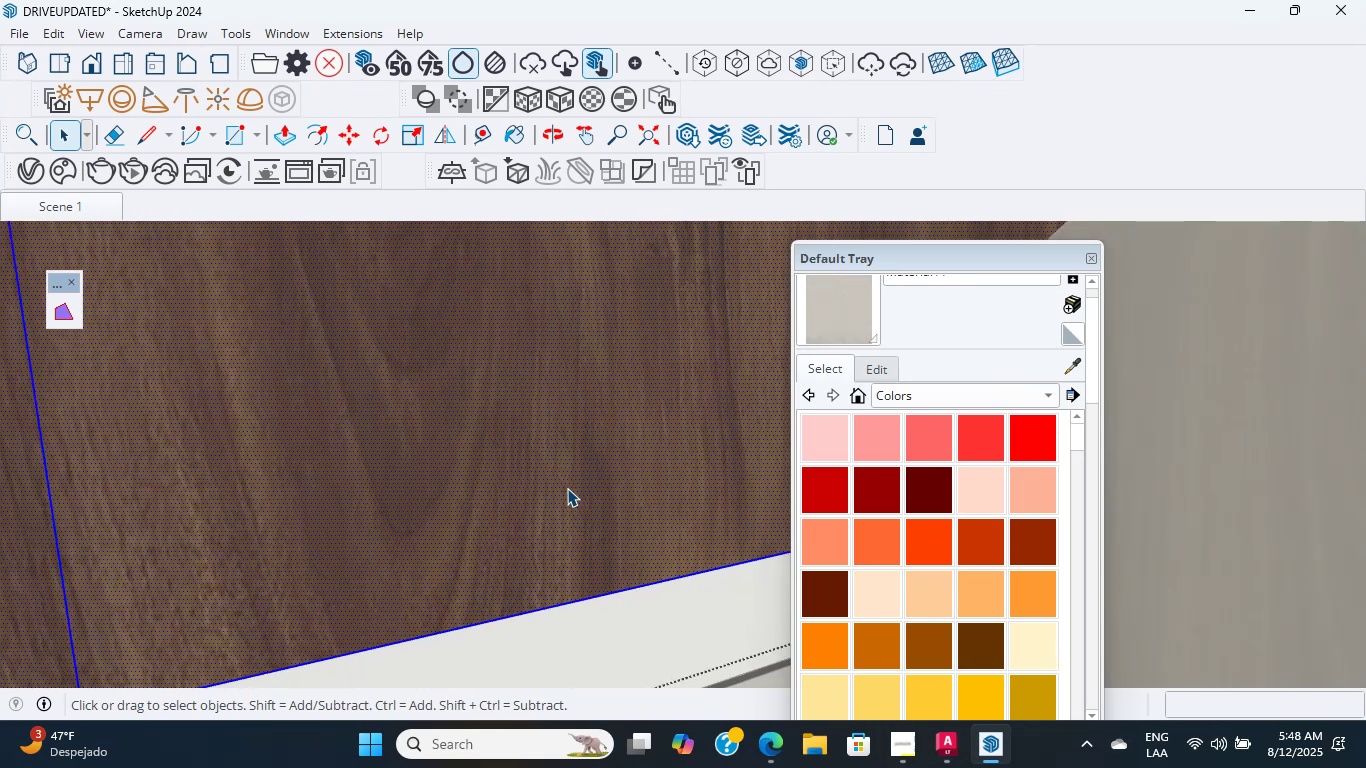 
double_click([567, 488])
 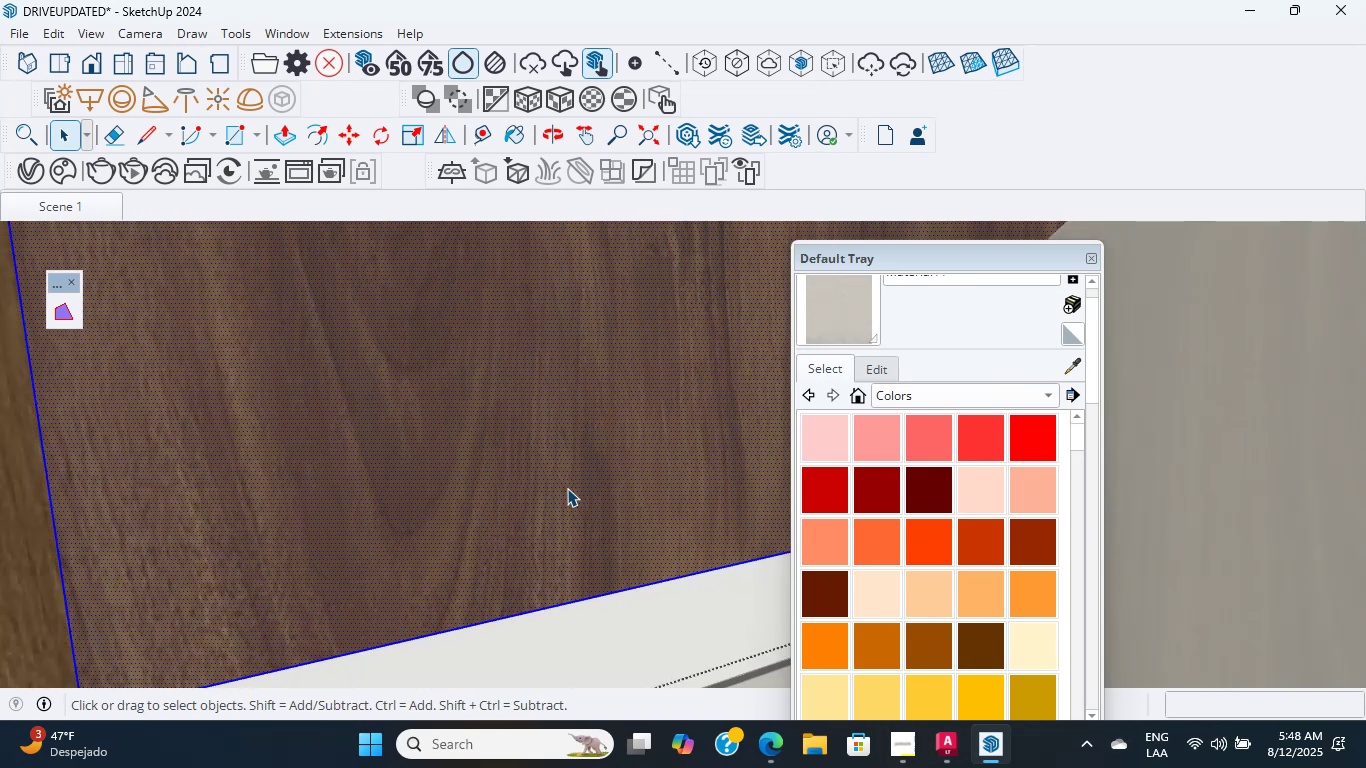 
triple_click([567, 488])
 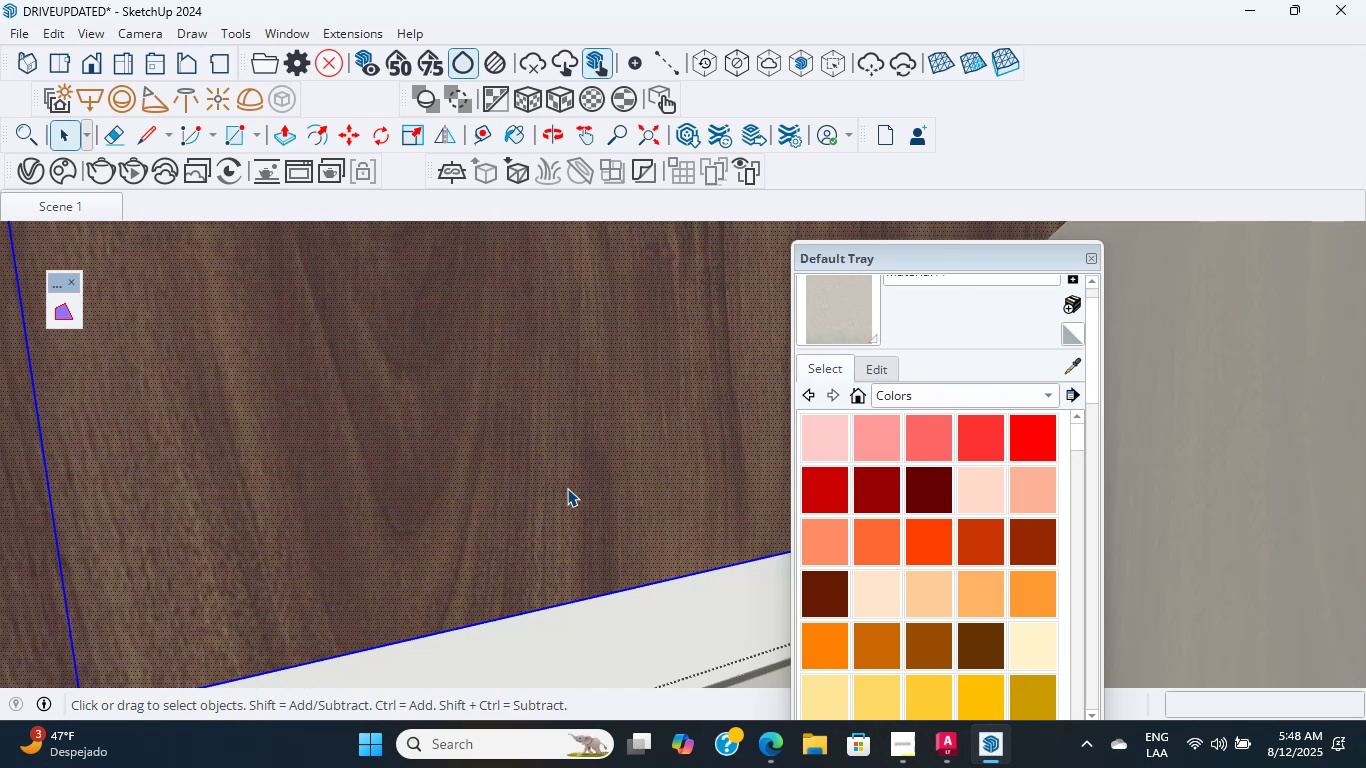 
wait(12.53)
 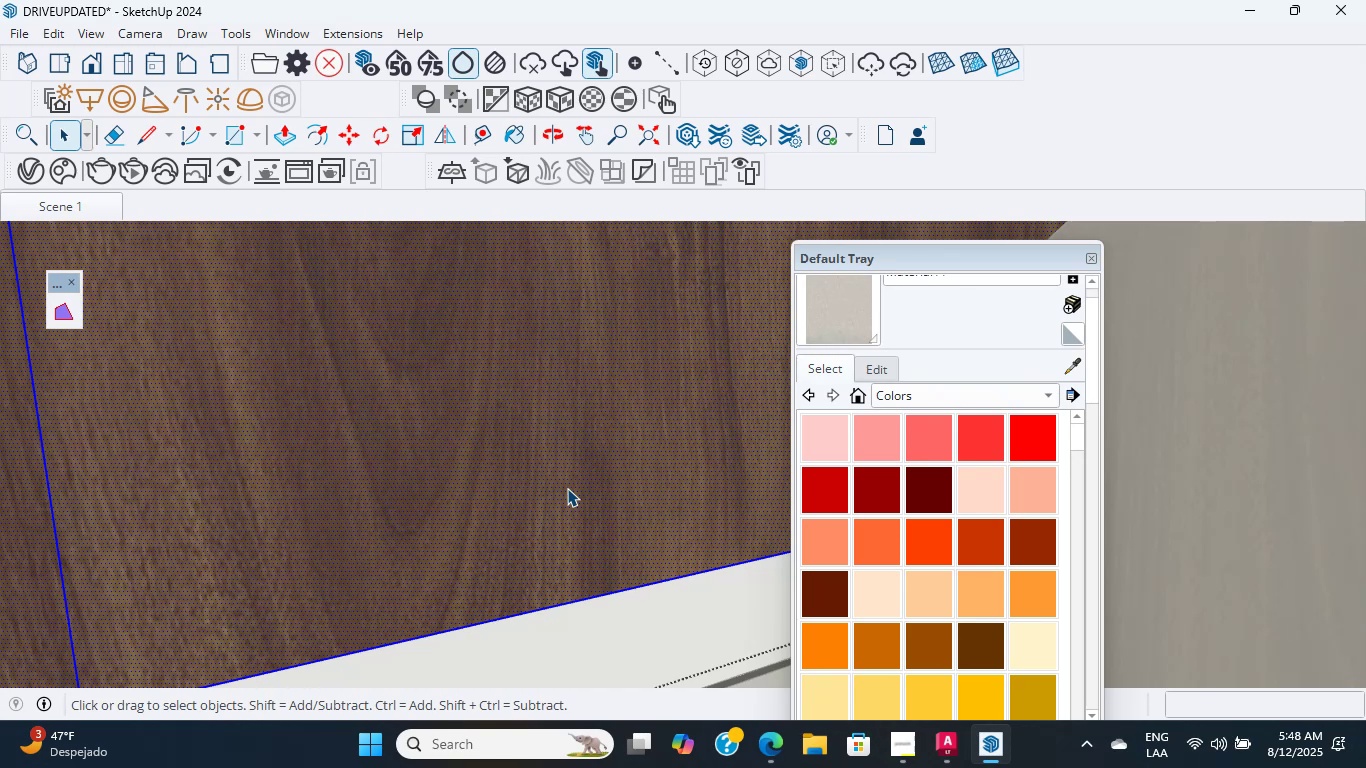 
scroll: coordinate [504, 507], scroll_direction: down, amount: 34.0
 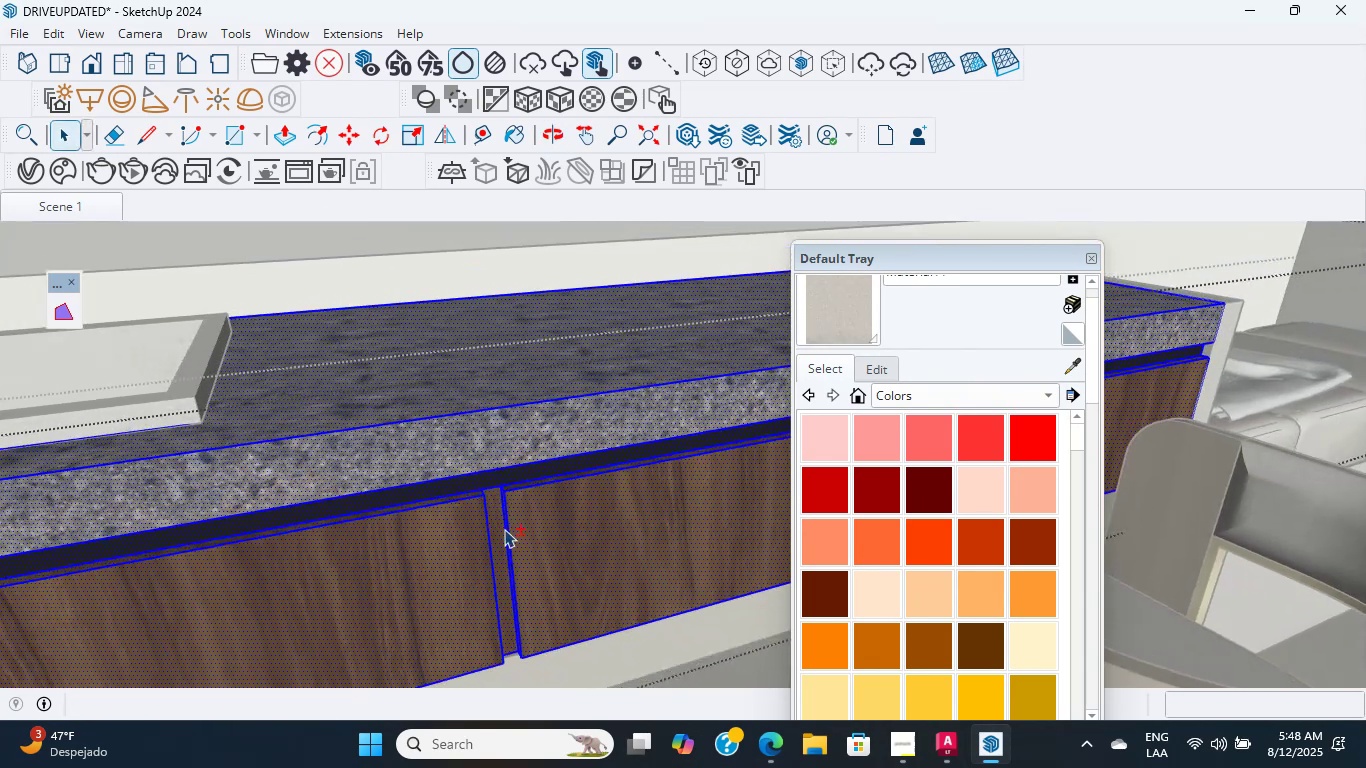 
hold_key(key=ShiftLeft, duration=0.64)
 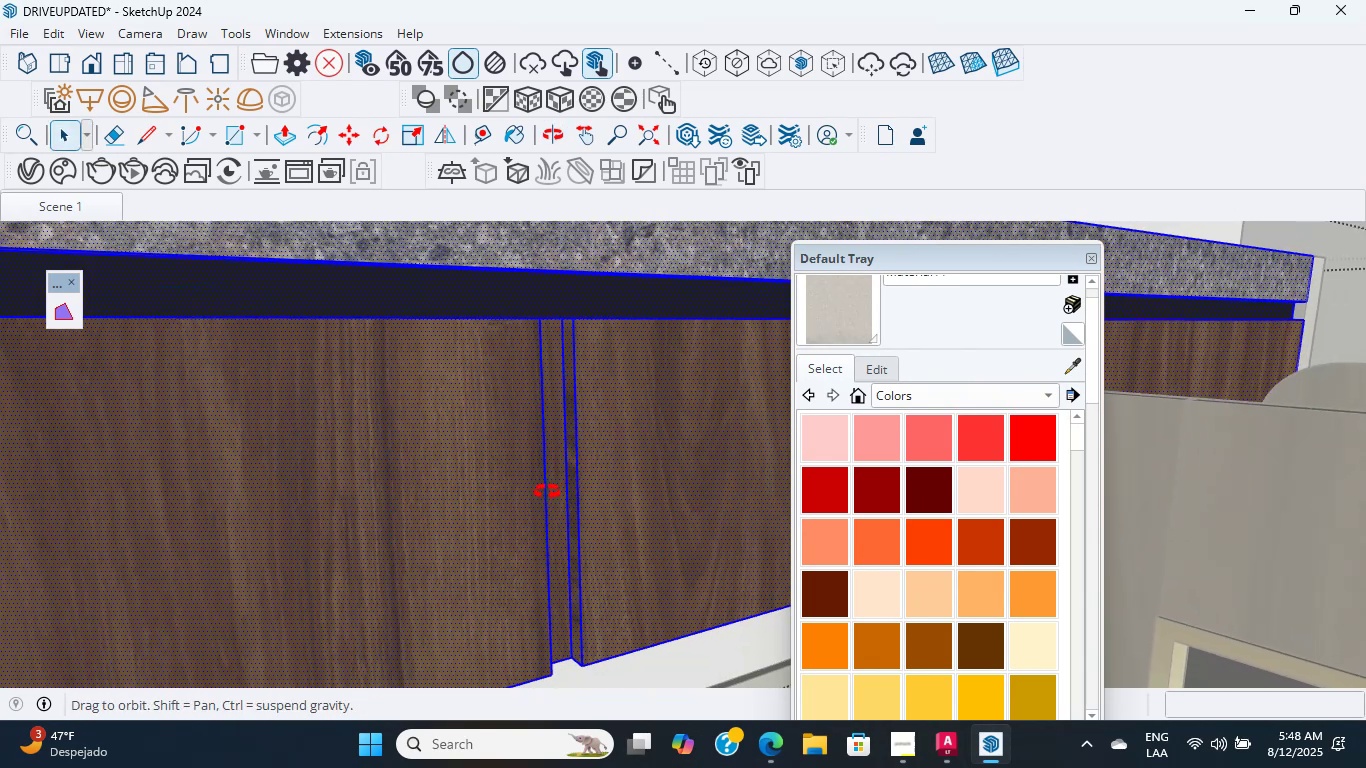 
hold_key(key=ShiftLeft, duration=1.0)
 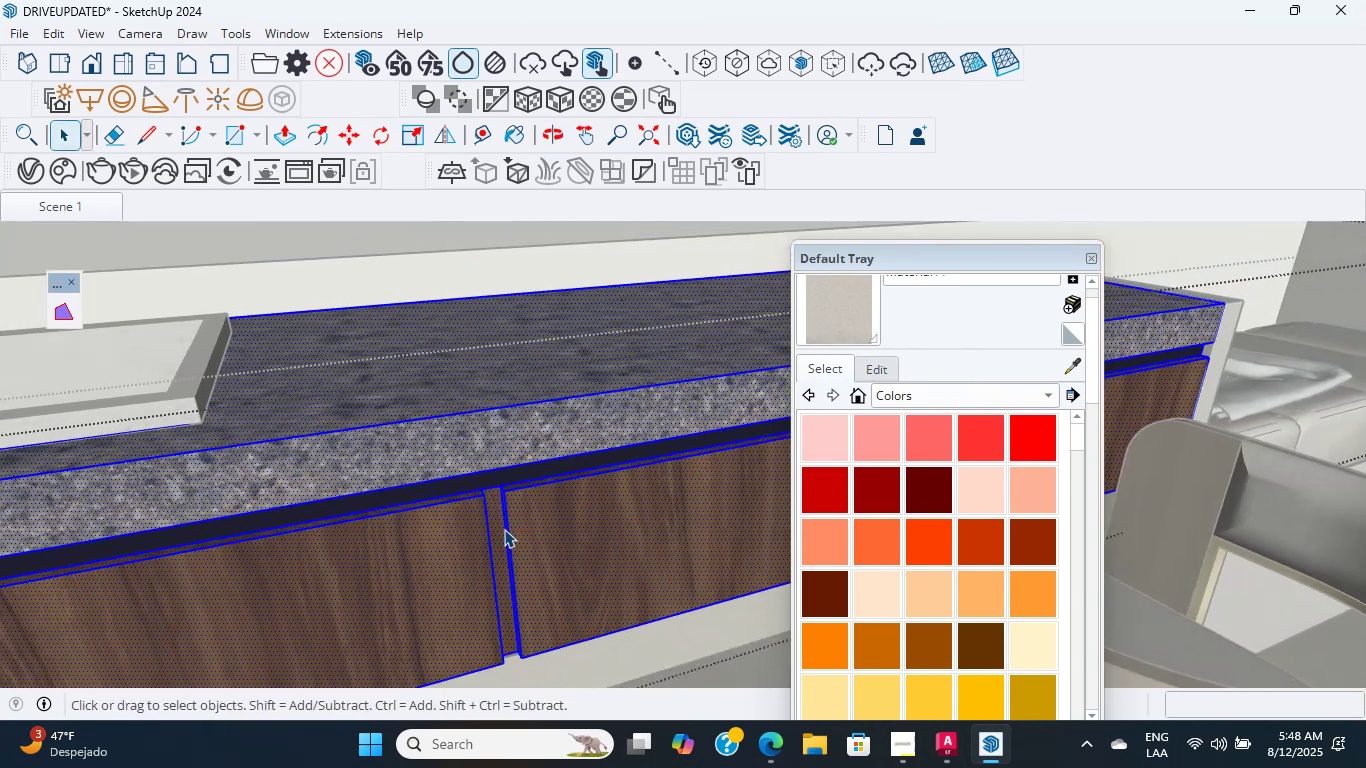 
hold_key(key=ShiftLeft, duration=1.64)
scroll: coordinate [392, 532], scroll_direction: down, amount: 18.0
 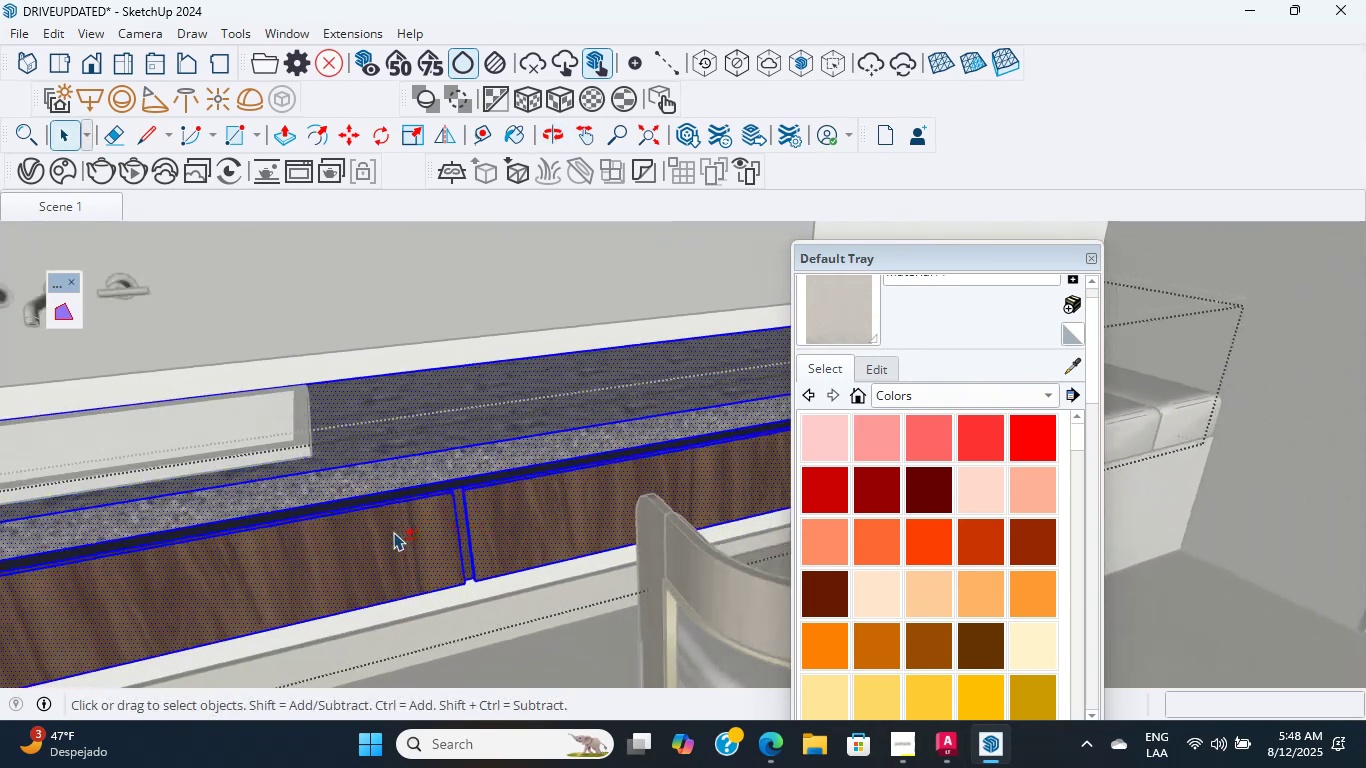 
hold_key(key=ShiftLeft, duration=0.63)
scroll: coordinate [391, 396], scroll_direction: down, amount: 9.0
 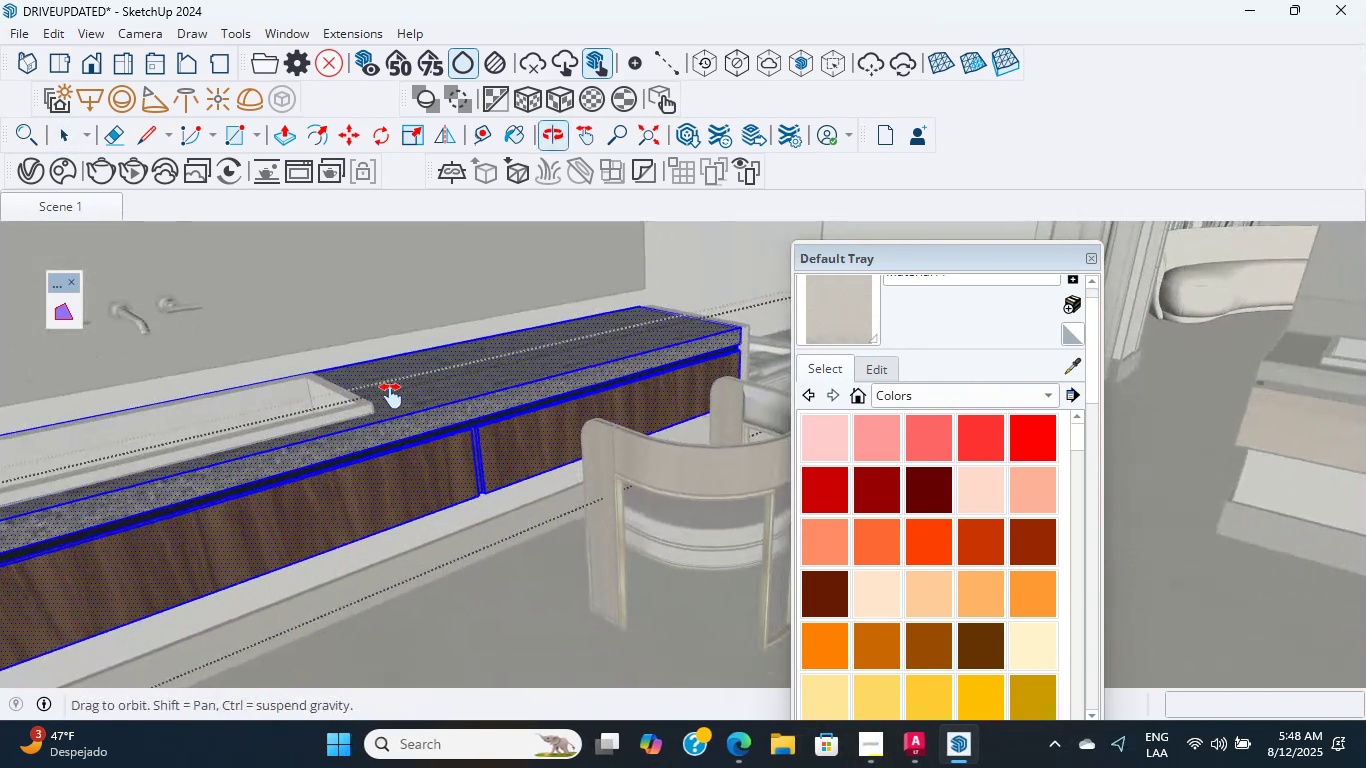 
hold_key(key=ShiftLeft, duration=2.66)
 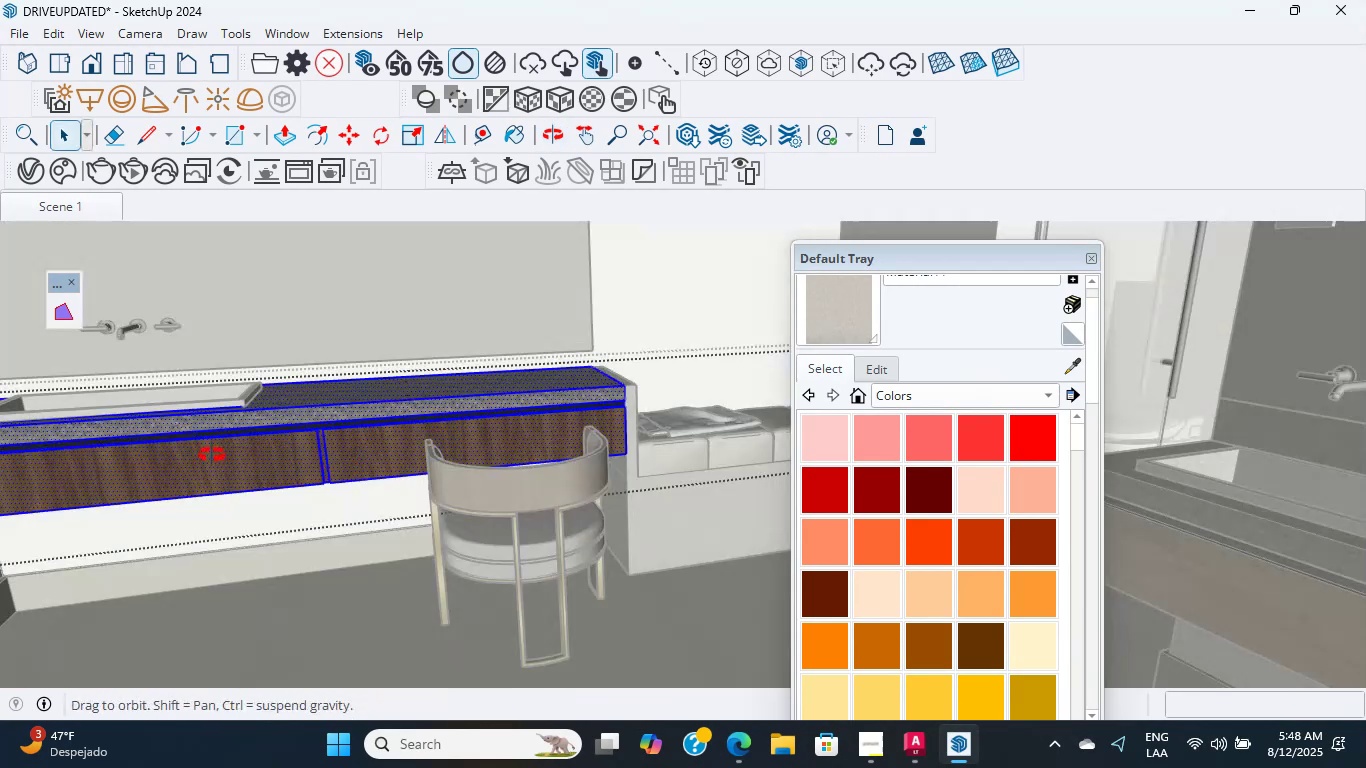 
hold_key(key=ShiftLeft, duration=0.76)
 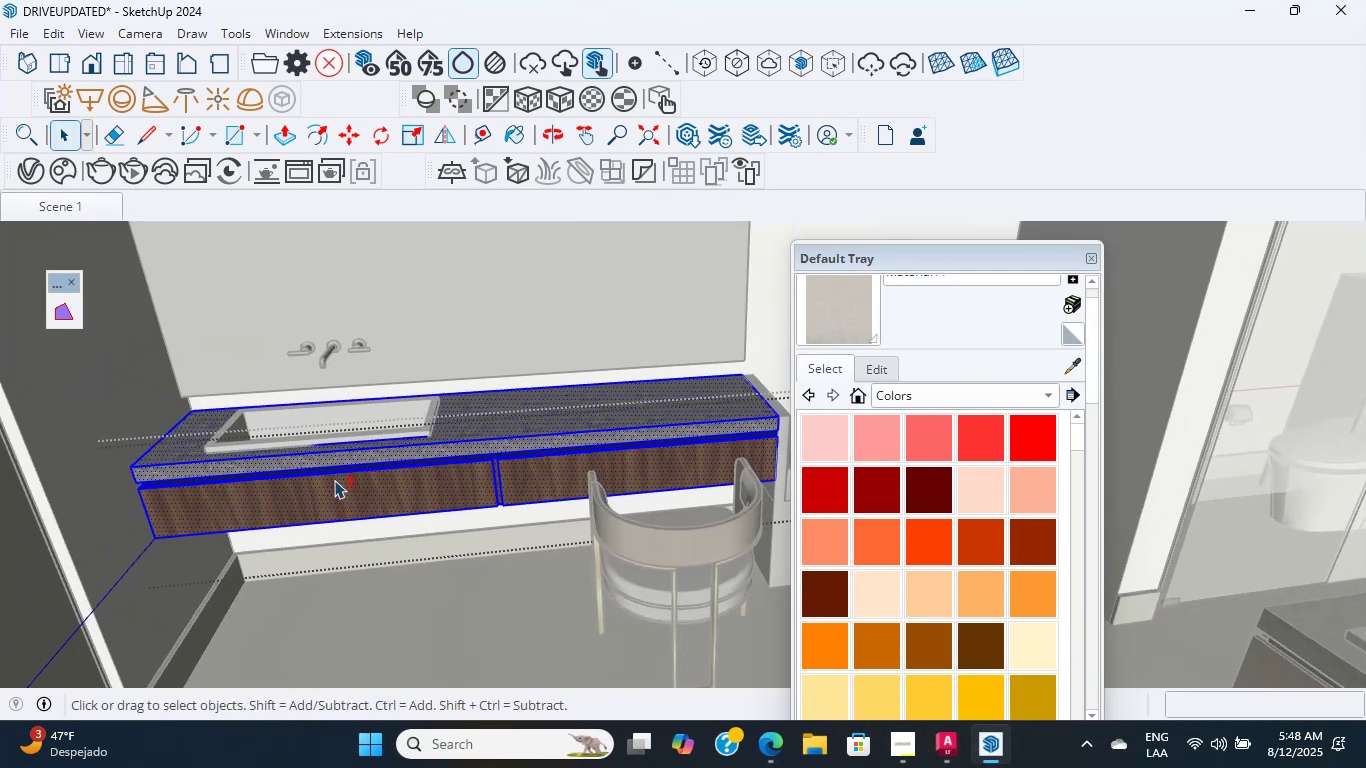 
scroll: coordinate [382, 481], scroll_direction: up, amount: 8.0
 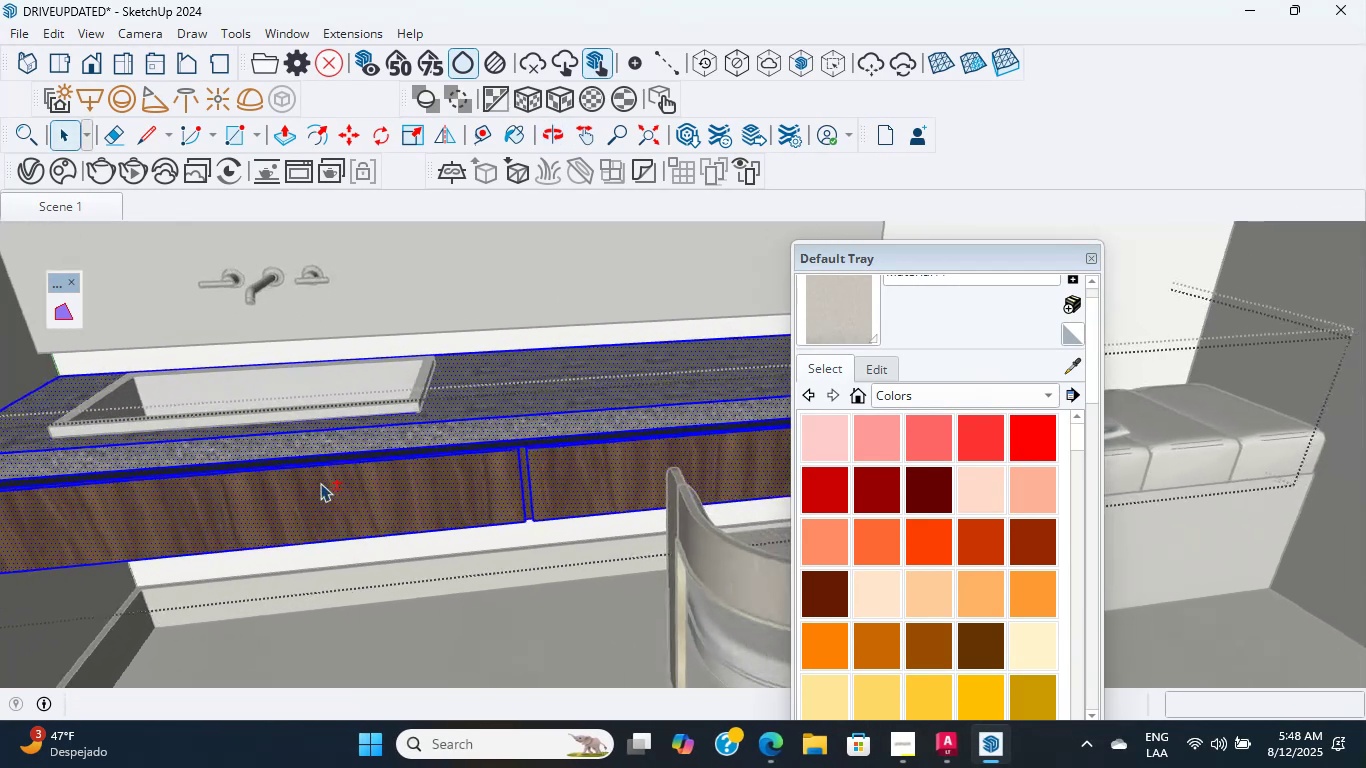 
hold_key(key=ShiftLeft, duration=2.44)
scroll: coordinate [327, 483], scroll_direction: up, amount: 4.0
 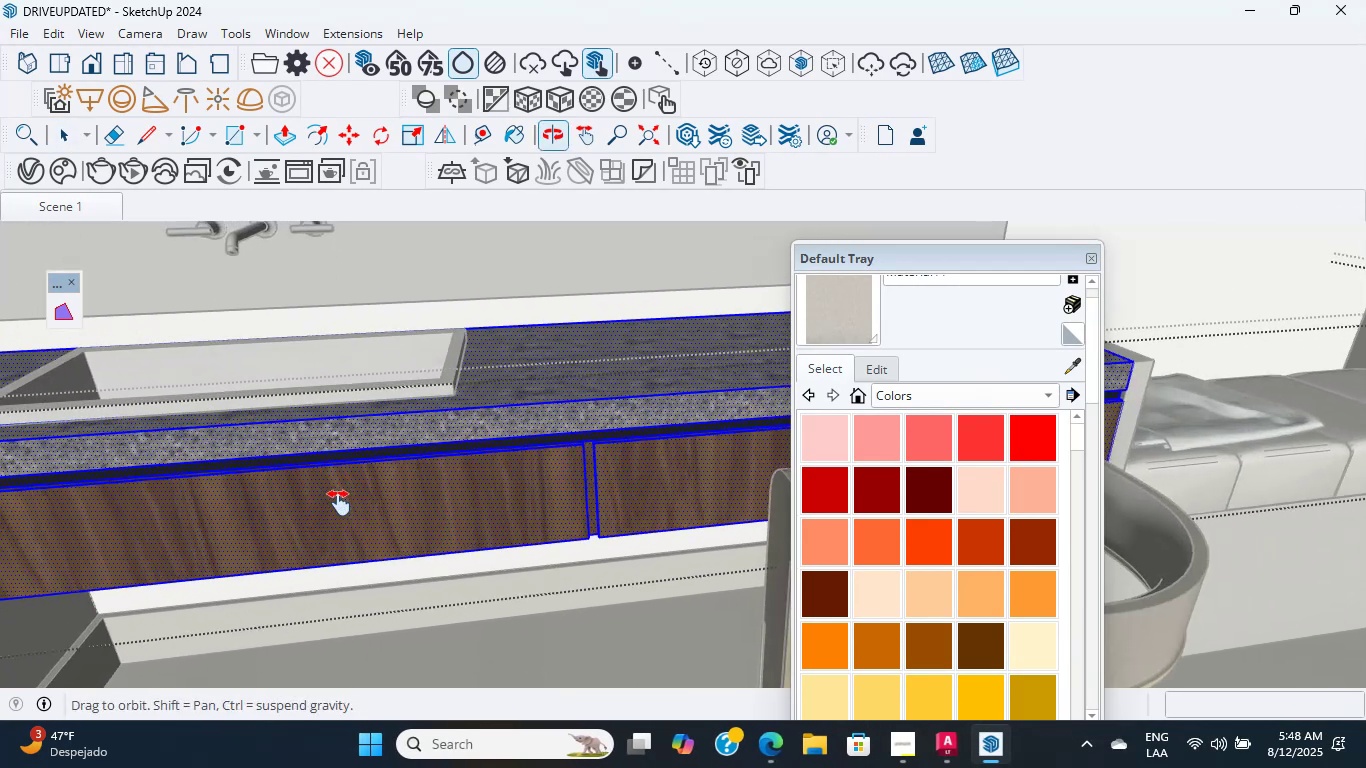 
scroll: coordinate [344, 520], scroll_direction: down, amount: 4.0
 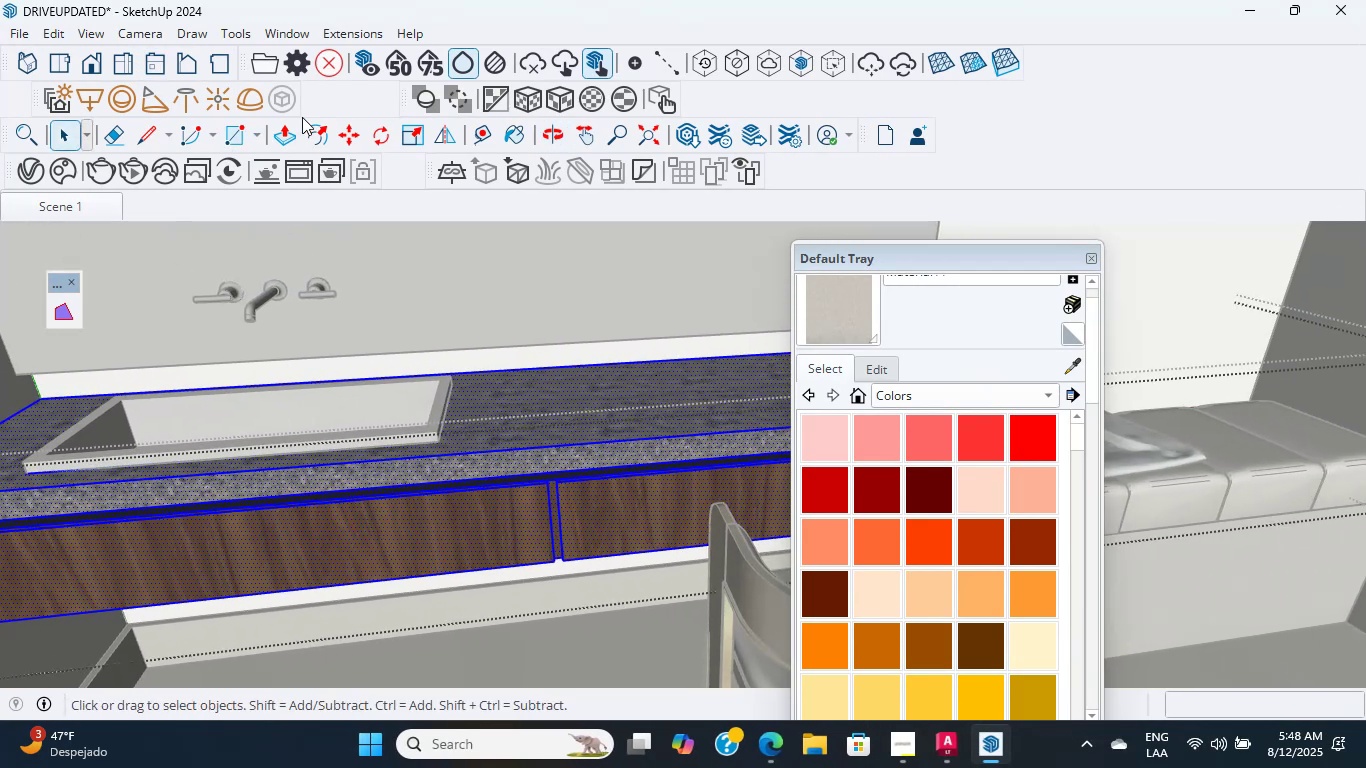 
left_click([480, 138])
 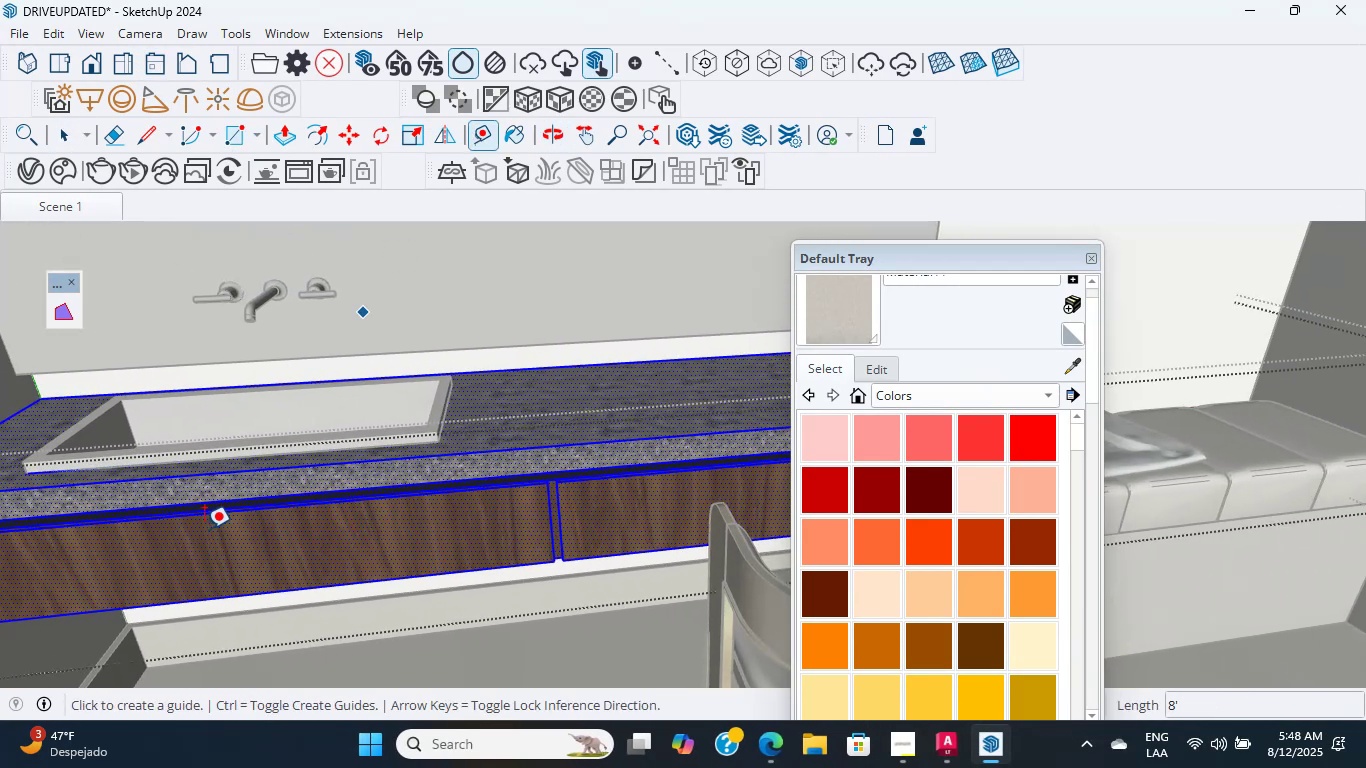 
hold_key(key=ShiftLeft, duration=0.5)
scroll: coordinate [172, 516], scroll_direction: up, amount: 10.0
 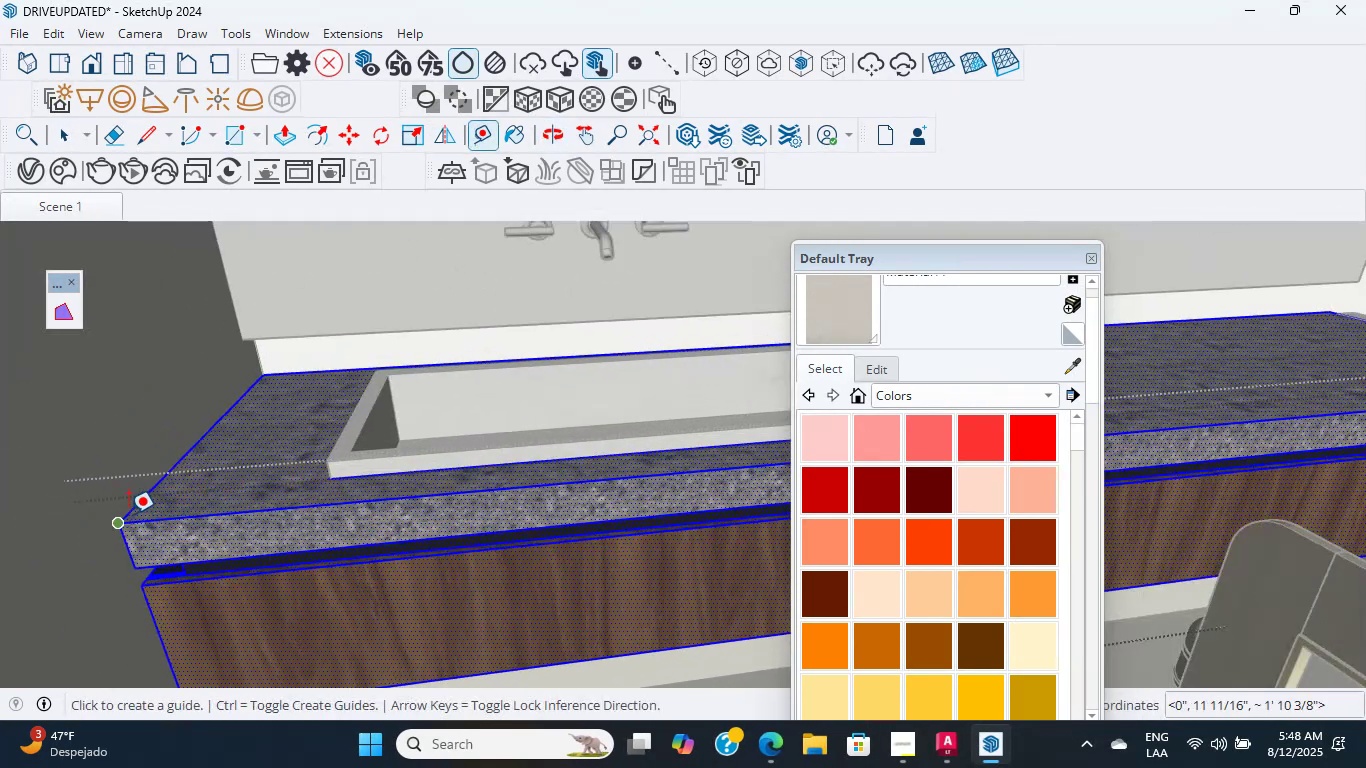 
left_click([128, 514])
 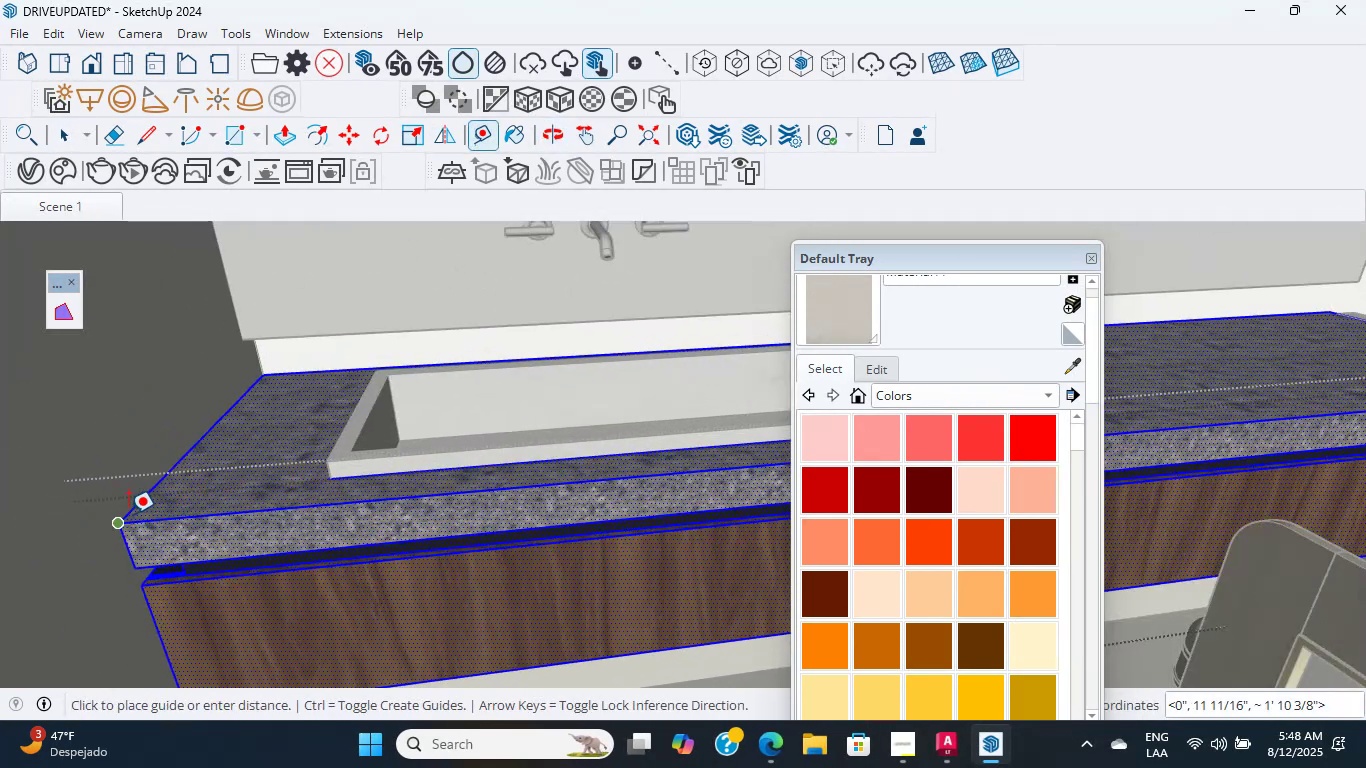 
hold_key(key=ShiftLeft, duration=3.46)
scroll: coordinate [640, 414], scroll_direction: down, amount: 13.0
 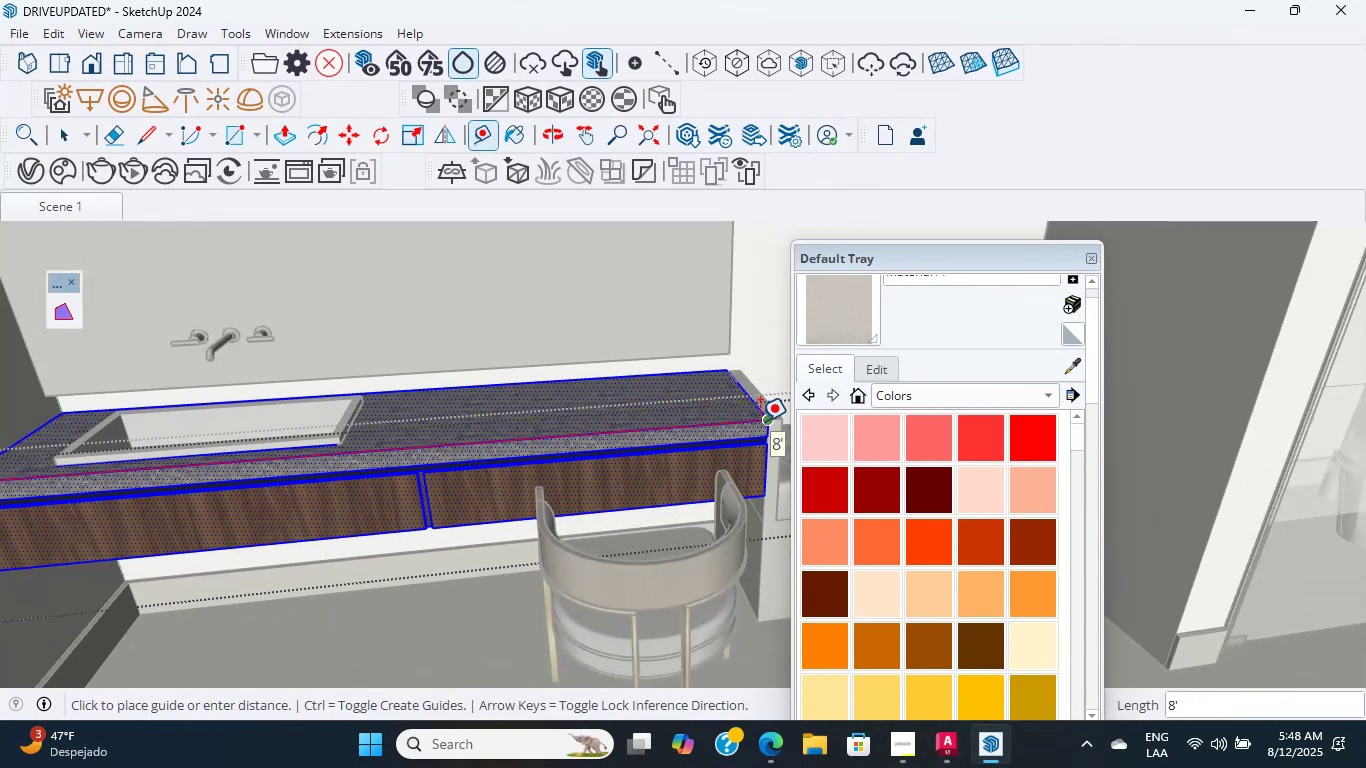 
key(Escape)
 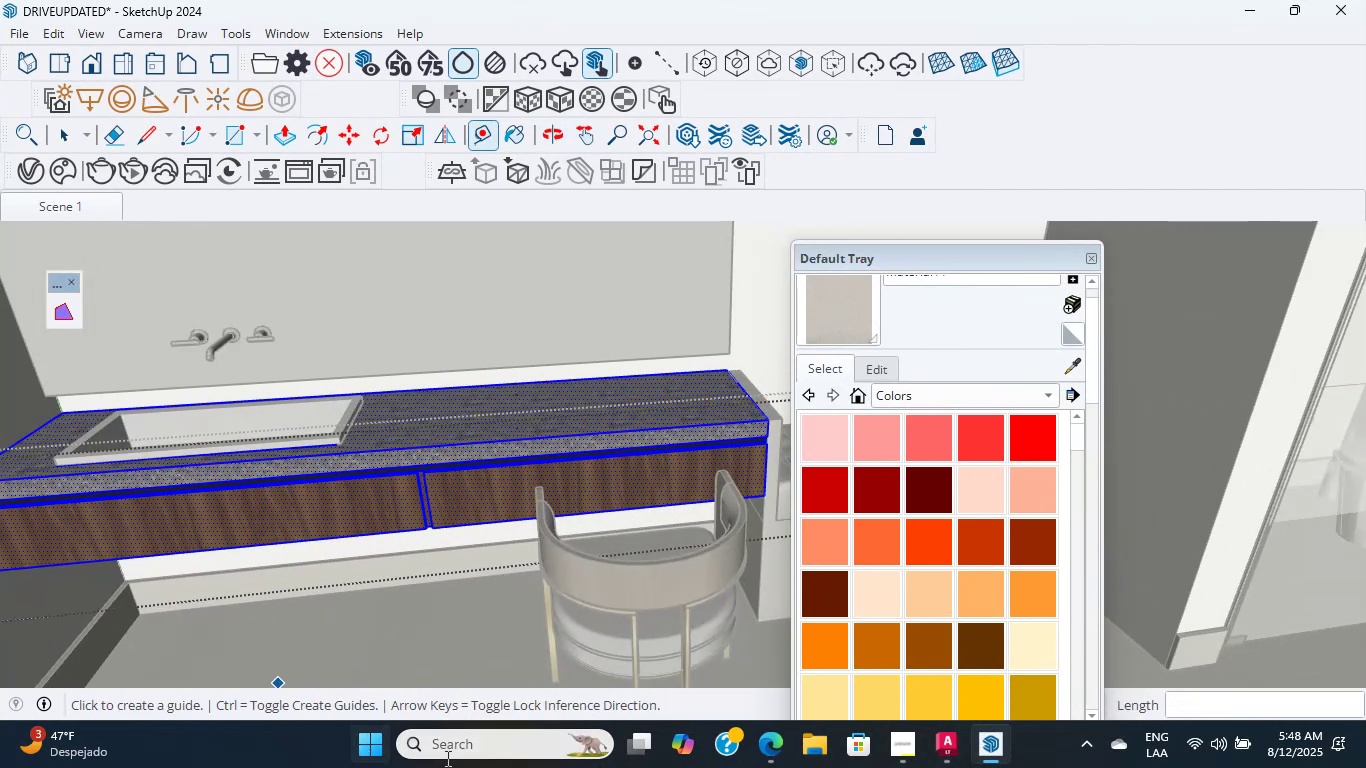 
left_click([500, 743])
 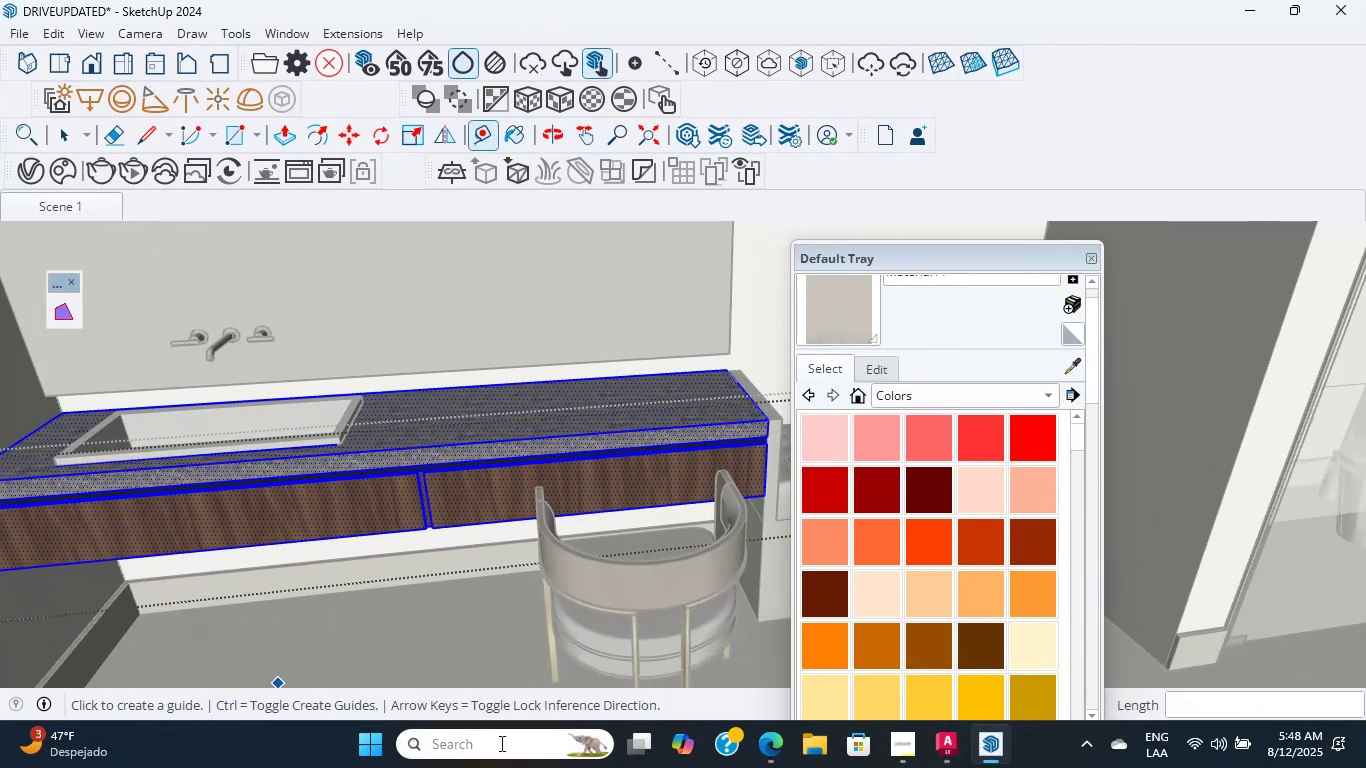 
type(ca)
 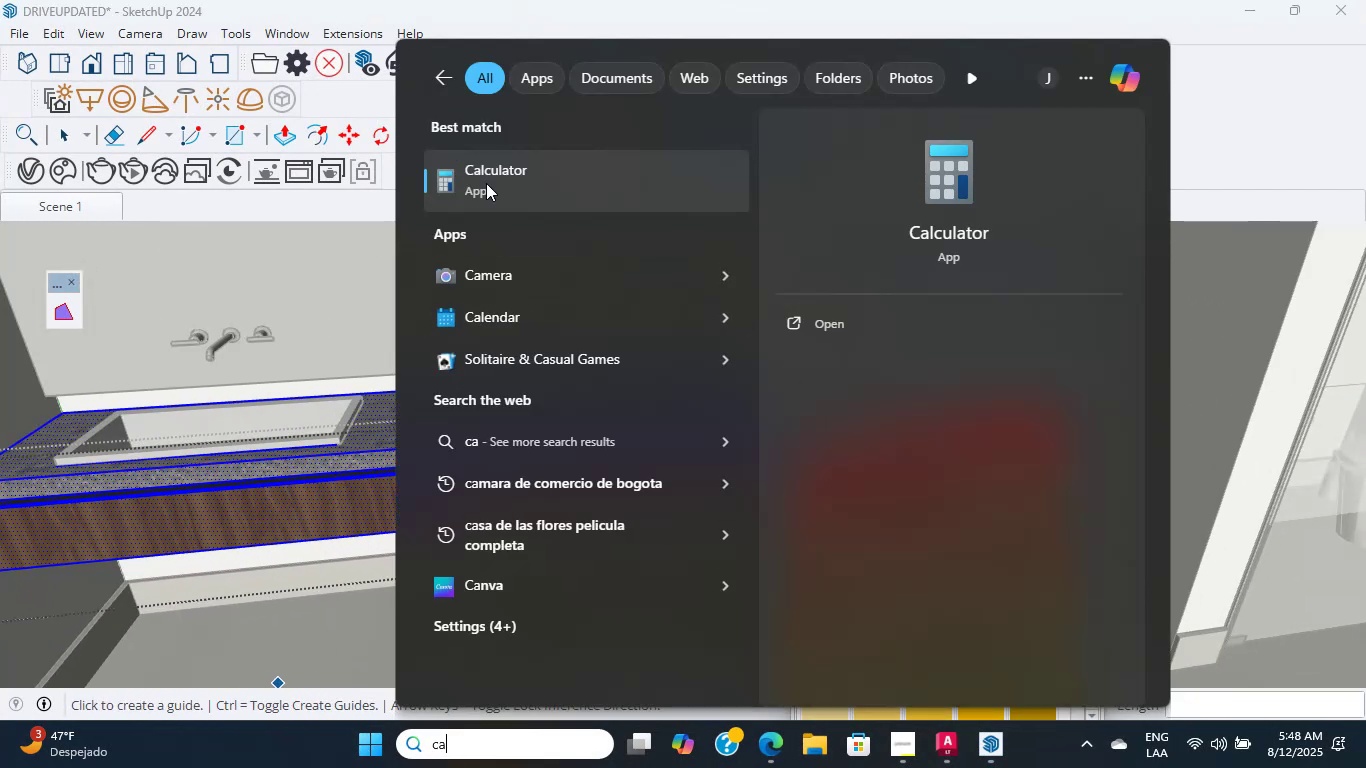 
left_click([490, 189])
 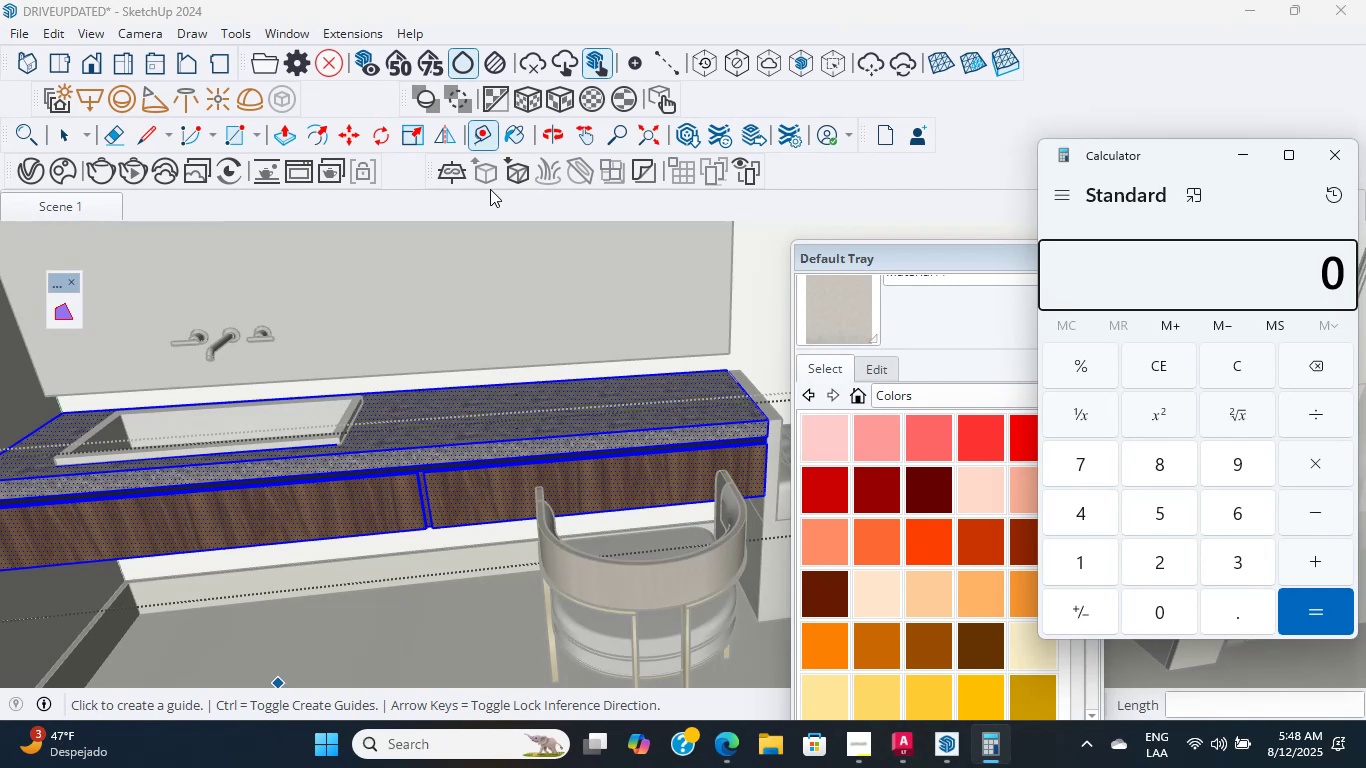 
wait(6.76)
 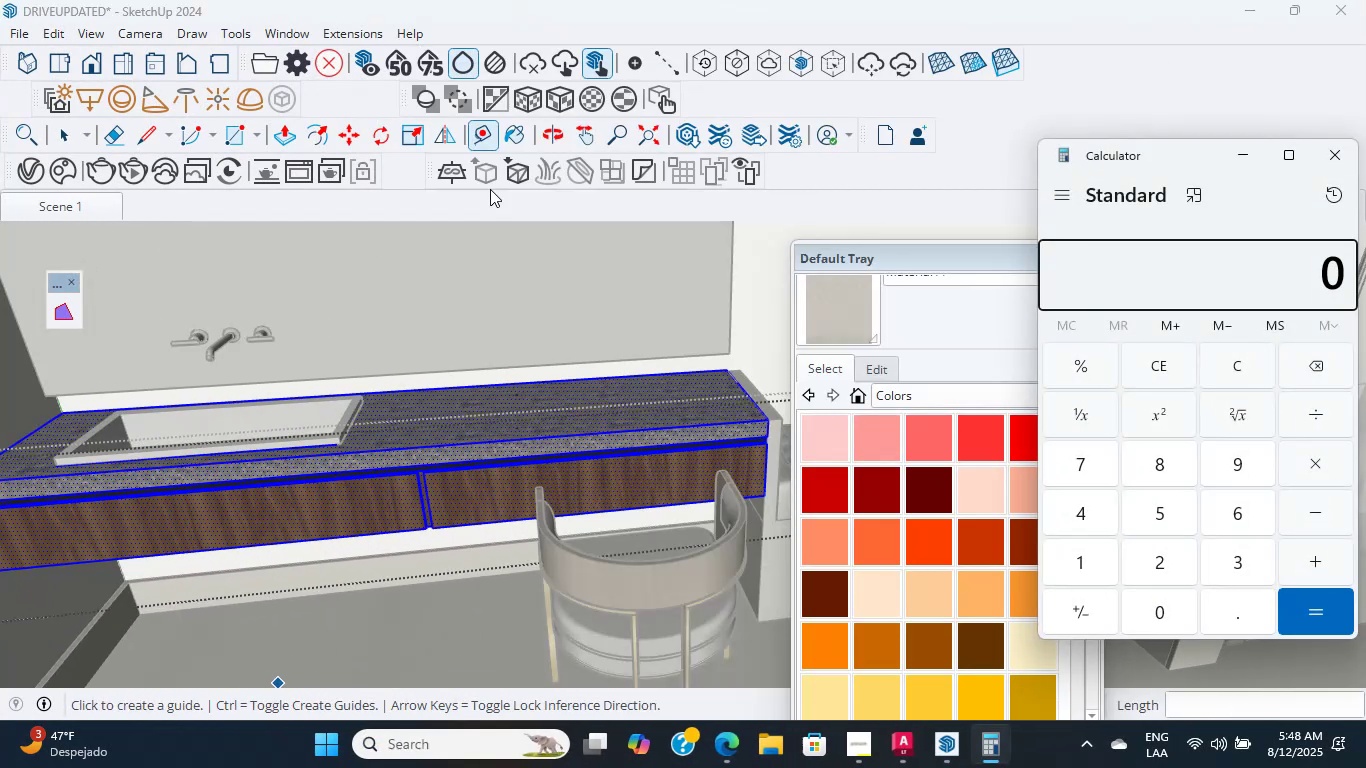 
key(Numpad8)
 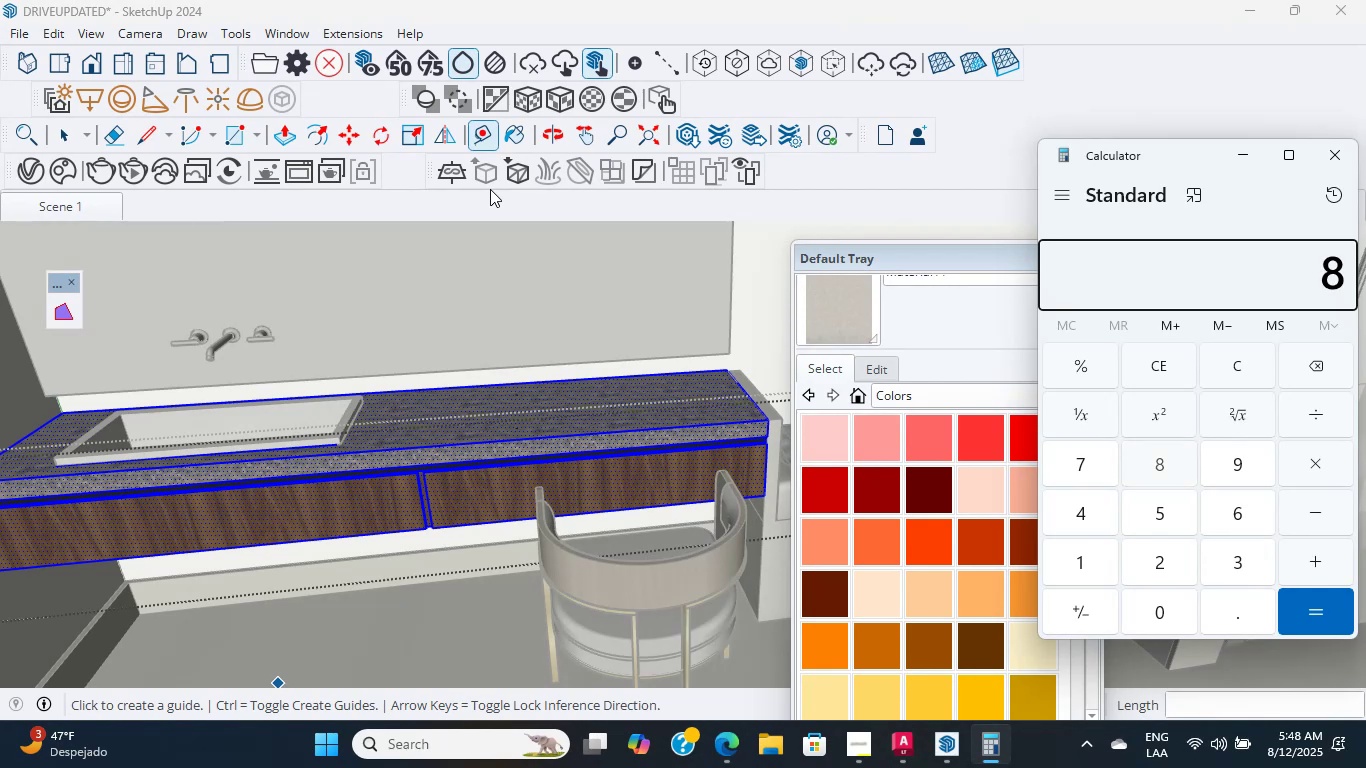 
key(NumpadMultiply)
 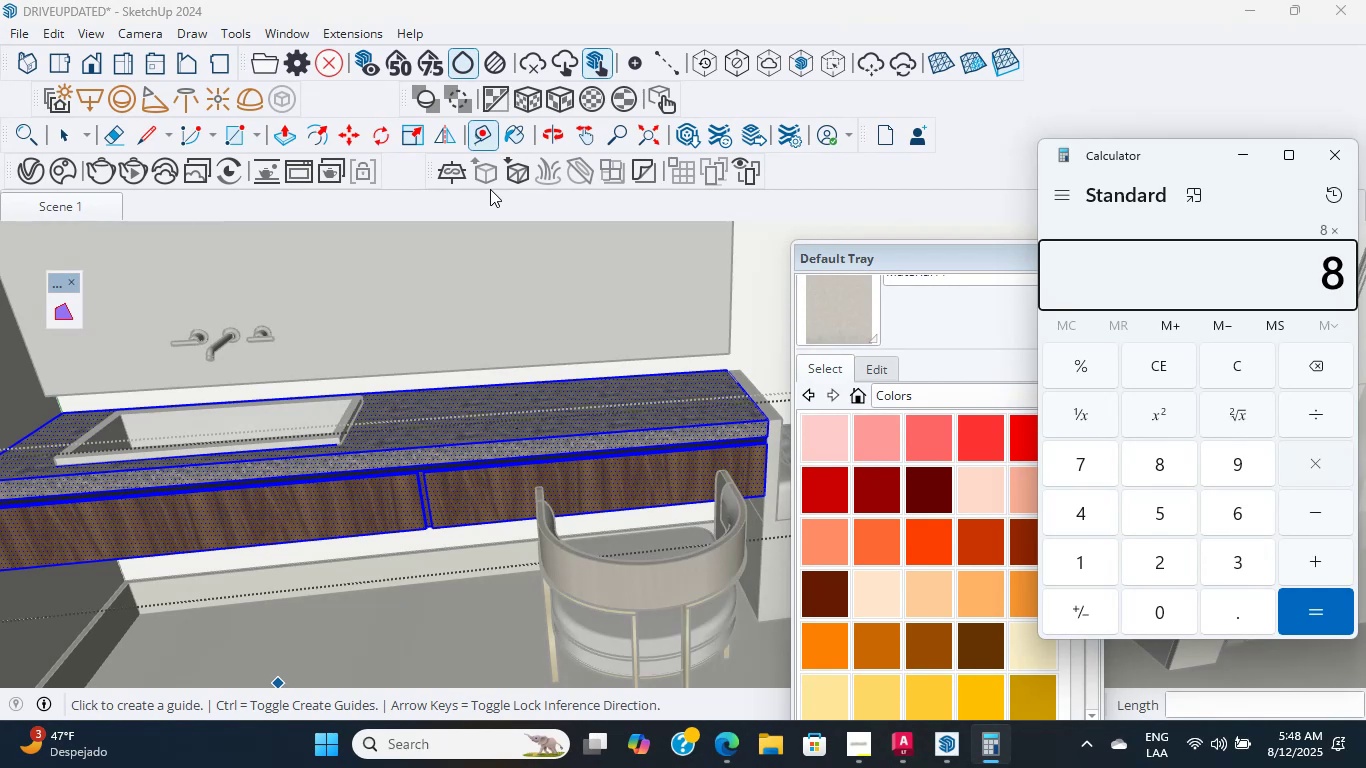 
key(Numpad1)
 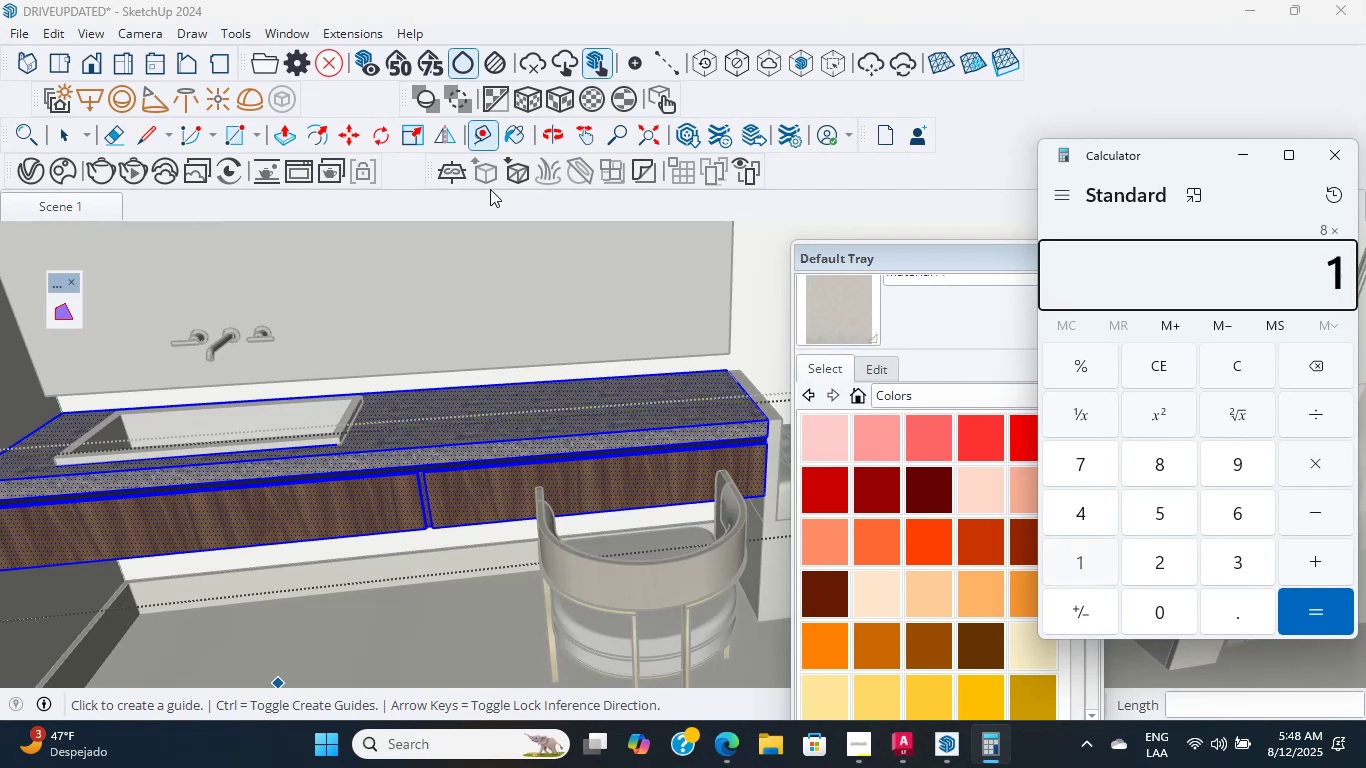 
key(Numpad2)
 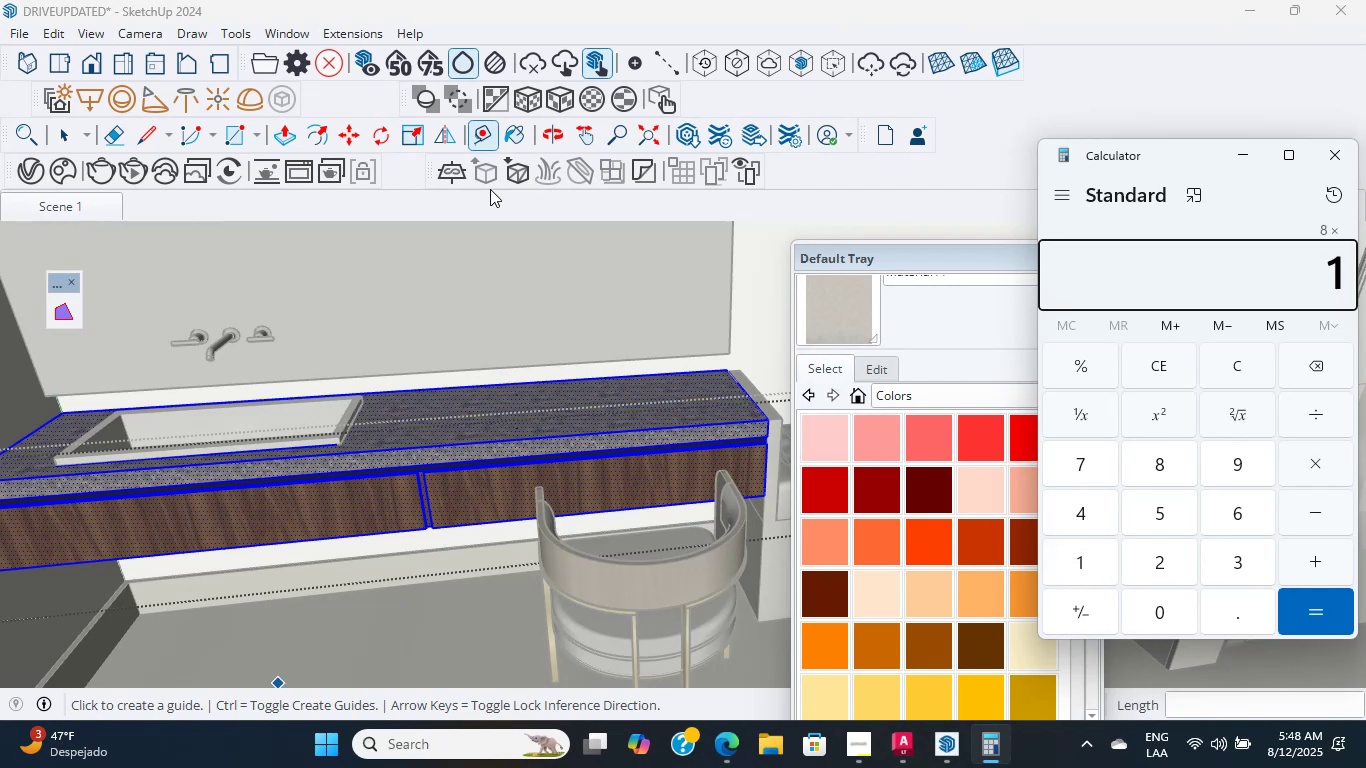 
key(NumpadEnter)
 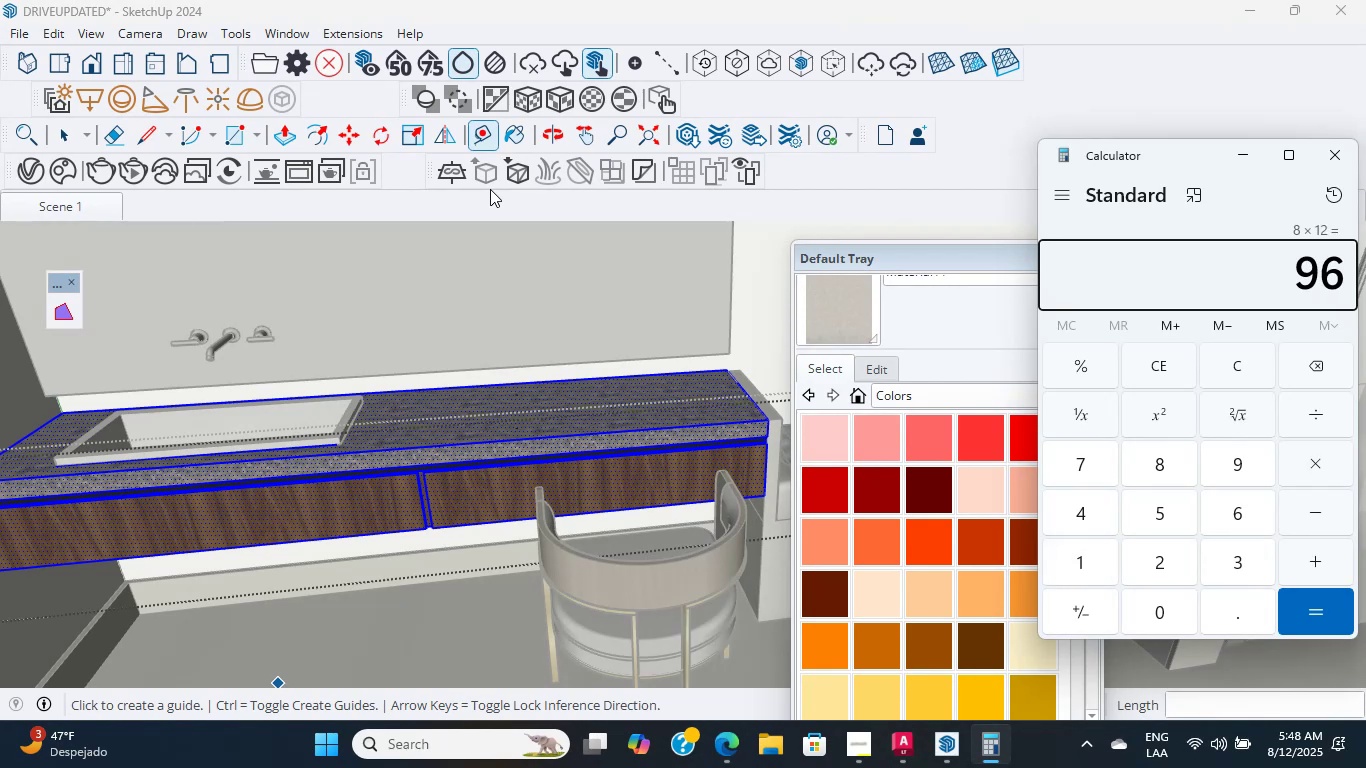 
key(NumpadDivide)
 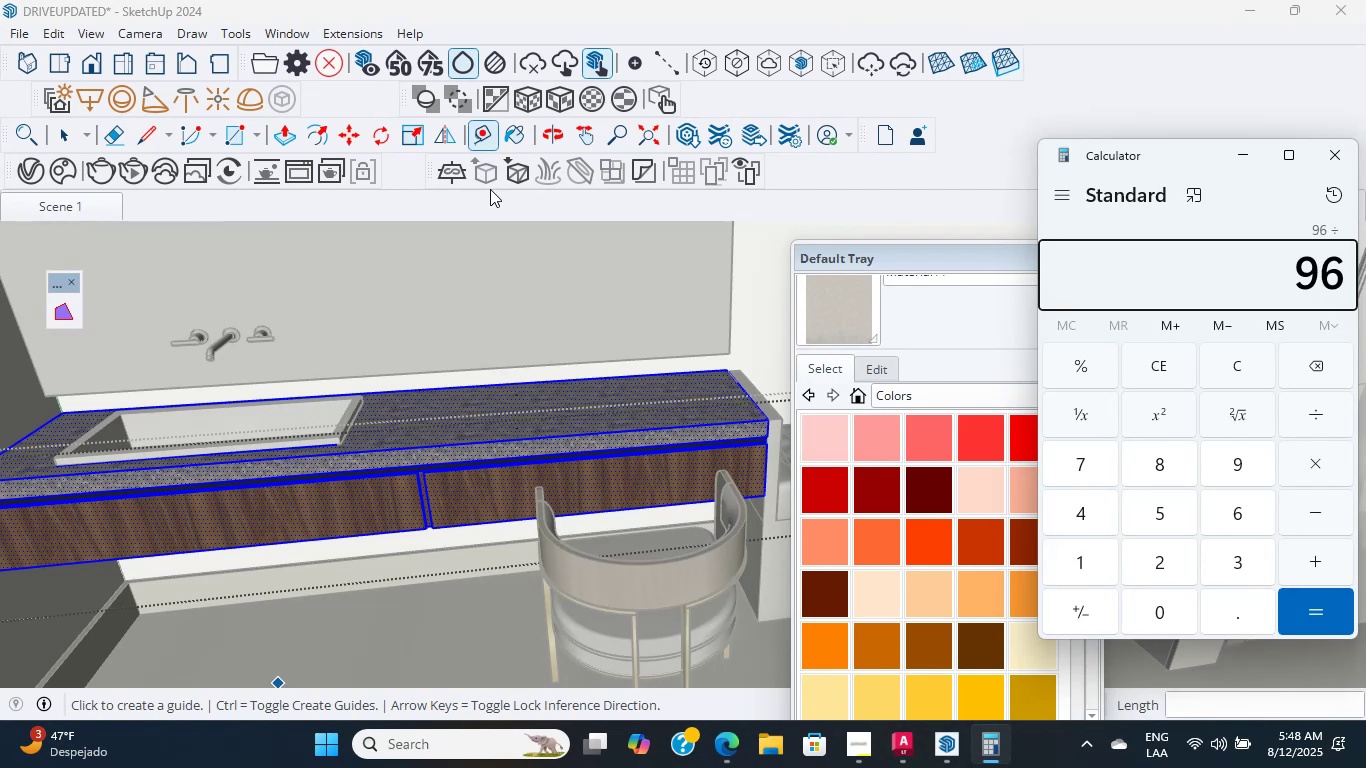 
key(Numpad3)
 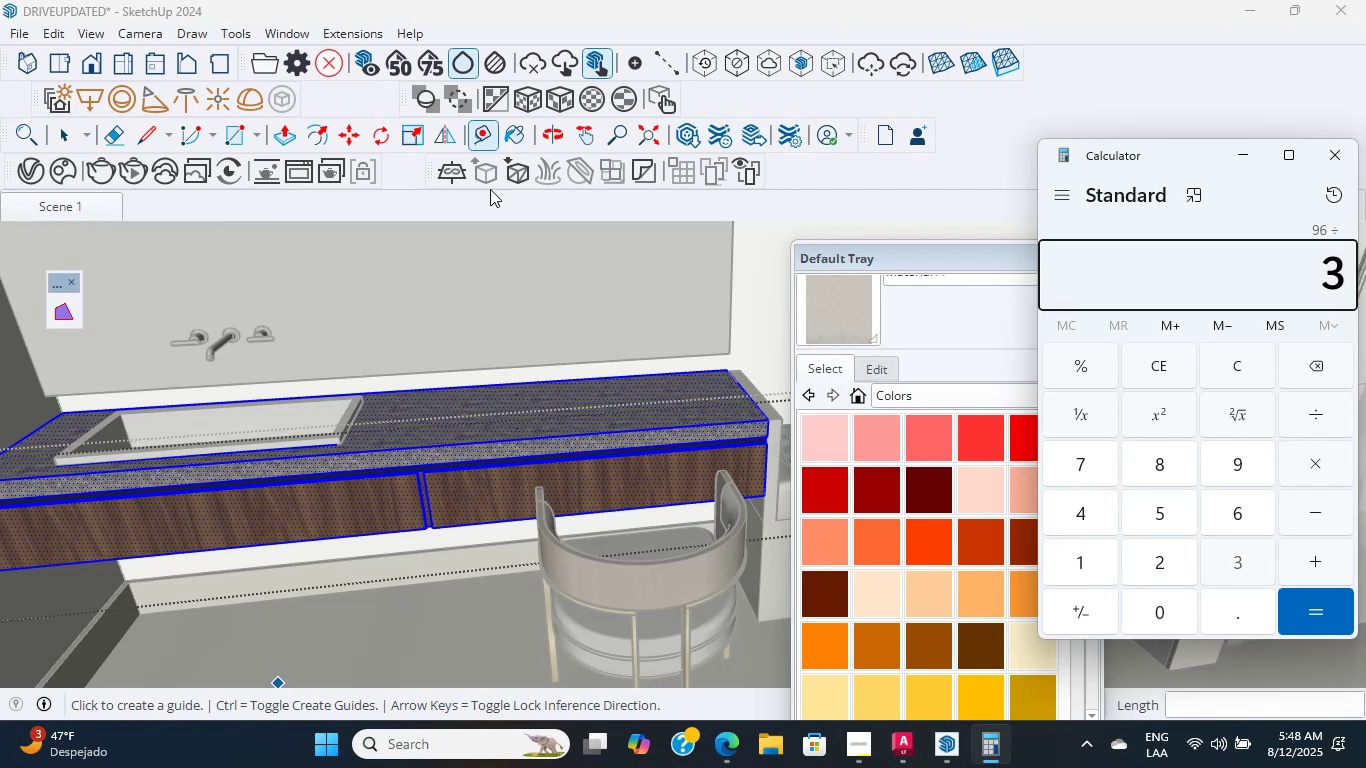 
key(NumpadEnter)
 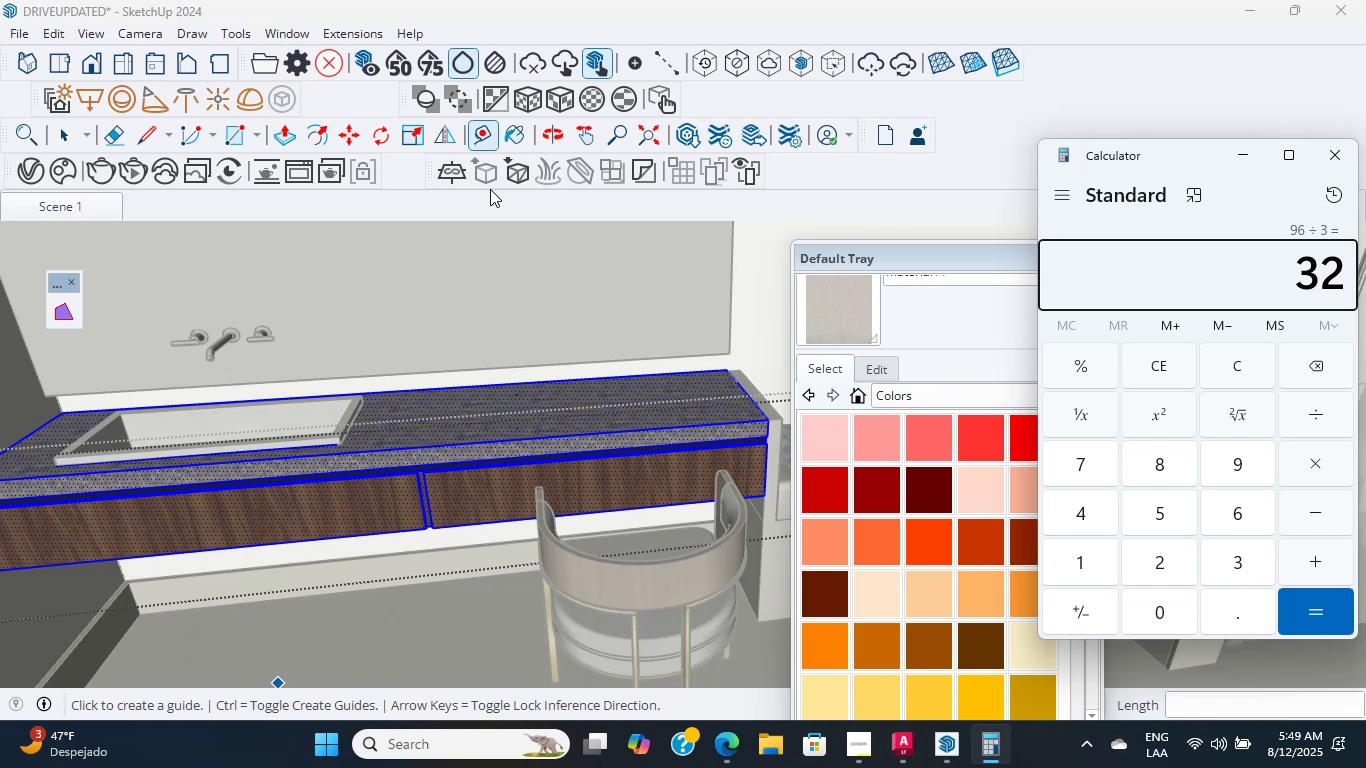 
wait(29.13)
 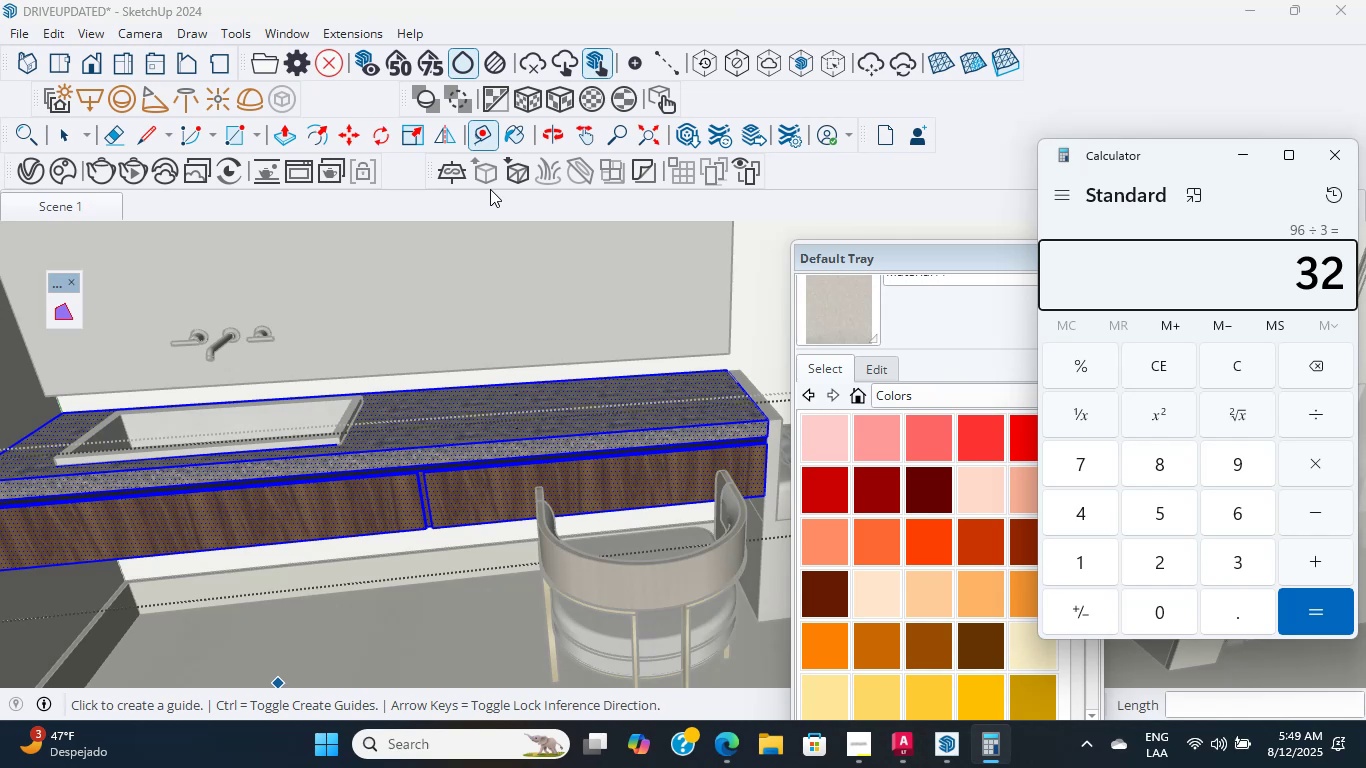 
scroll: coordinate [440, 510], scroll_direction: up, amount: 5.0
 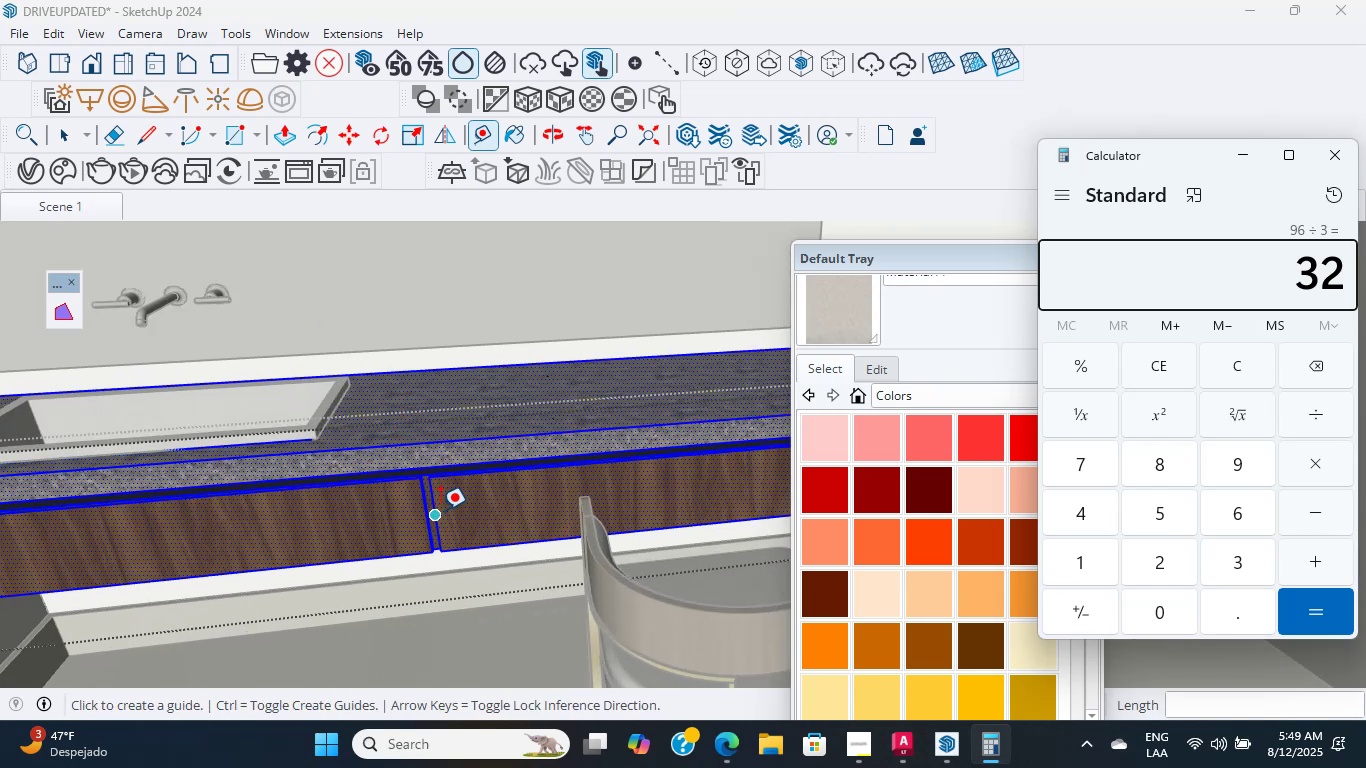 
hold_key(key=ShiftLeft, duration=0.9)
scroll: coordinate [332, 468], scroll_direction: up, amount: 1.0
 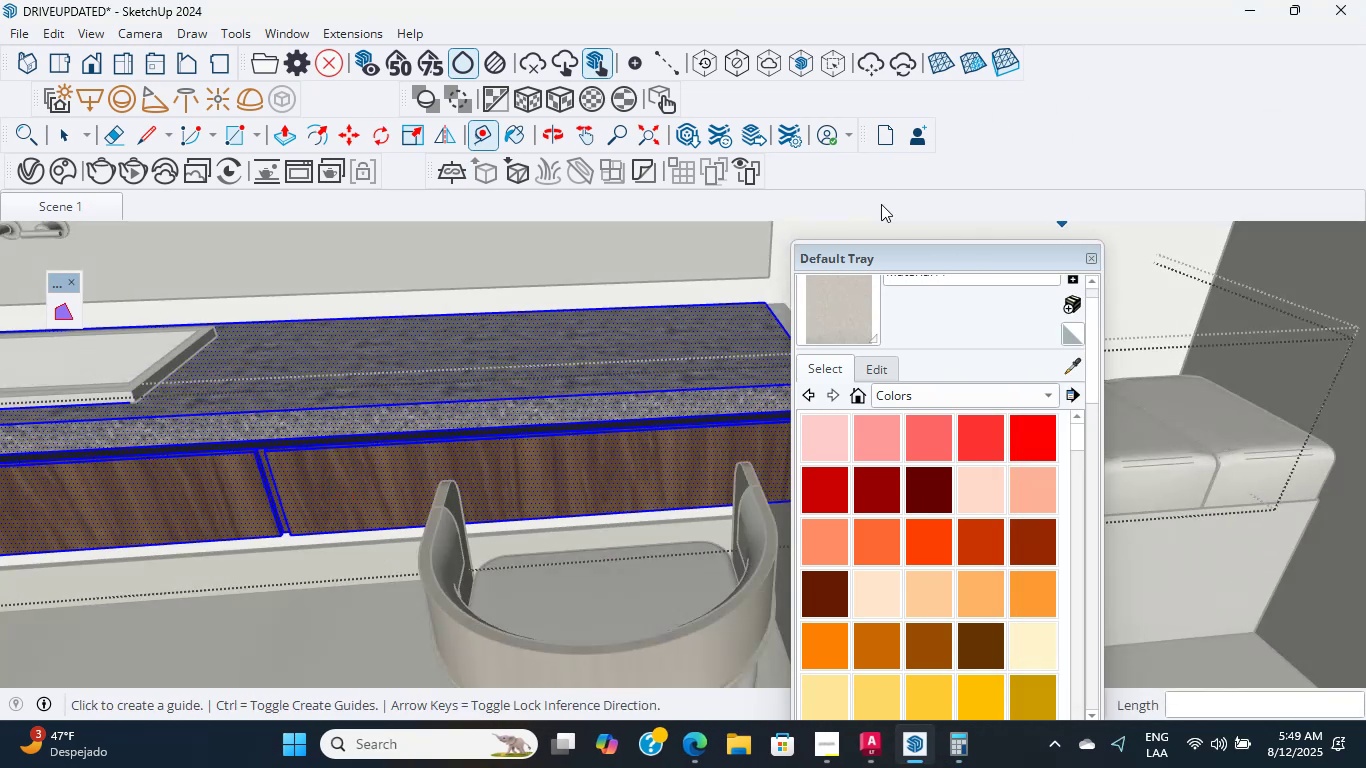 
double_click([881, 204])
 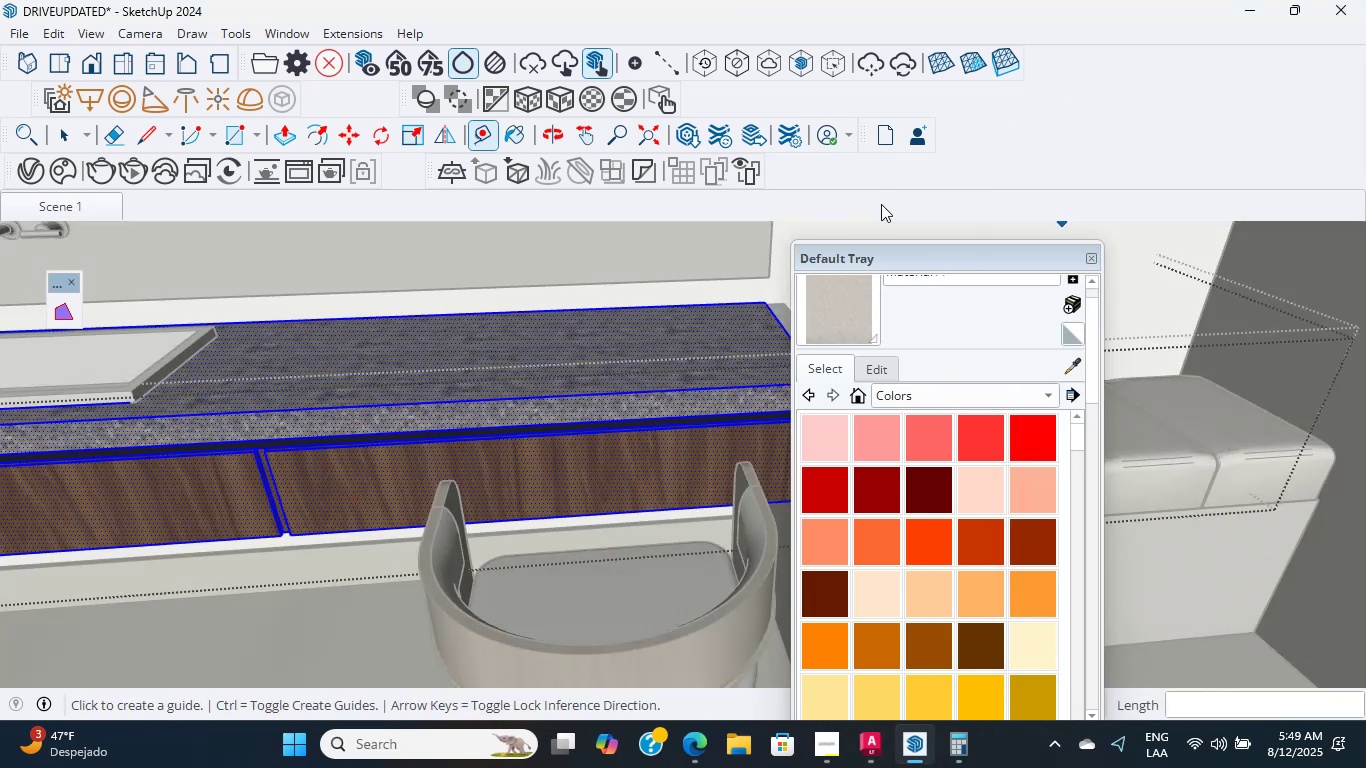 
triple_click([881, 204])
 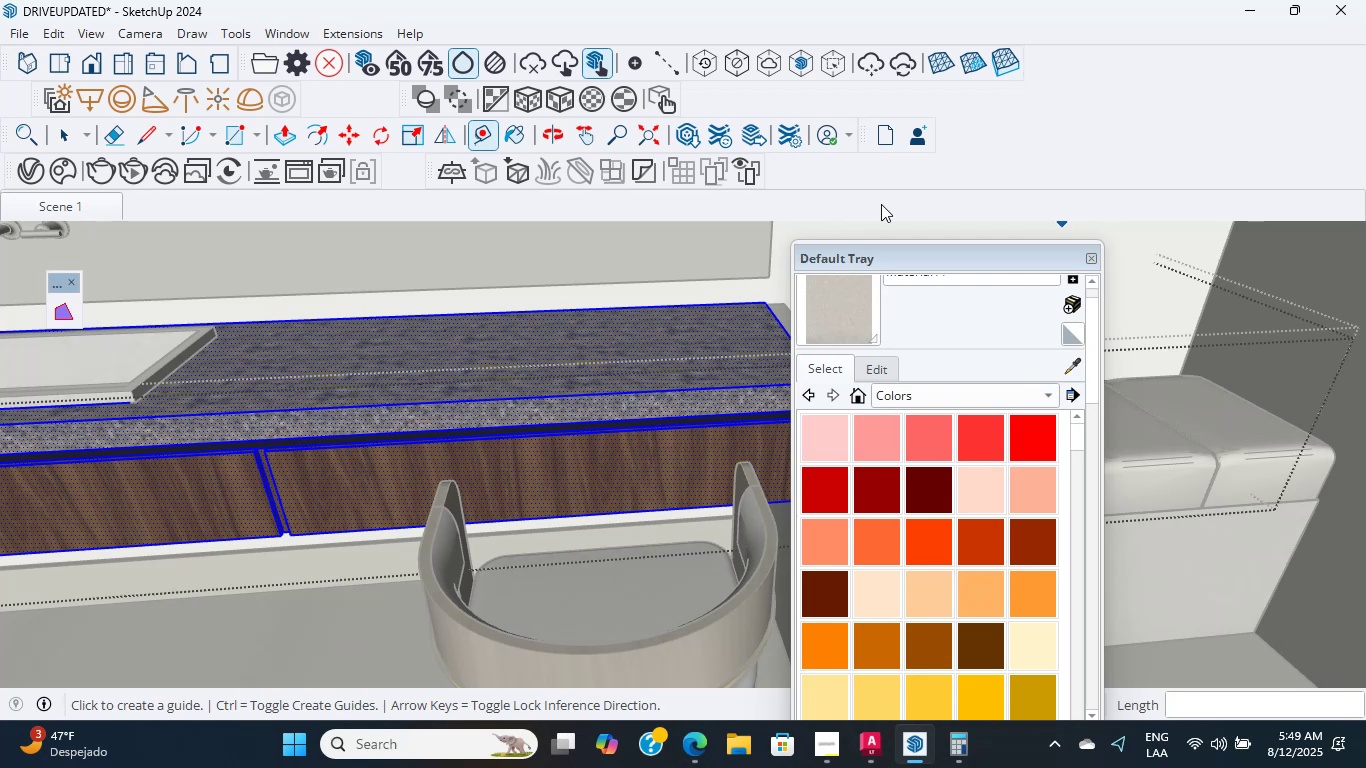 
scroll: coordinate [881, 204], scroll_direction: up, amount: 4.0
 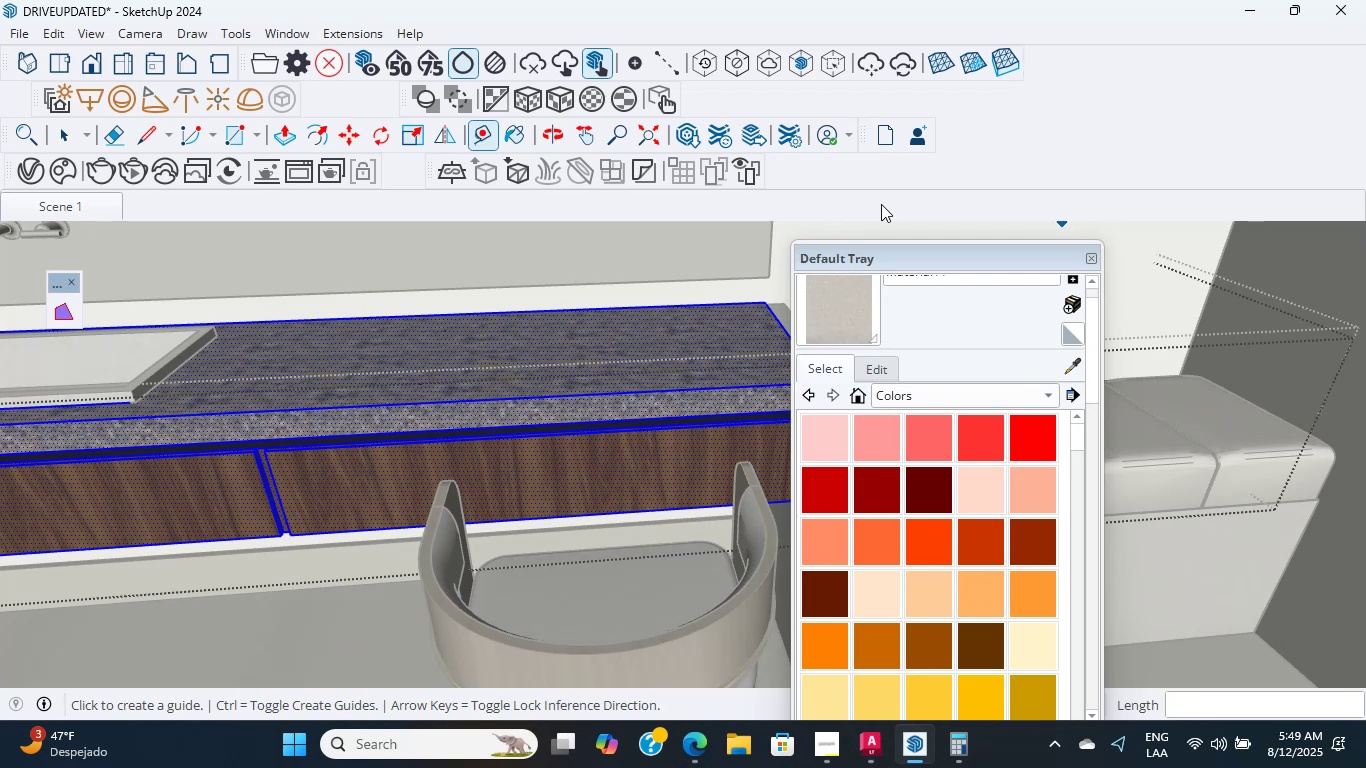 
double_click([881, 204])
 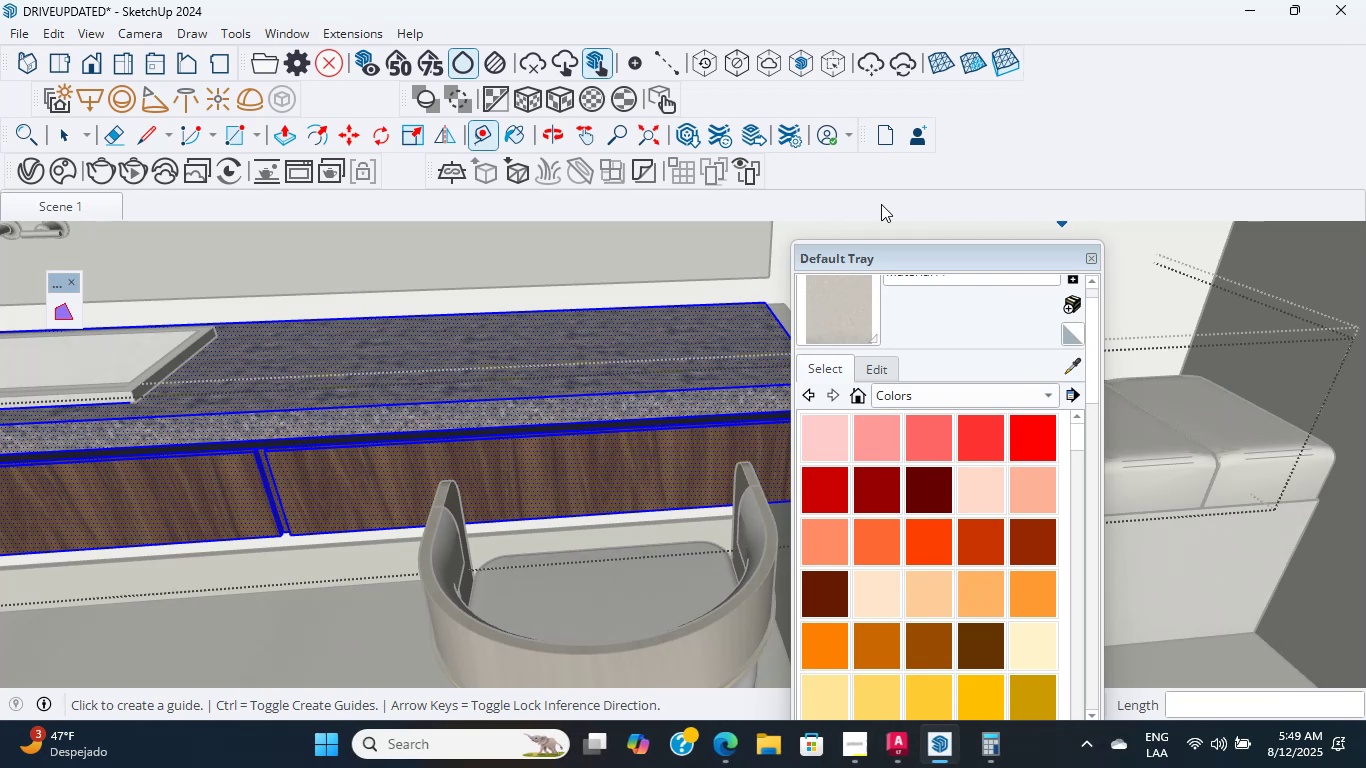 
triple_click([881, 204])
 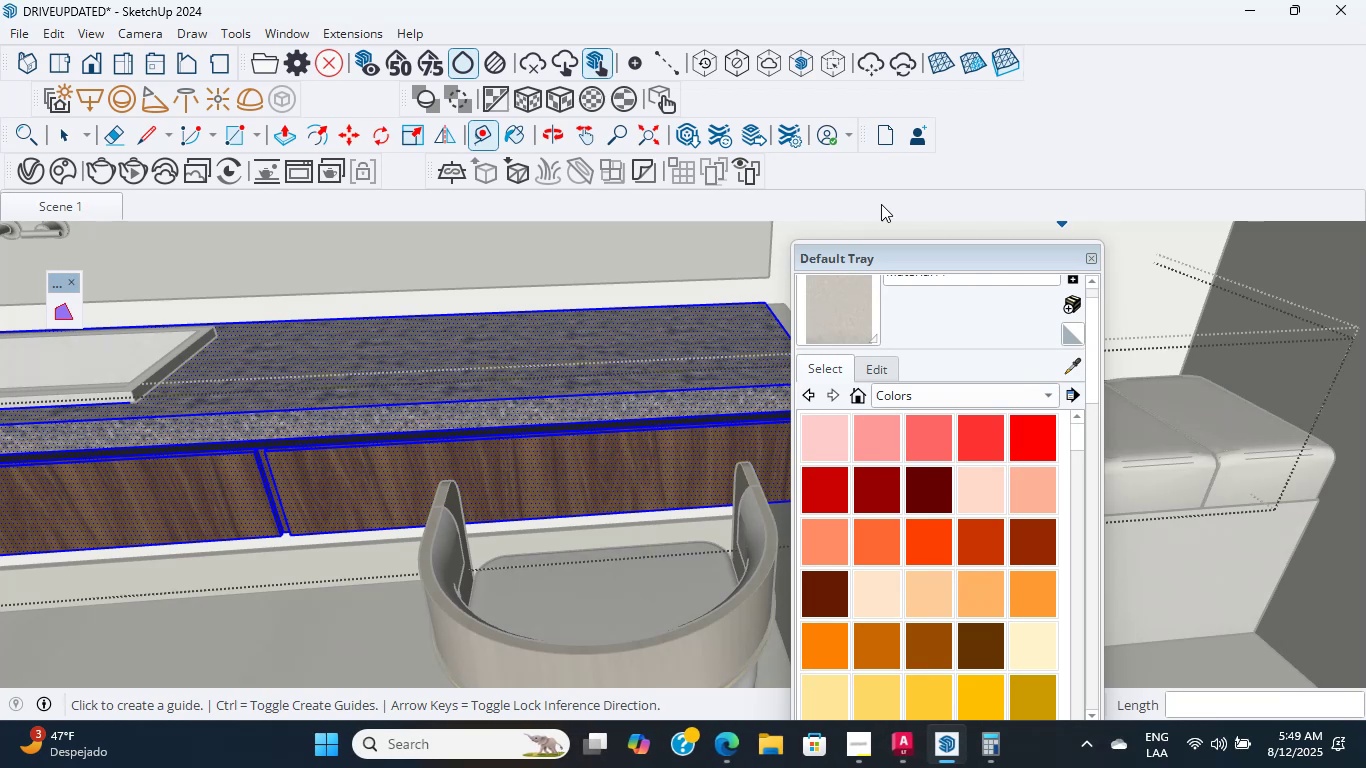 
triple_click([881, 204])
 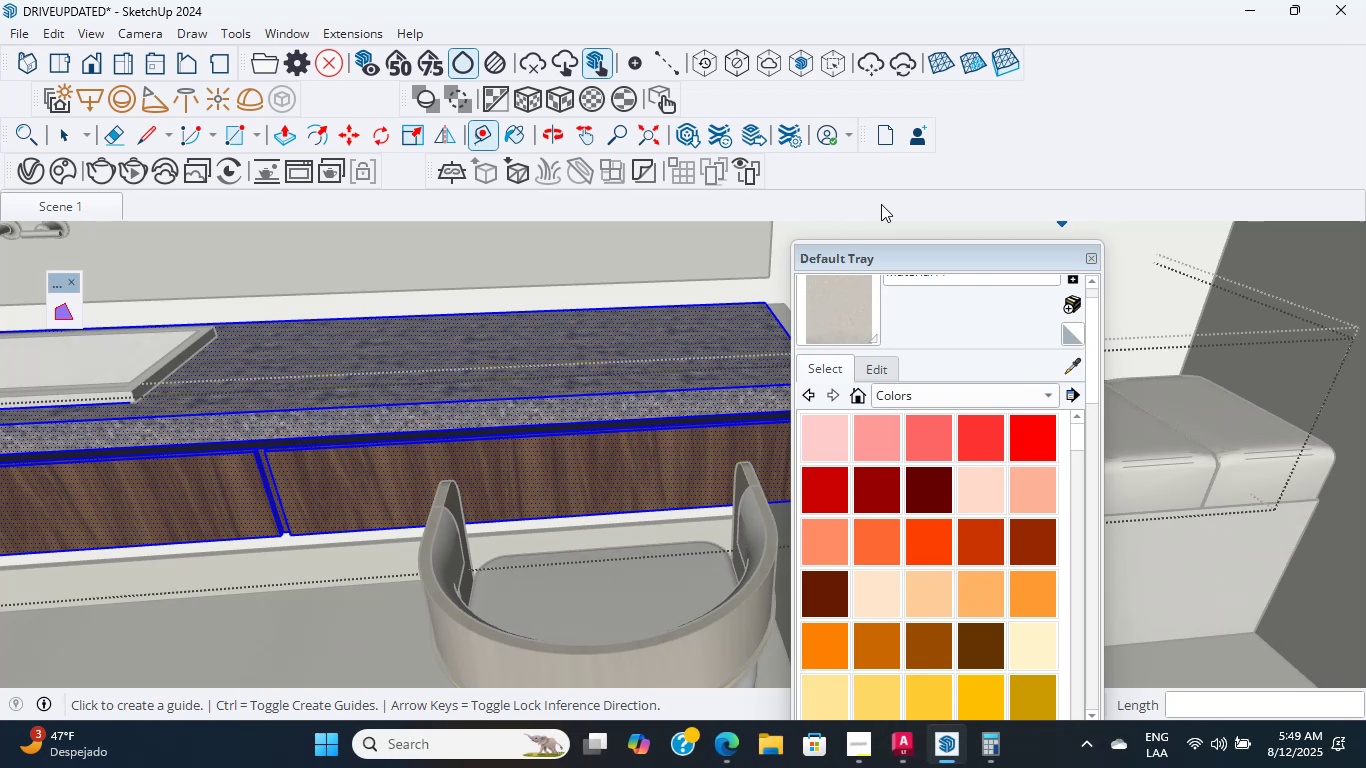 
double_click([881, 204])
 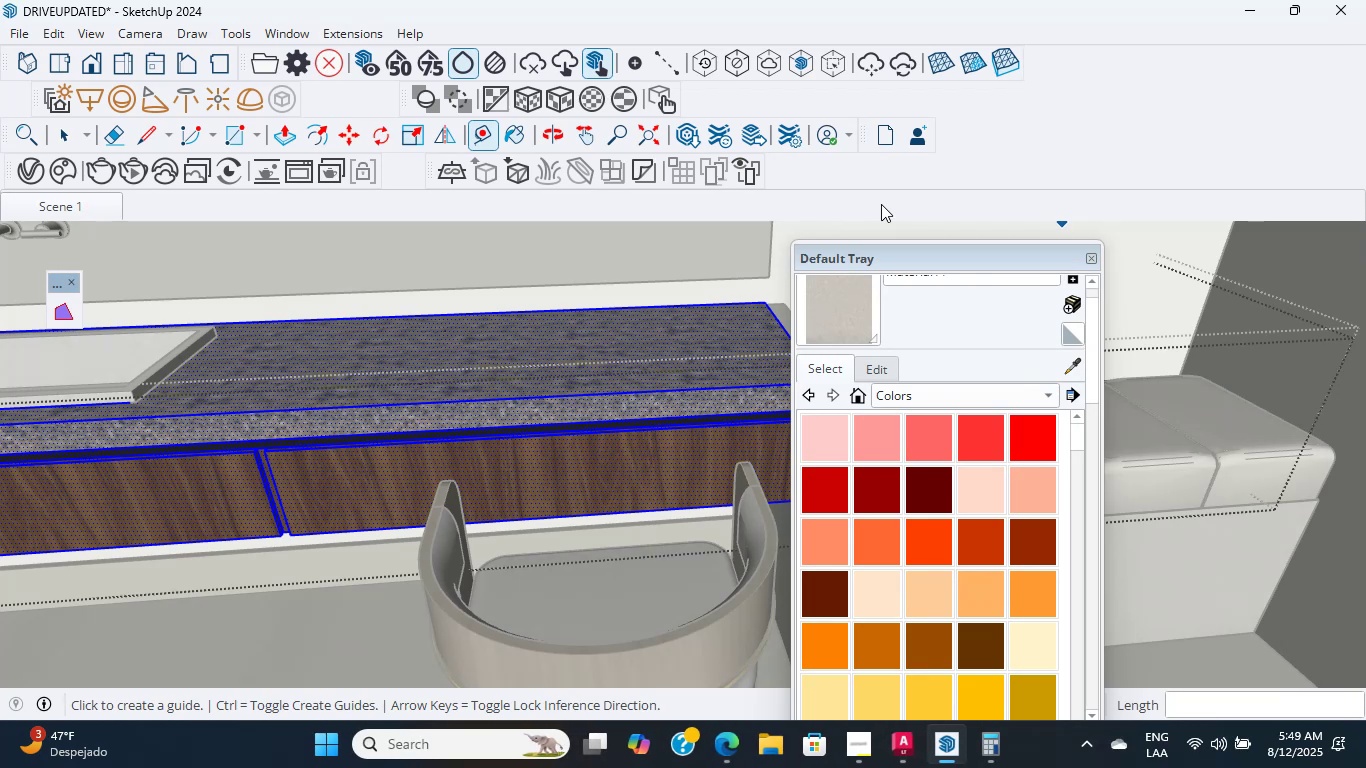 
triple_click([881, 204])
 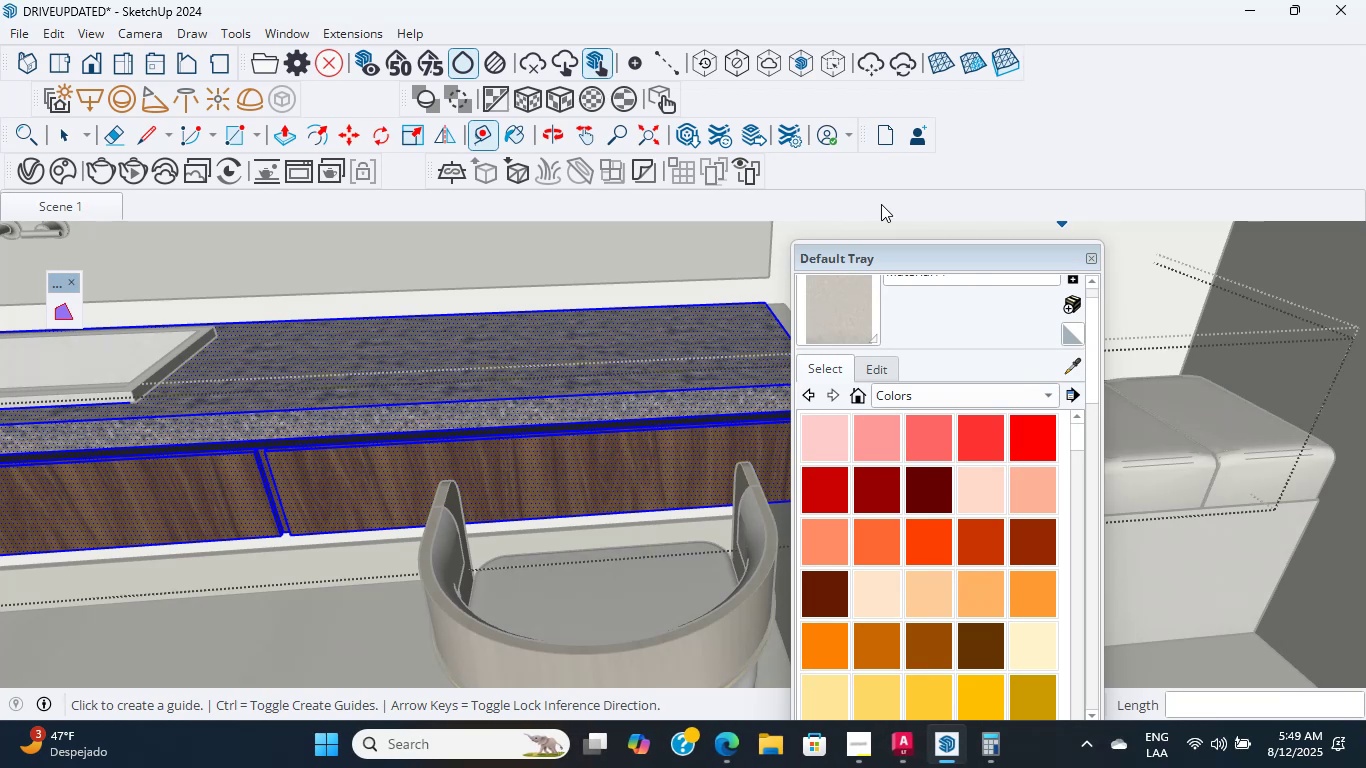 
double_click([881, 204])
 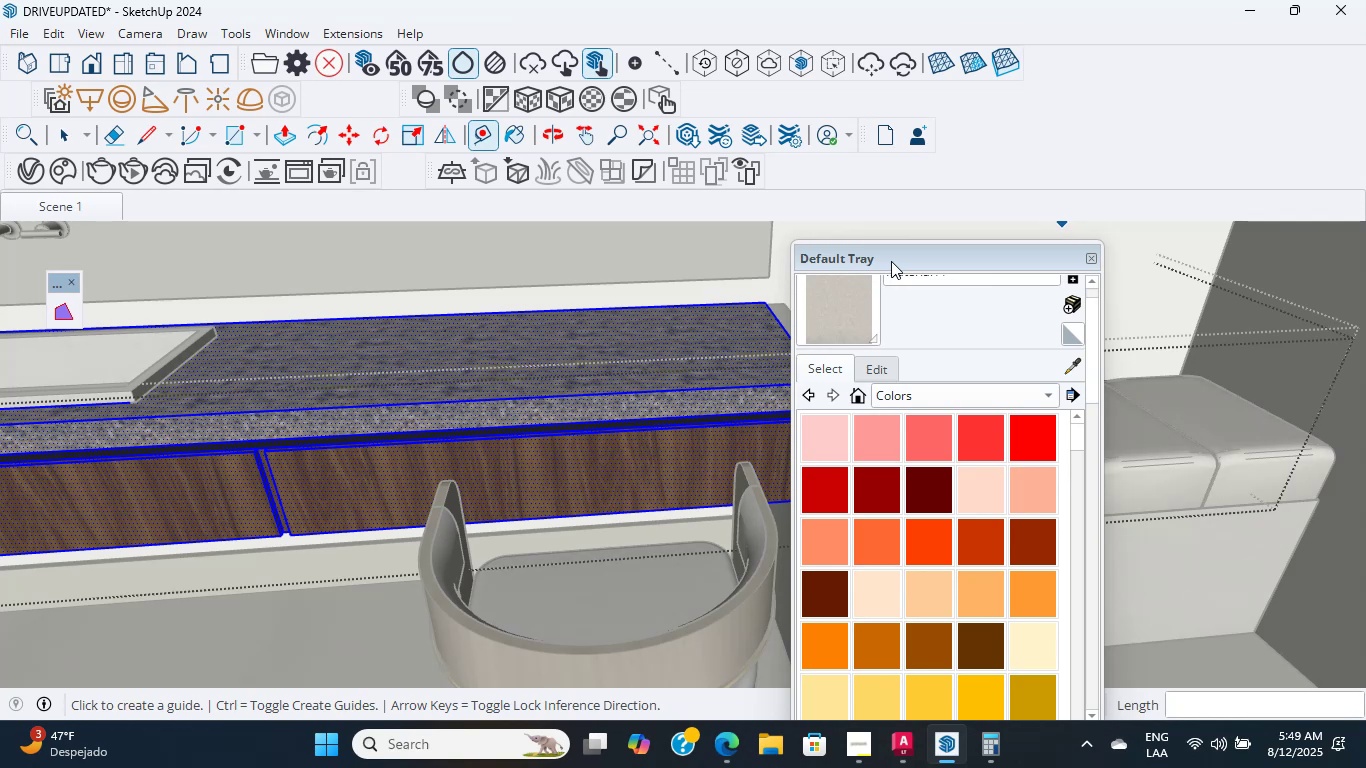 
wait(6.87)
 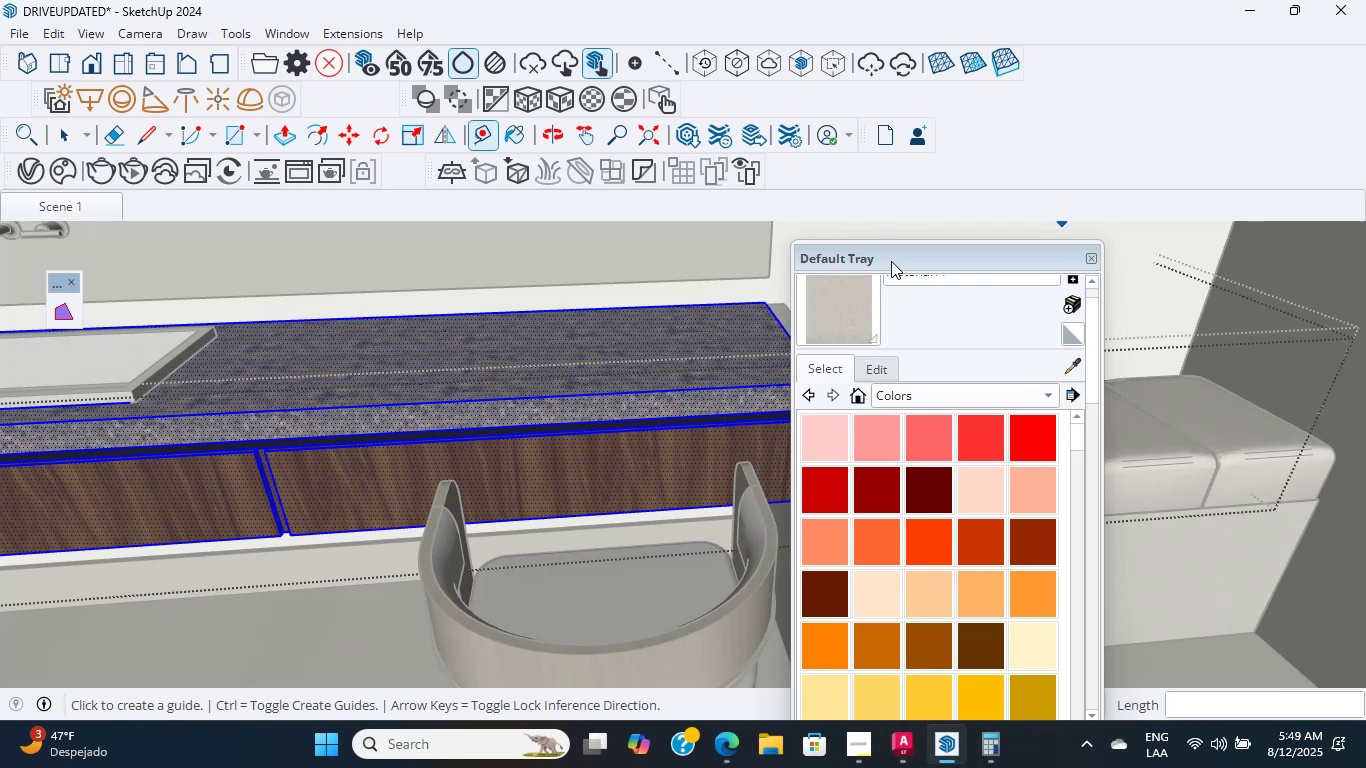 
scroll: coordinate [843, 259], scroll_direction: up, amount: 4.0
 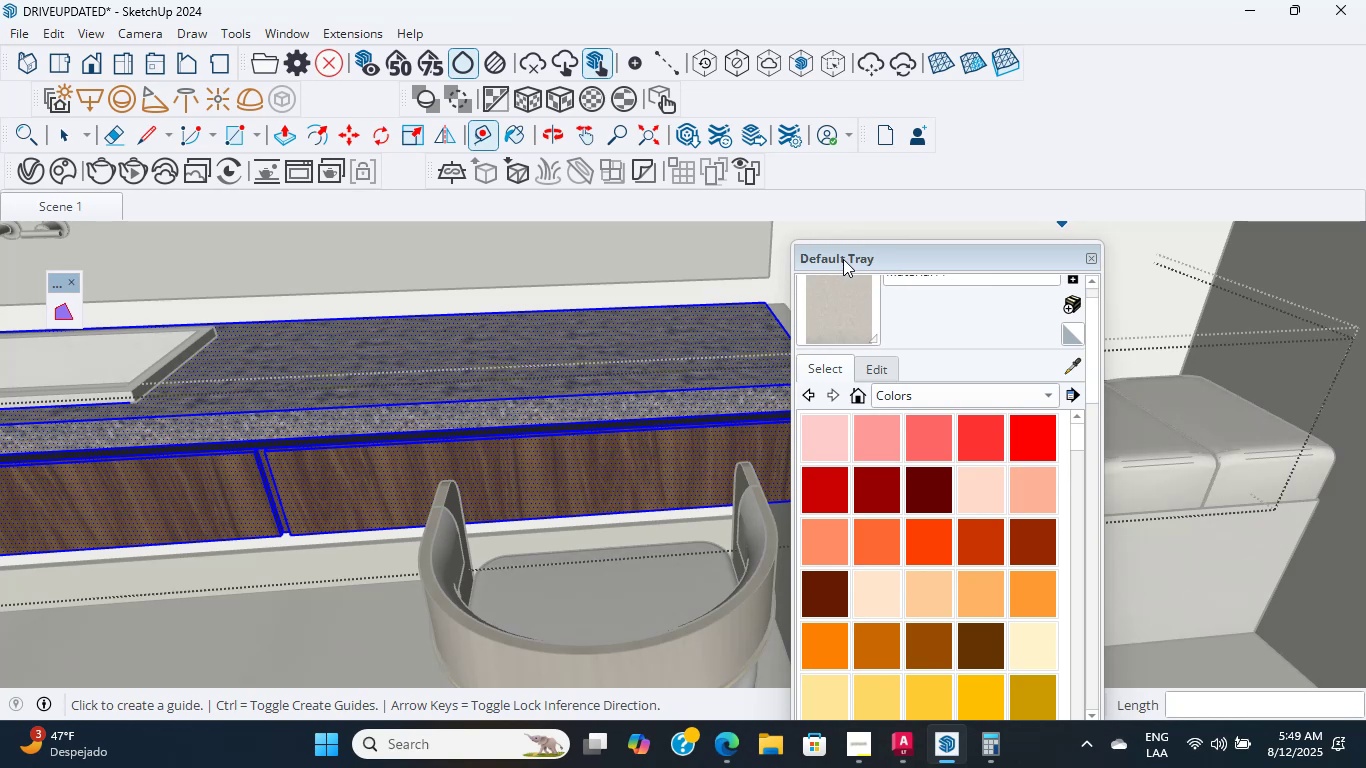 
double_click([843, 259])
 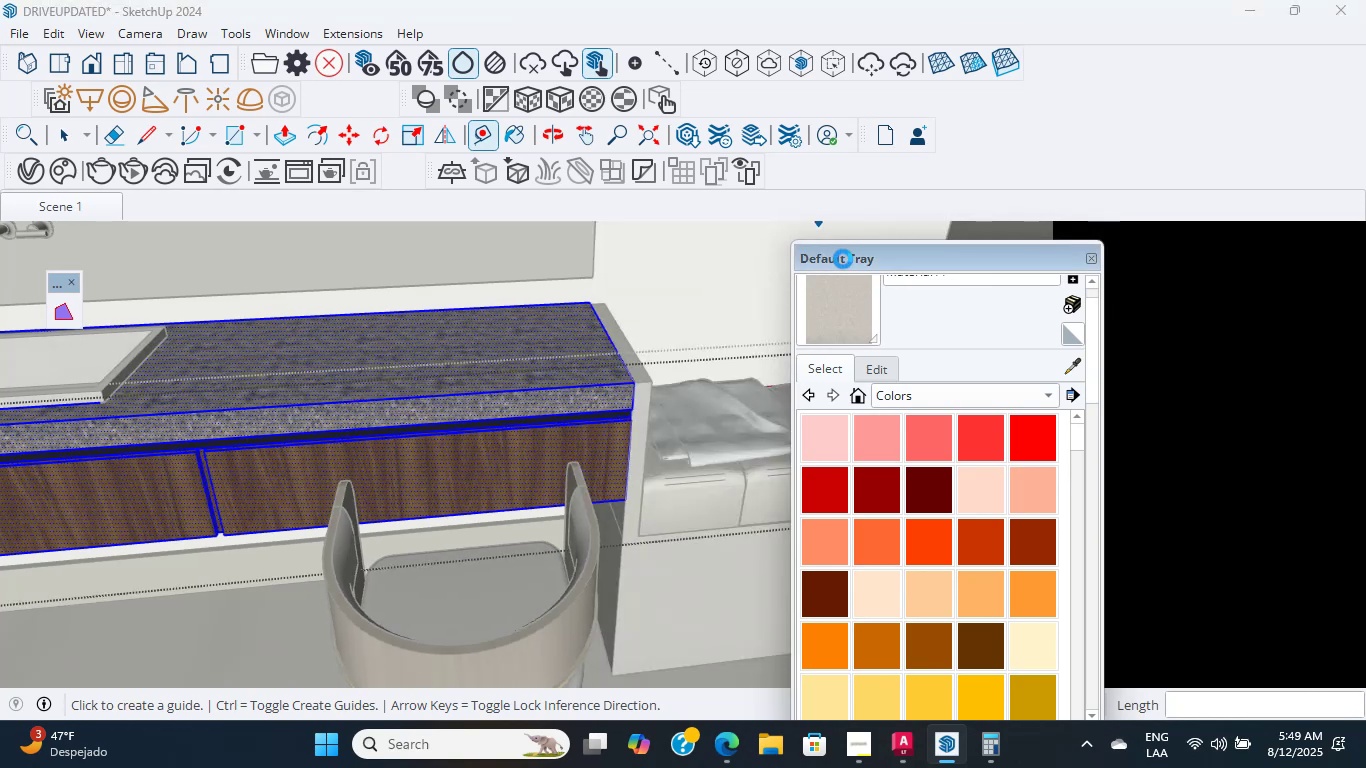 
scroll: coordinate [843, 259], scroll_direction: up, amount: 1.0
 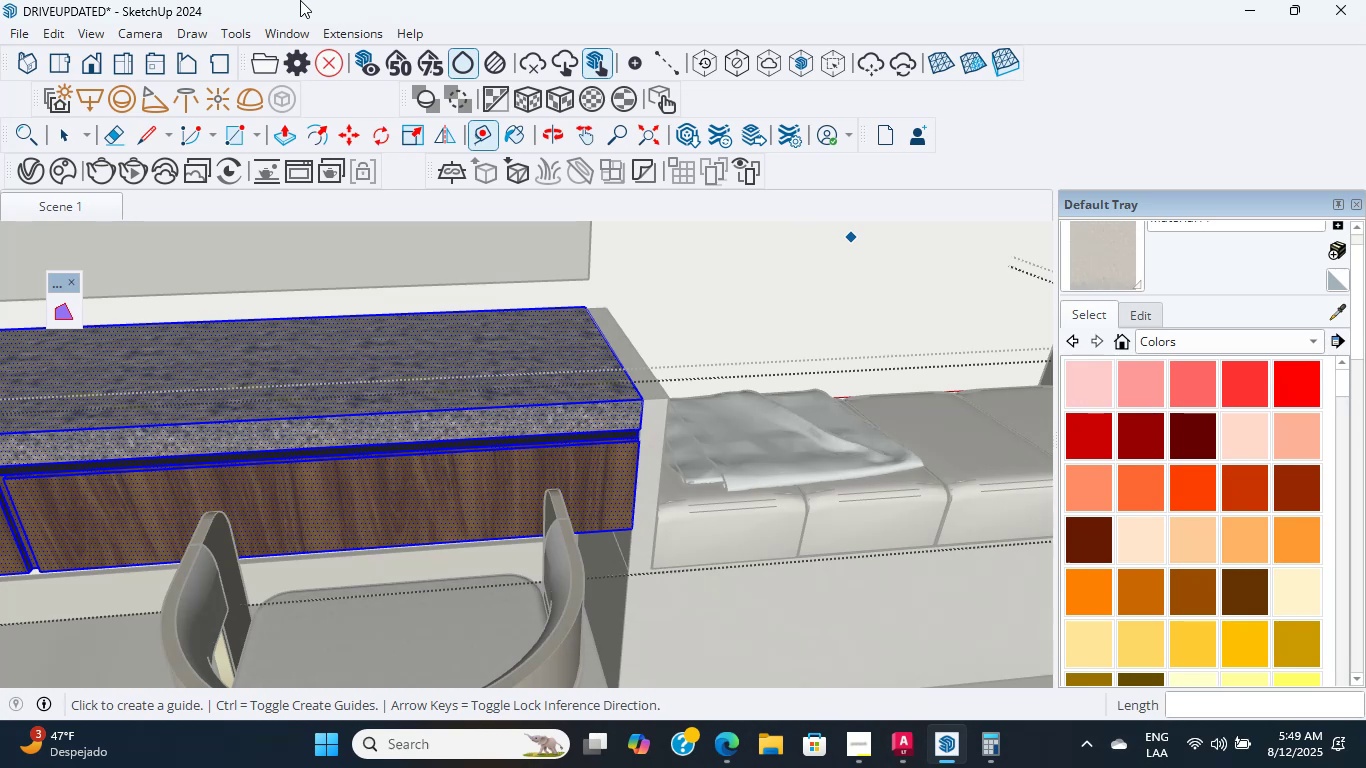 
wait(13.99)
 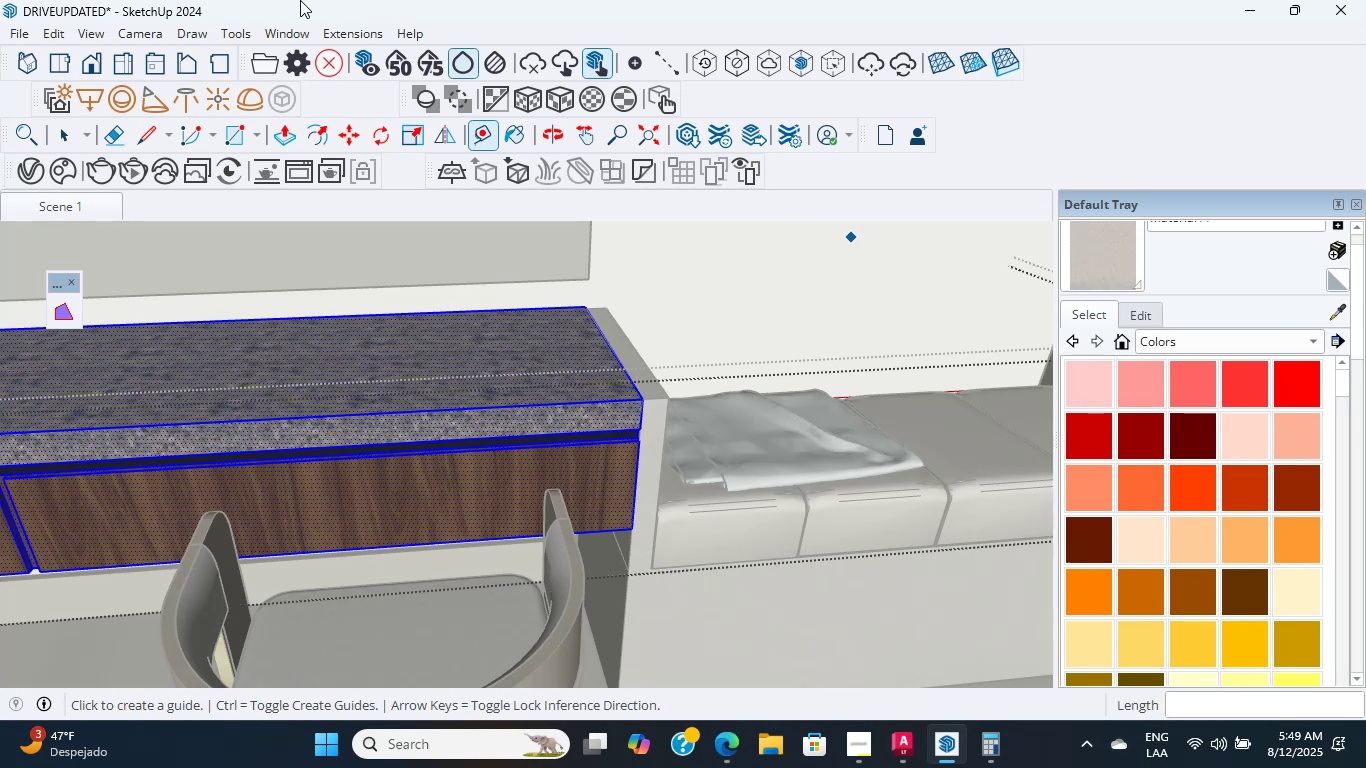 
scroll: coordinate [312, 431], scroll_direction: up, amount: 9.0
 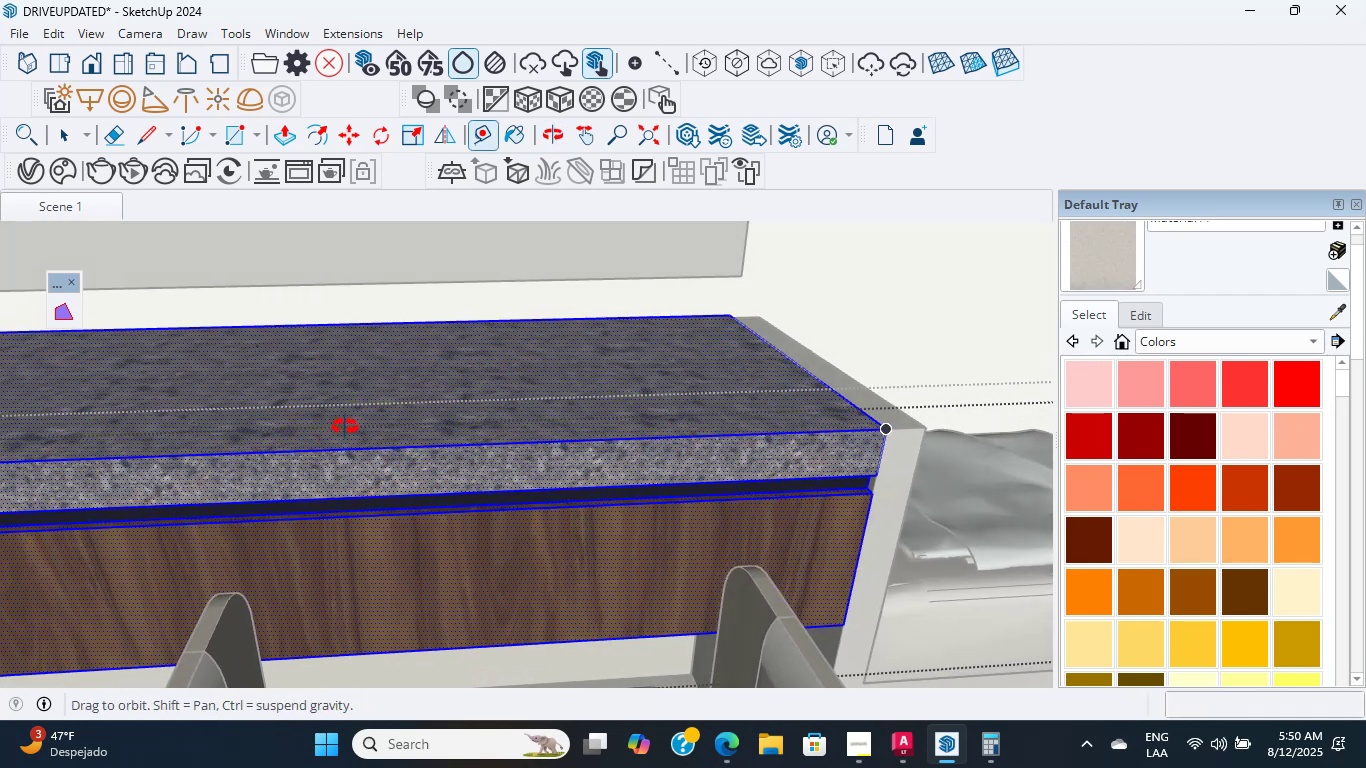 
wait(8.21)
 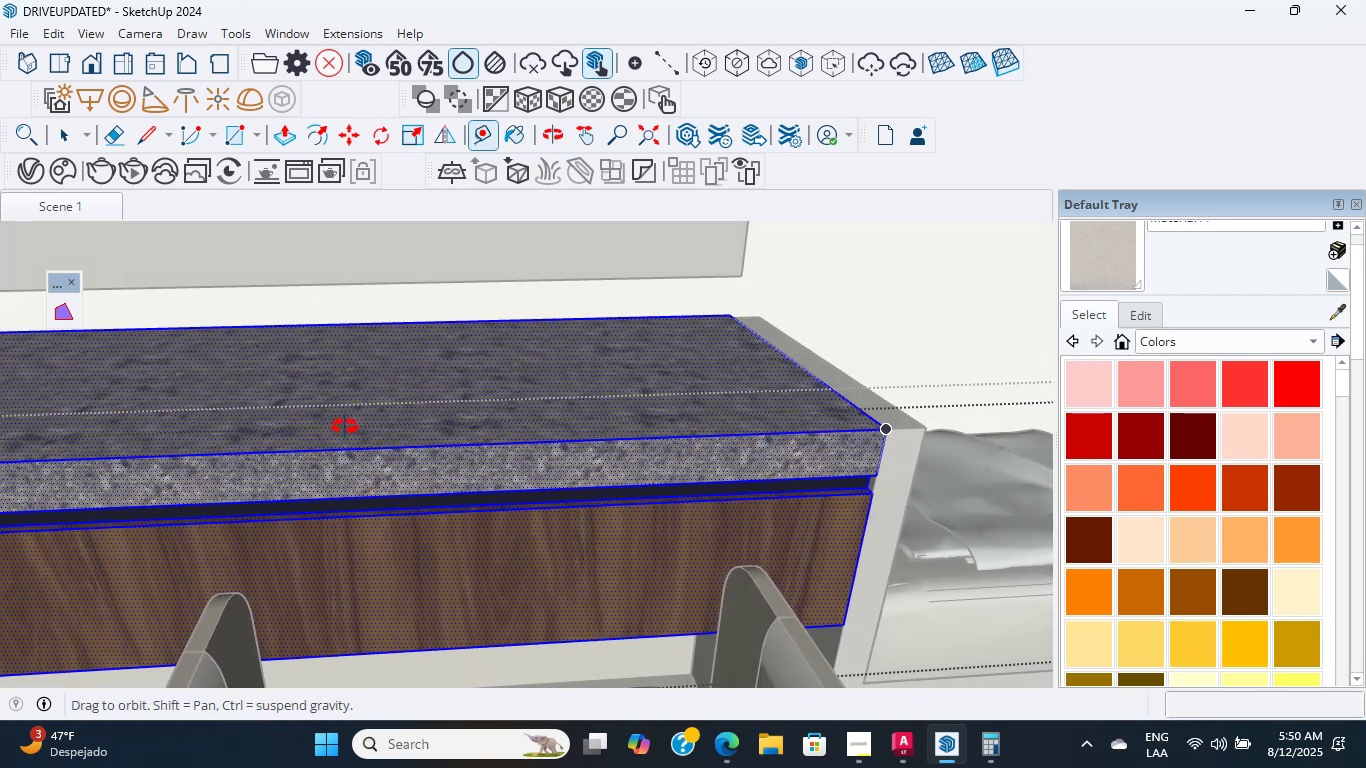 
hold_key(key=ShiftLeft, duration=0.48)
scroll: coordinate [288, 303], scroll_direction: down, amount: 18.0
 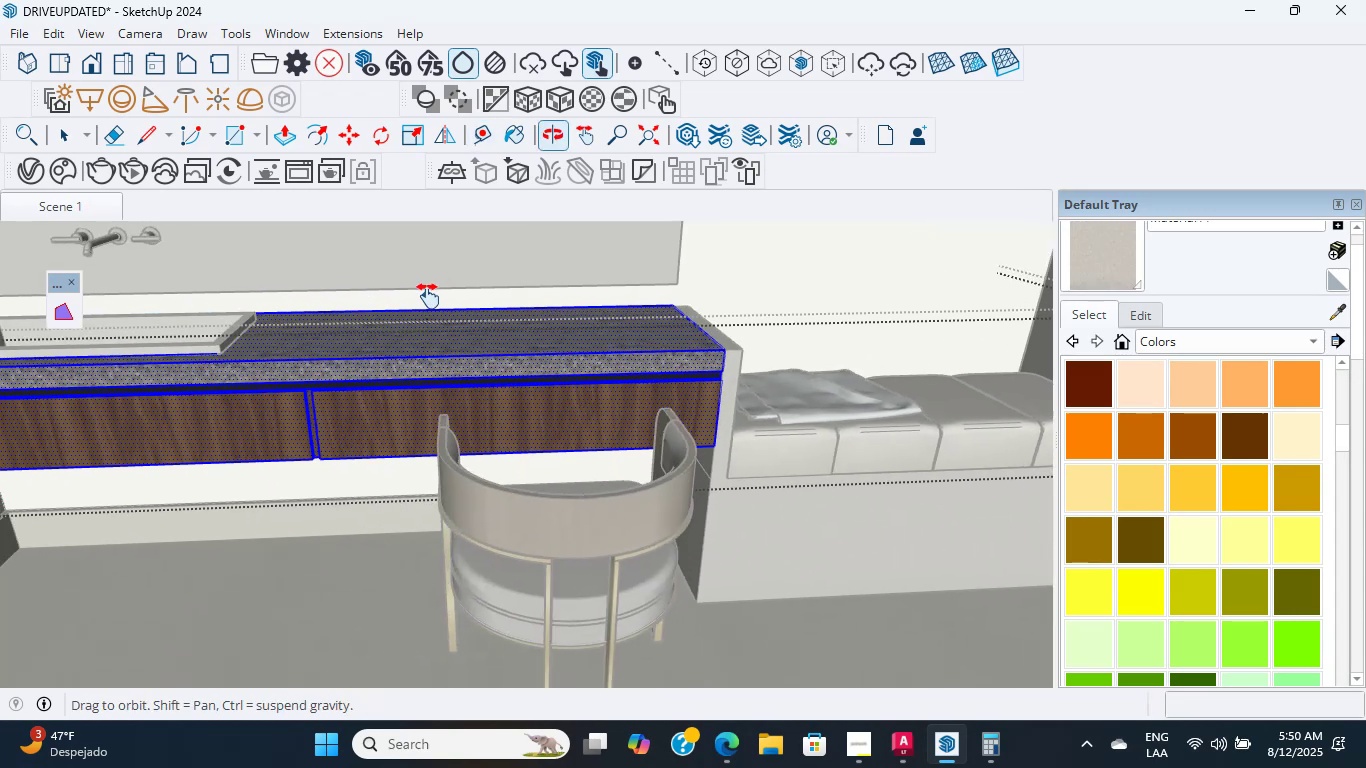 
hold_key(key=ShiftLeft, duration=2.13)
scroll: coordinate [475, 463], scroll_direction: down, amount: 2.0
 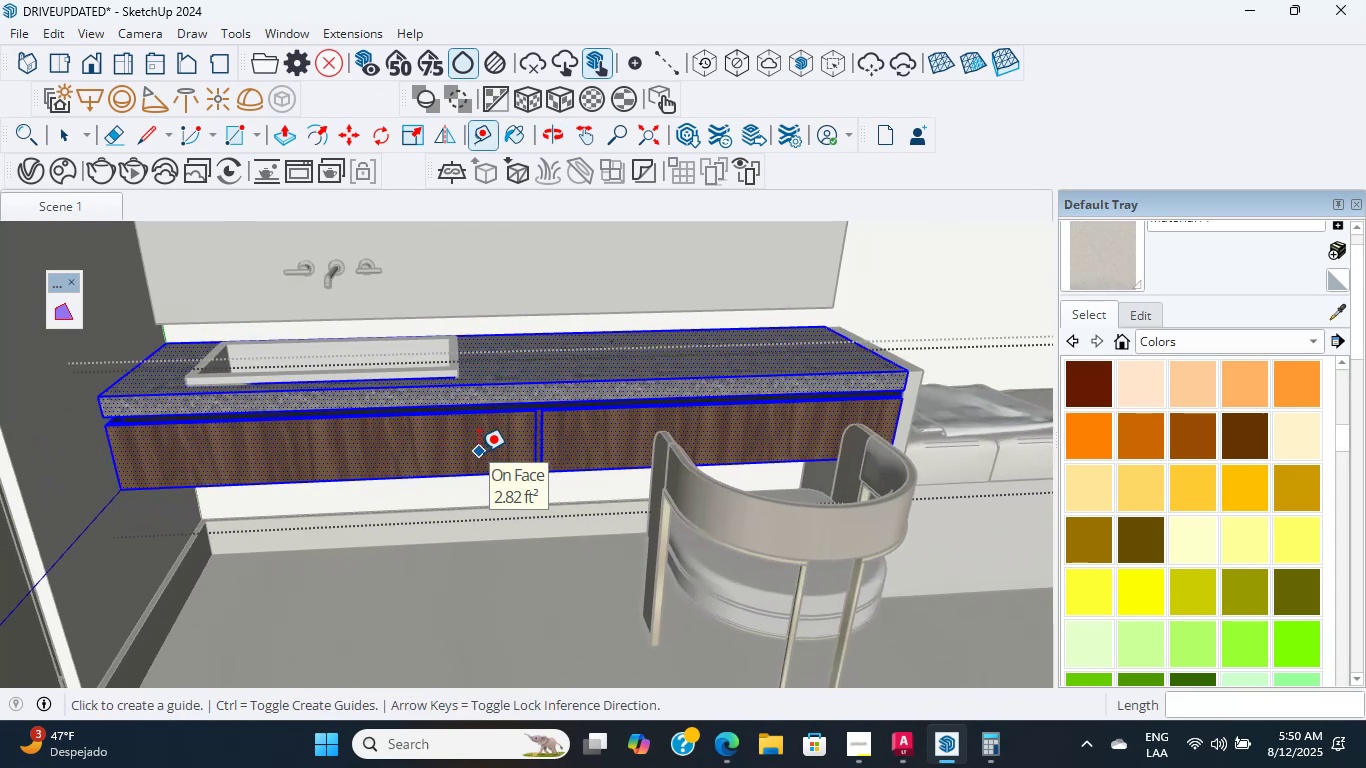 
key(Backquote)
 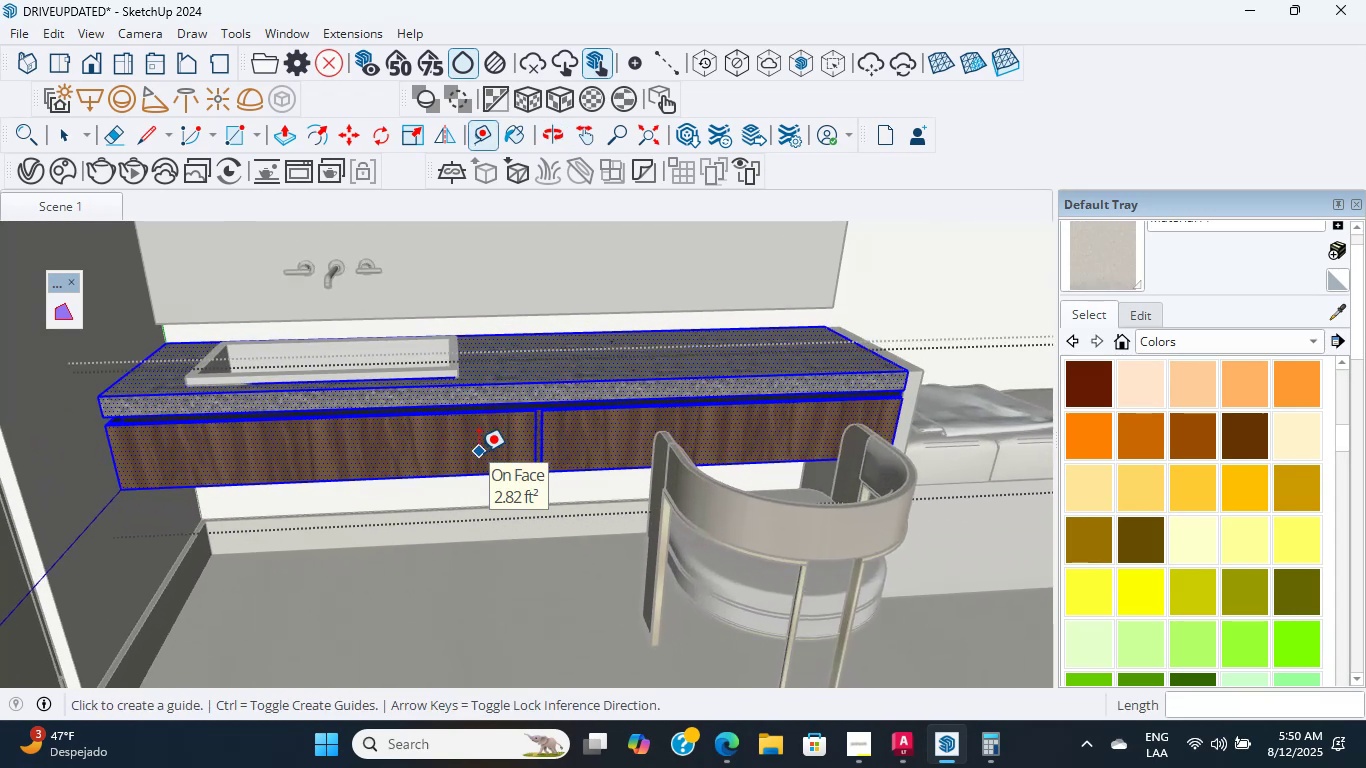 
scroll: coordinate [500, 444], scroll_direction: up, amount: 9.0
 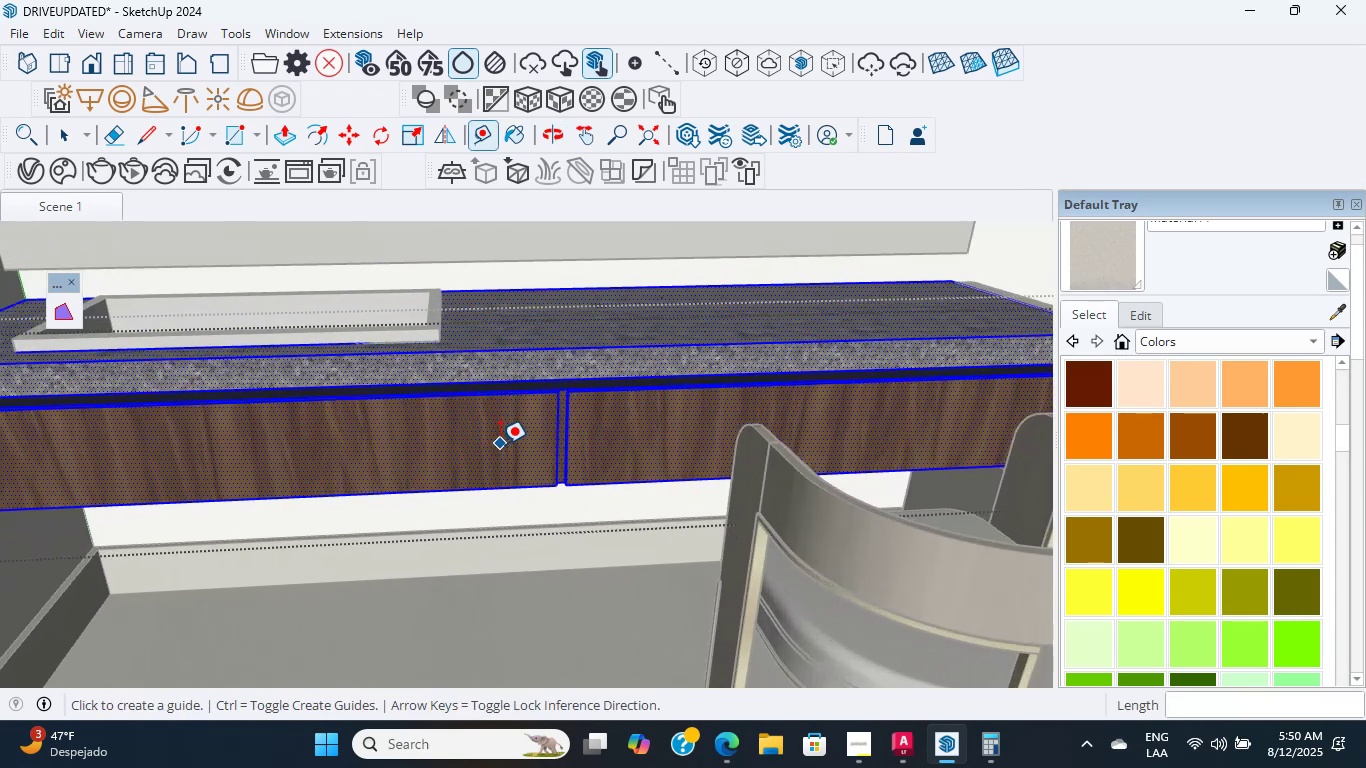 
key(L)
 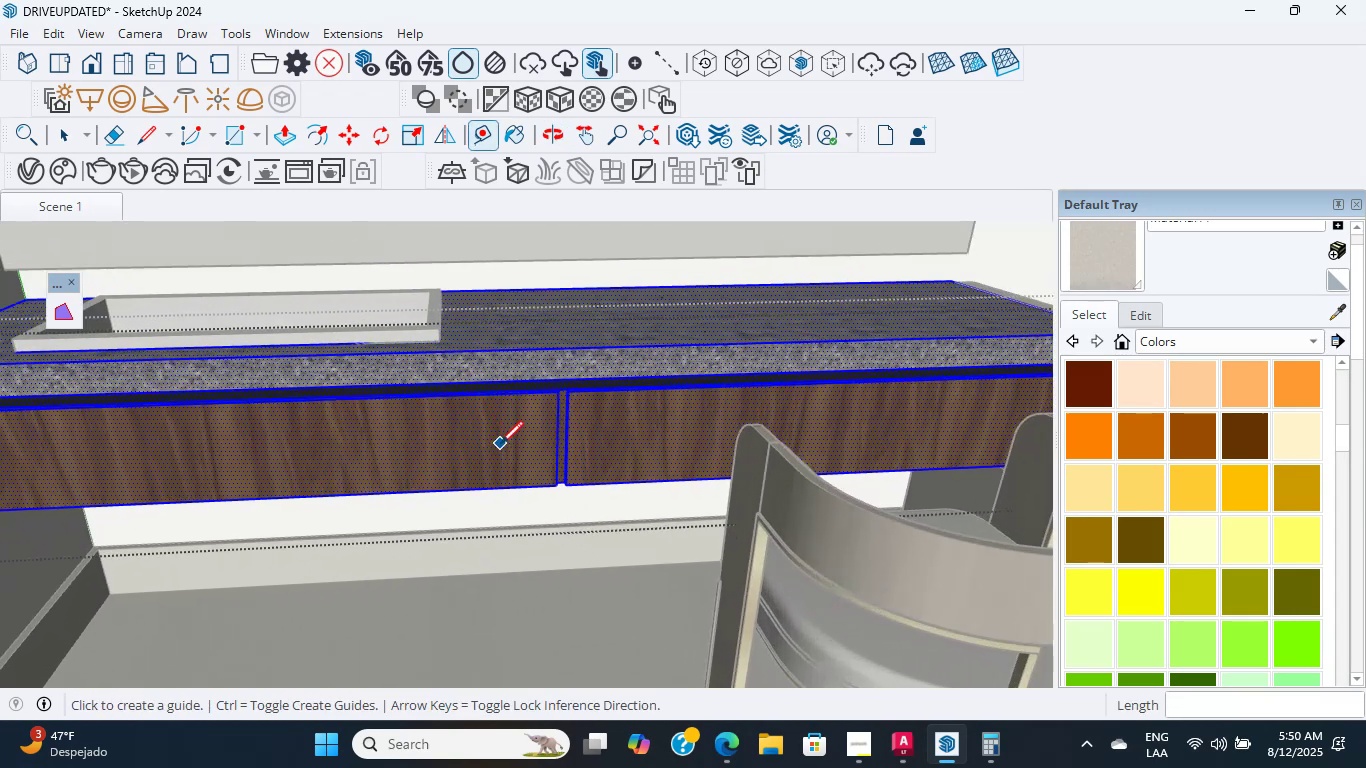 
scroll: coordinate [512, 451], scroll_direction: up, amount: 6.0
 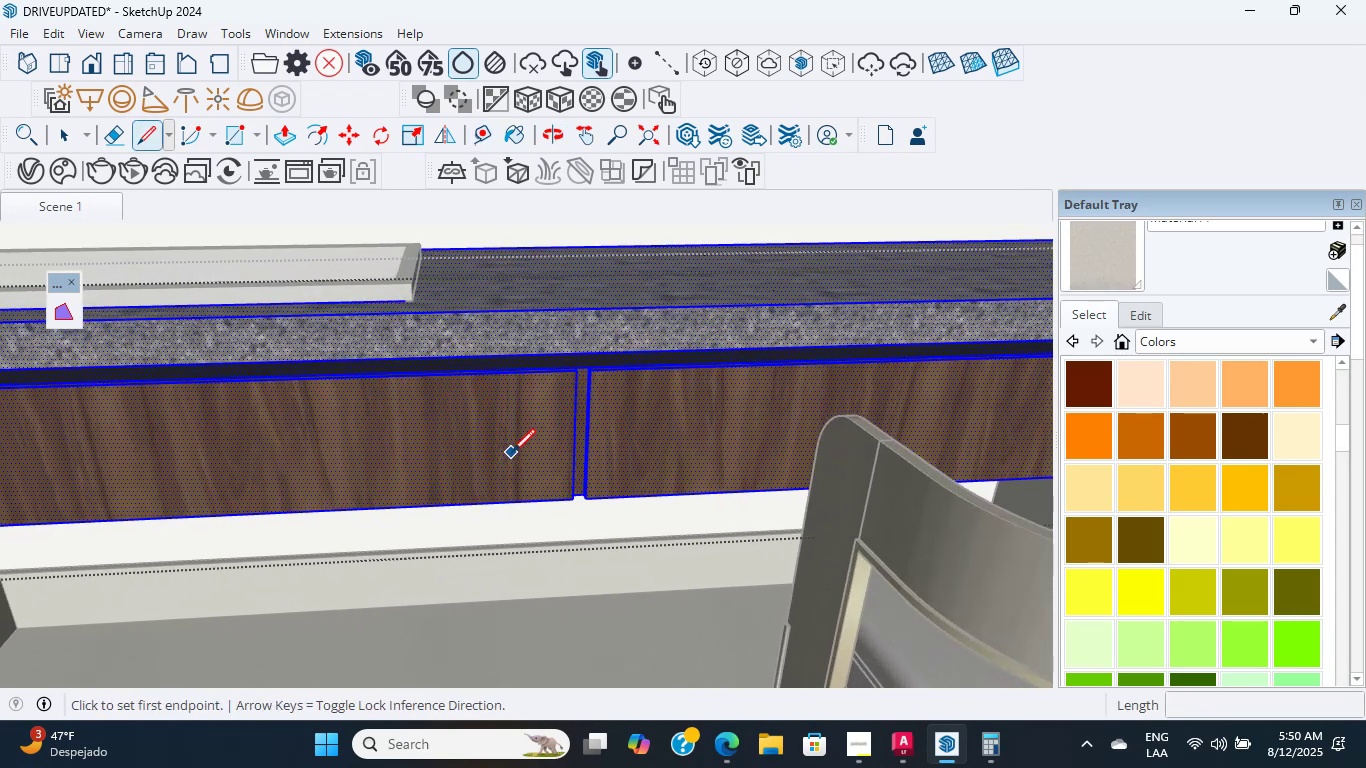 
key(Enter)
 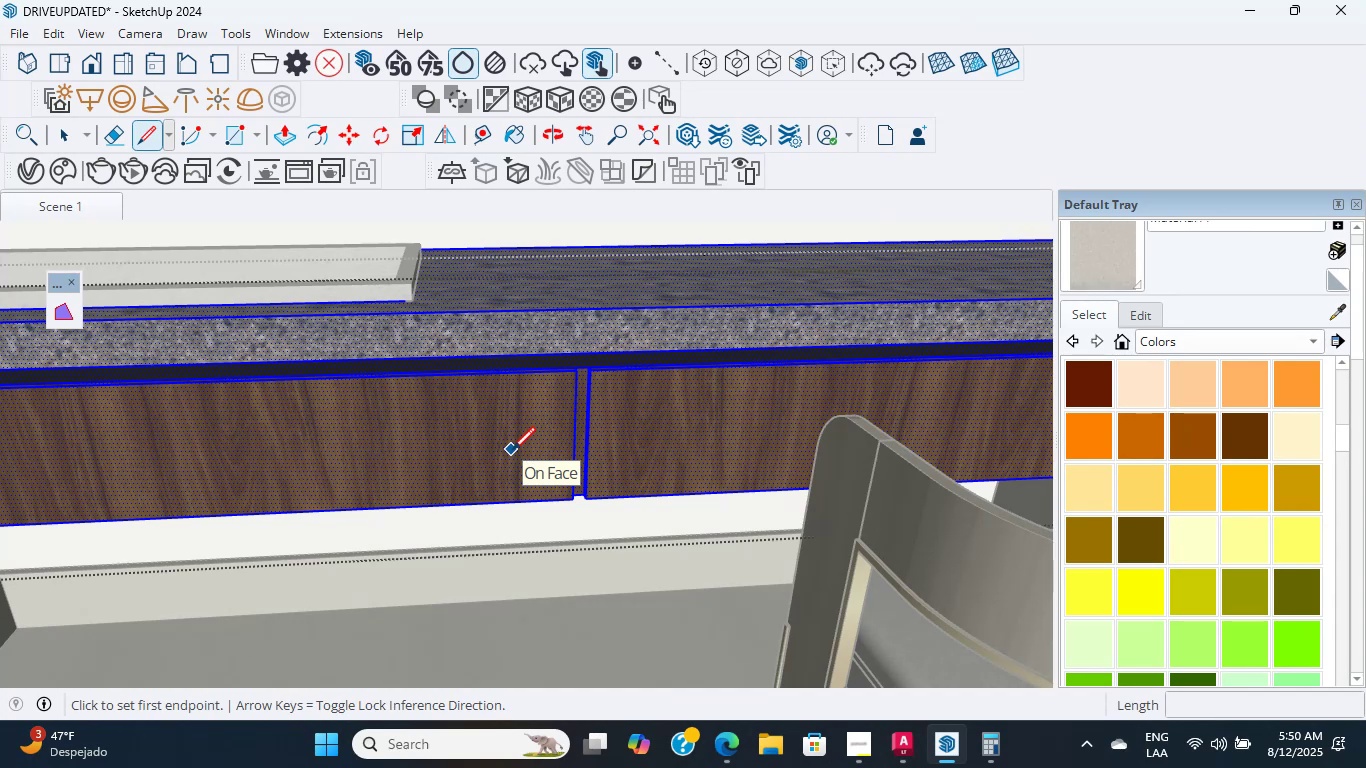 
wait(6.82)
 